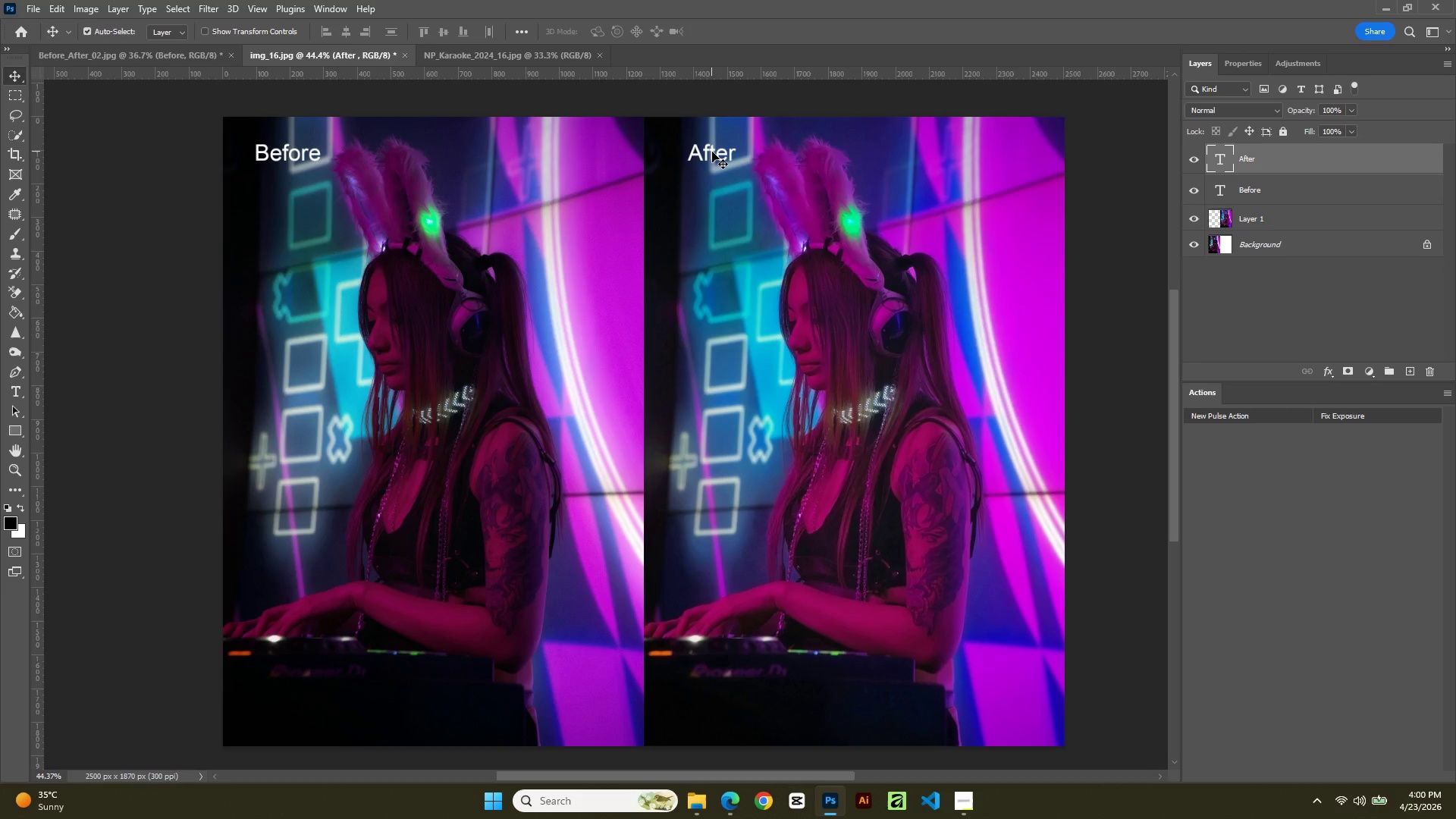 
key(ArrowLeft)
 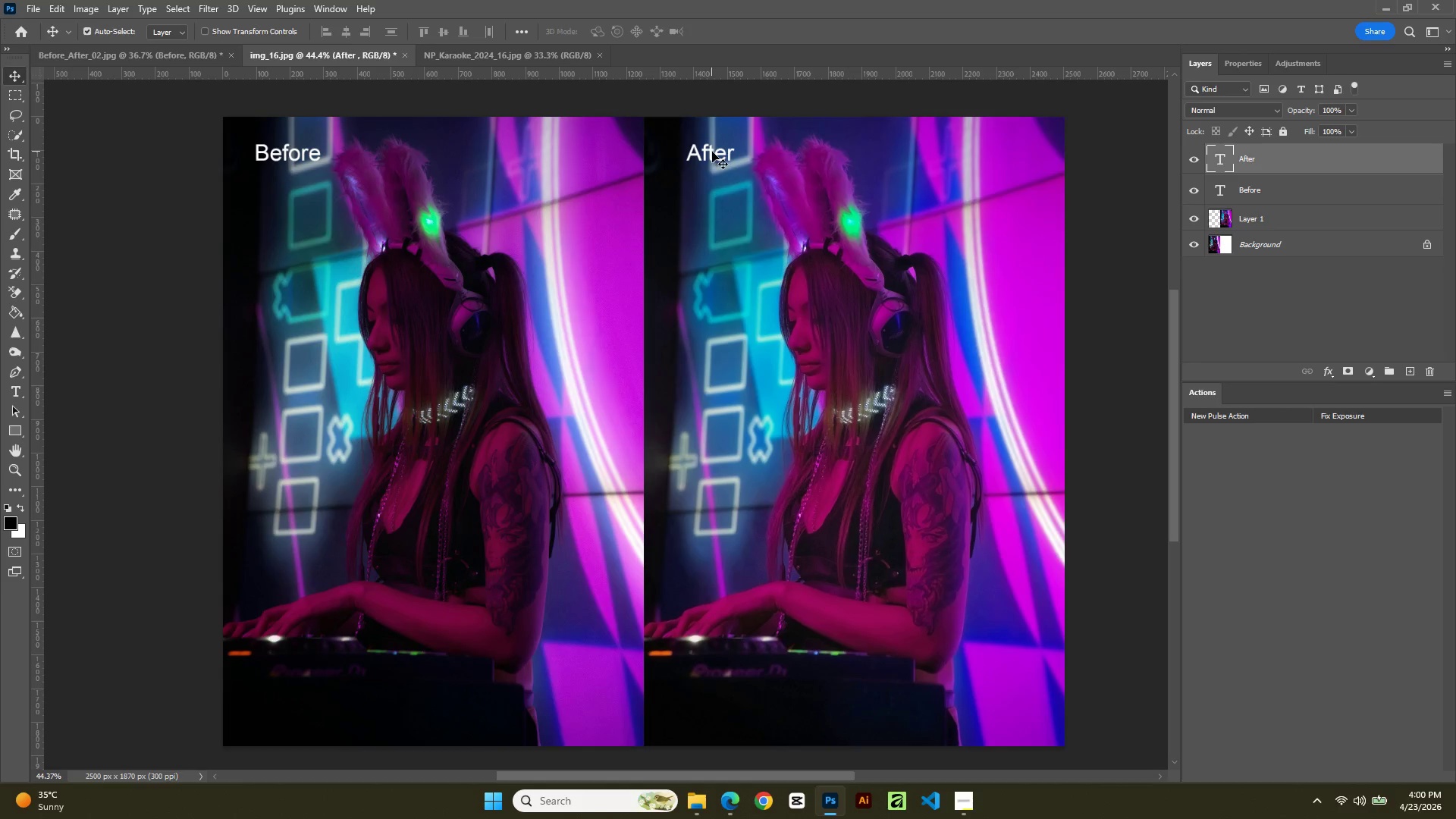 
hold_key(key=ArrowLeft, duration=0.78)
 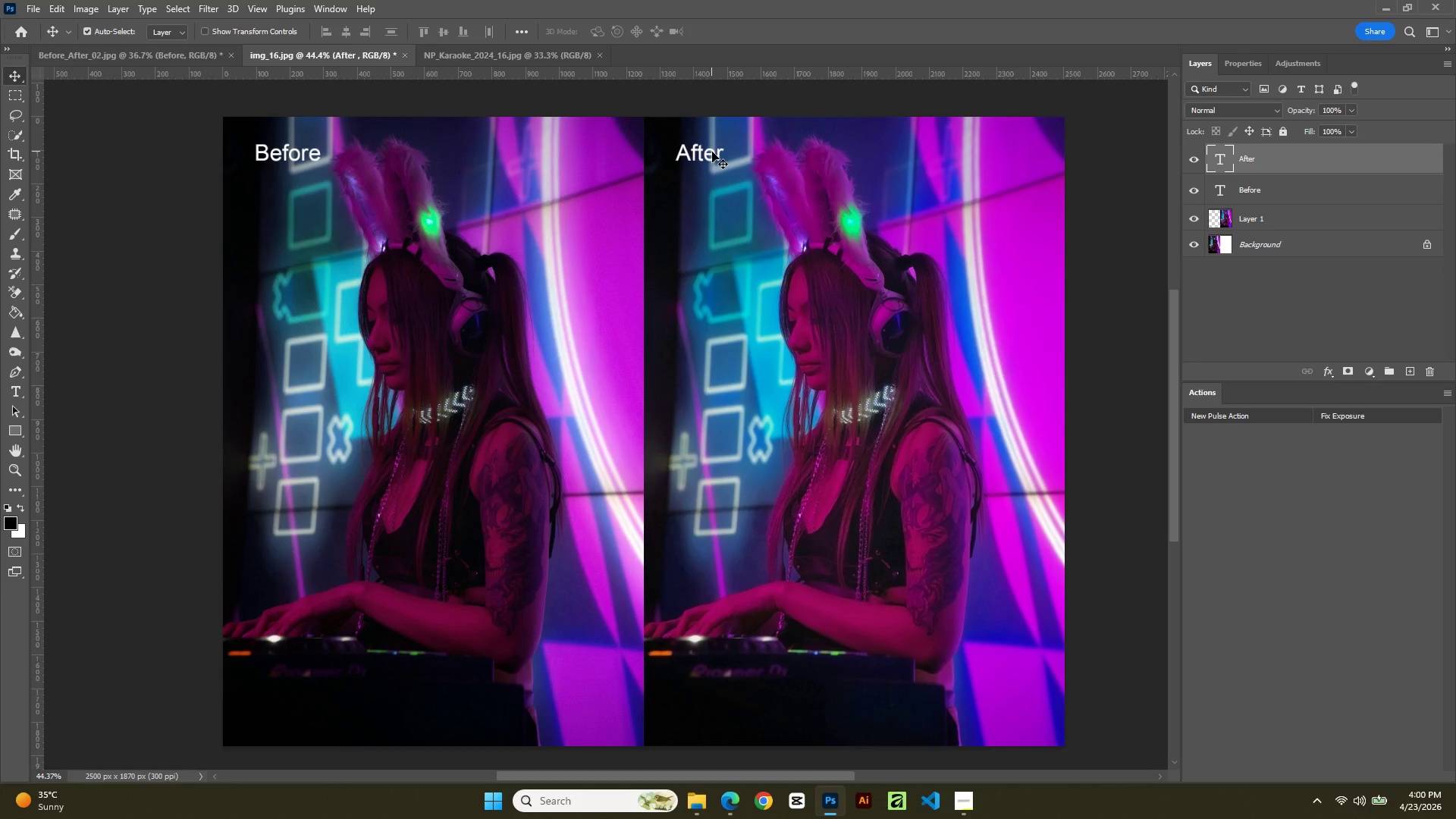 
key(ArrowLeft)
 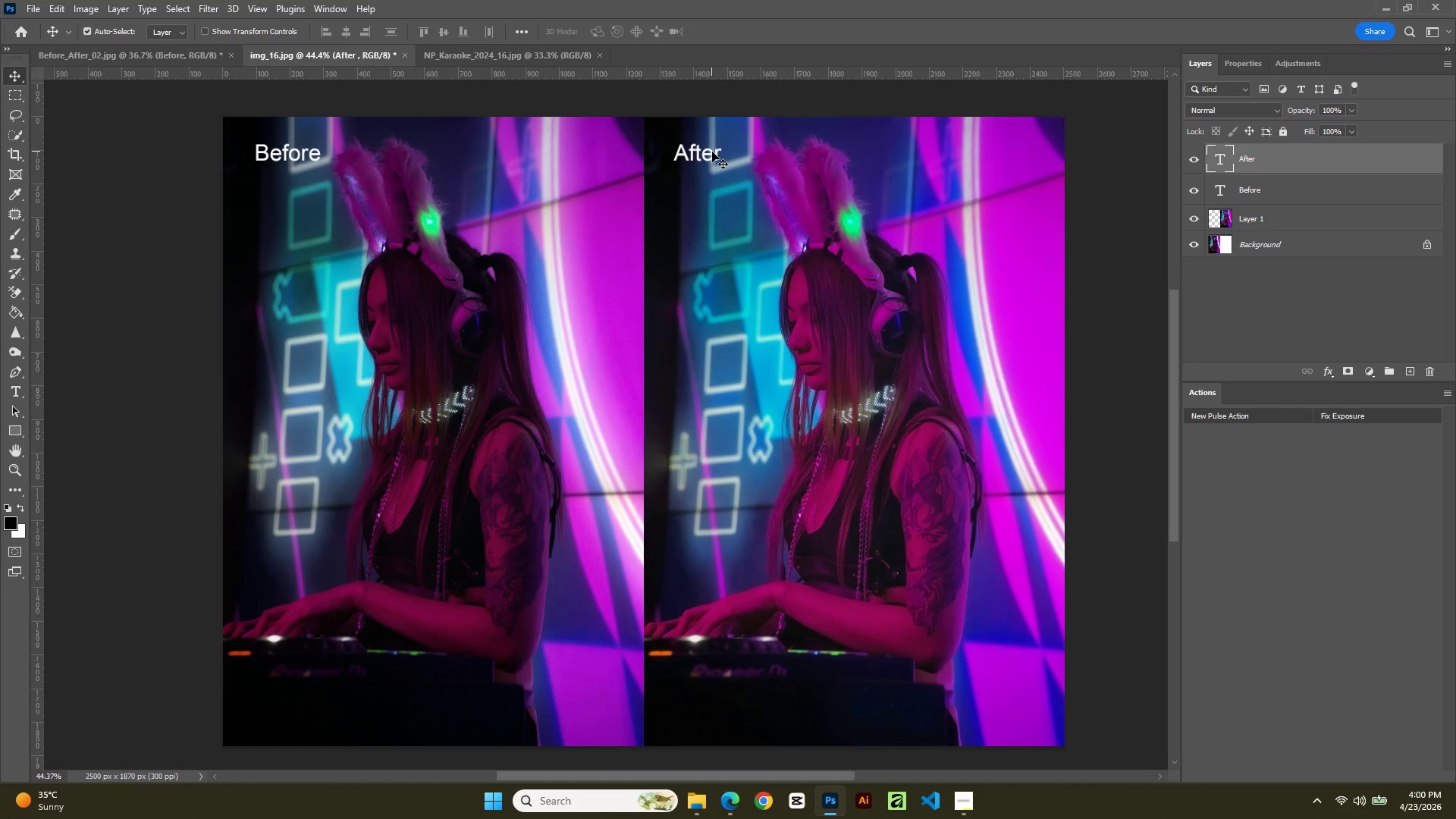 
key(ArrowLeft)
 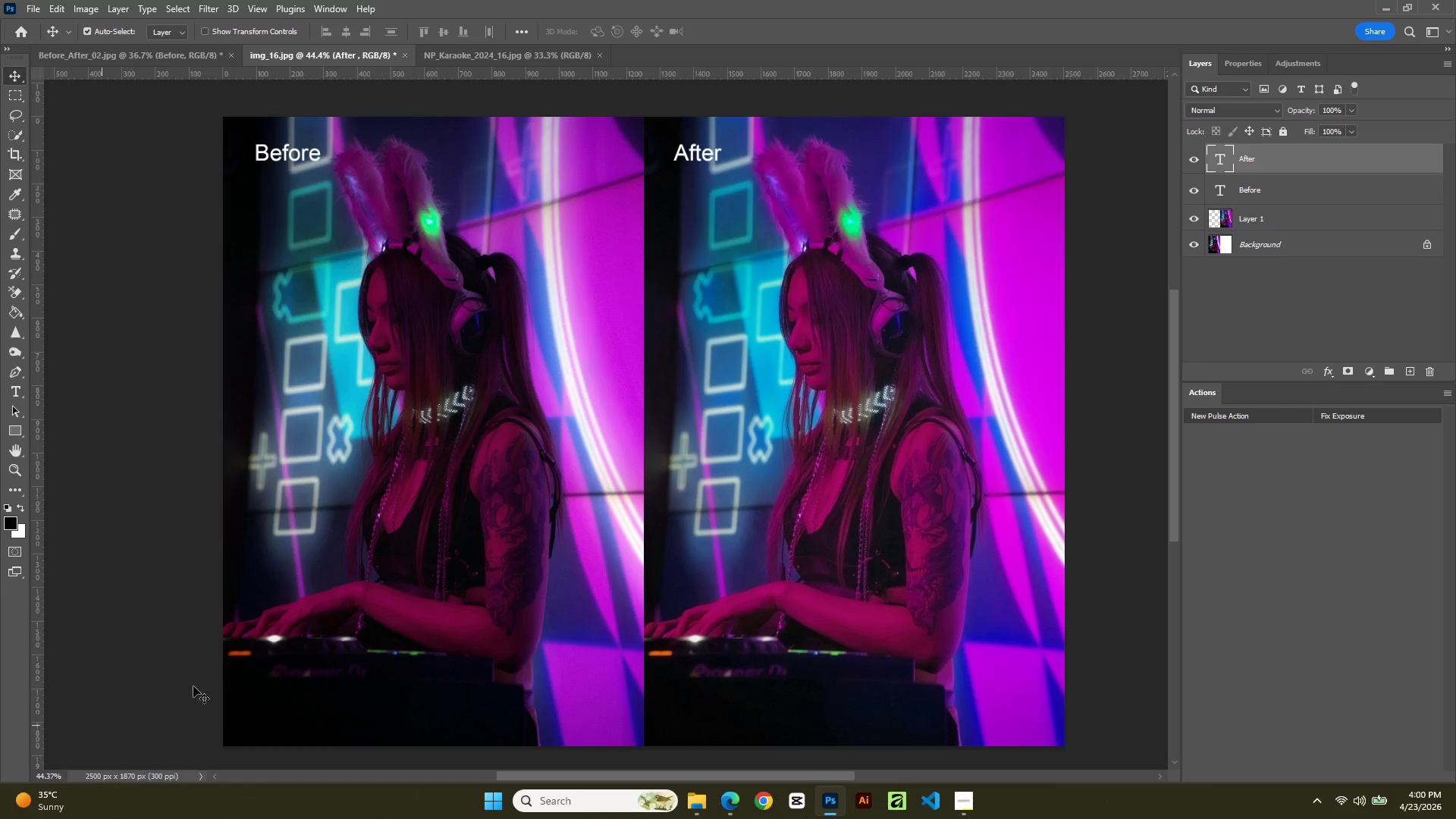 
left_click_drag(start_coordinate=[158, 618], to_coordinate=[160, 614])
 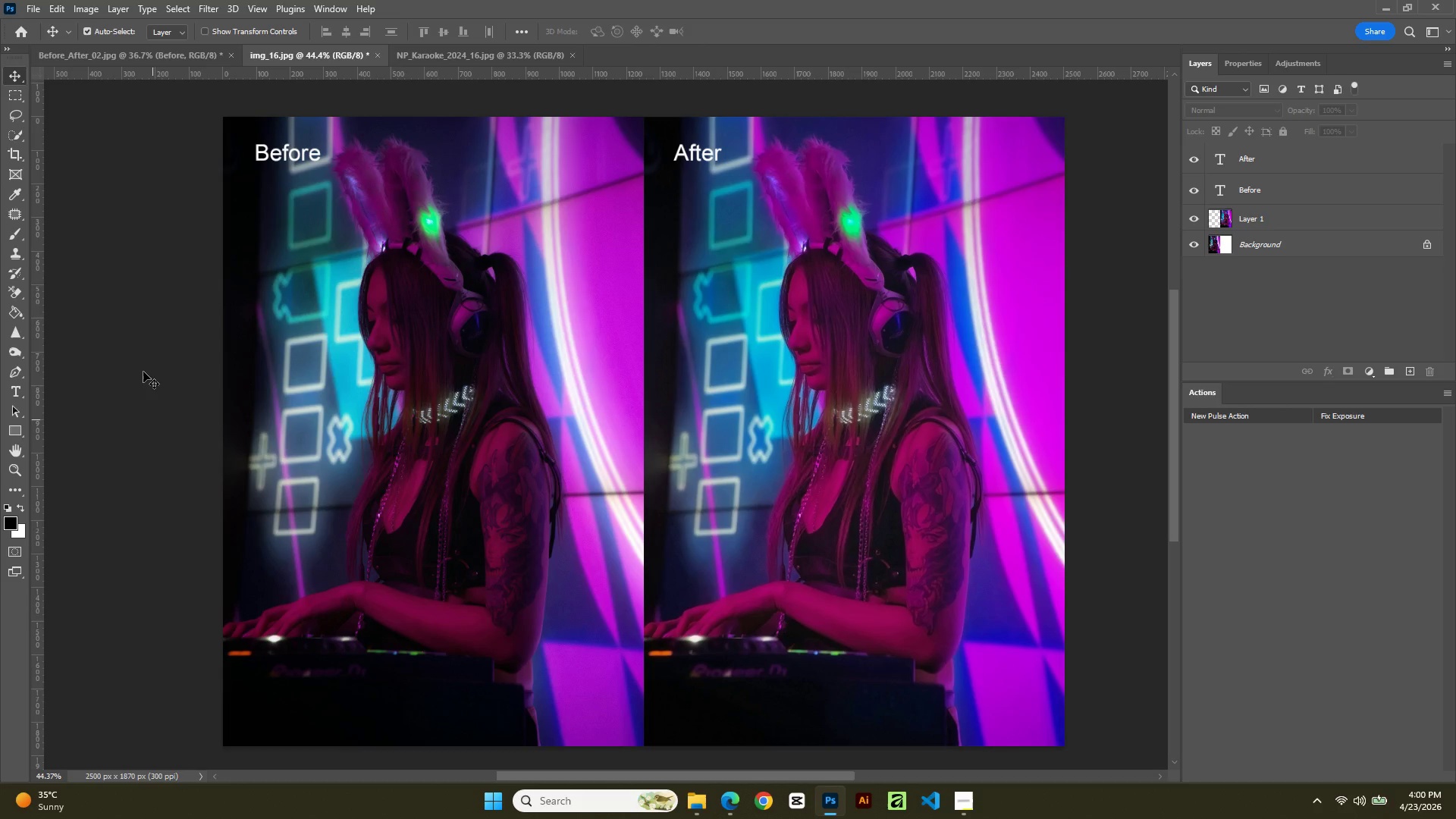 
left_click([25, 0])
 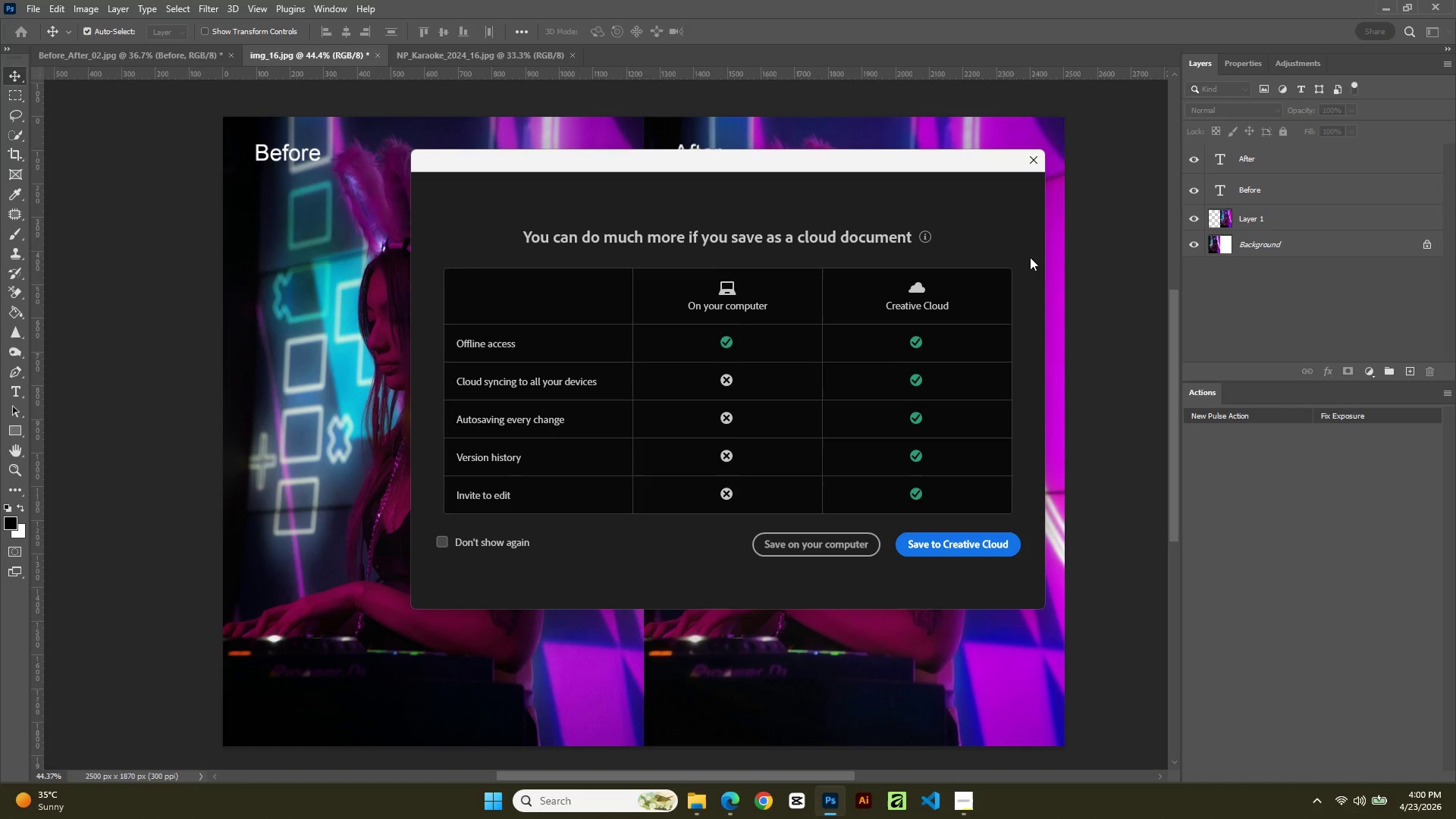 
wait(10.78)
 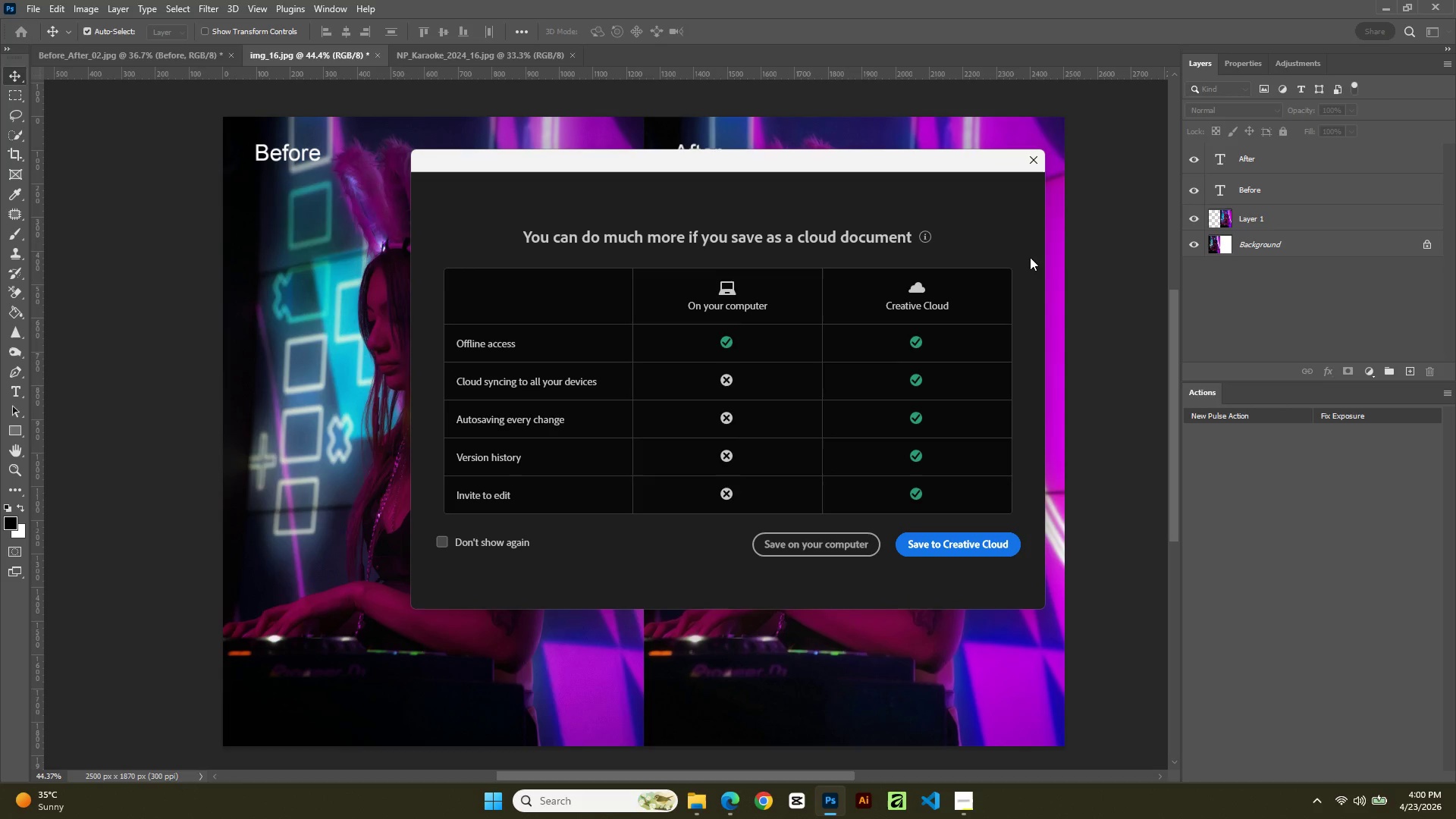 
left_click([55, 14])
 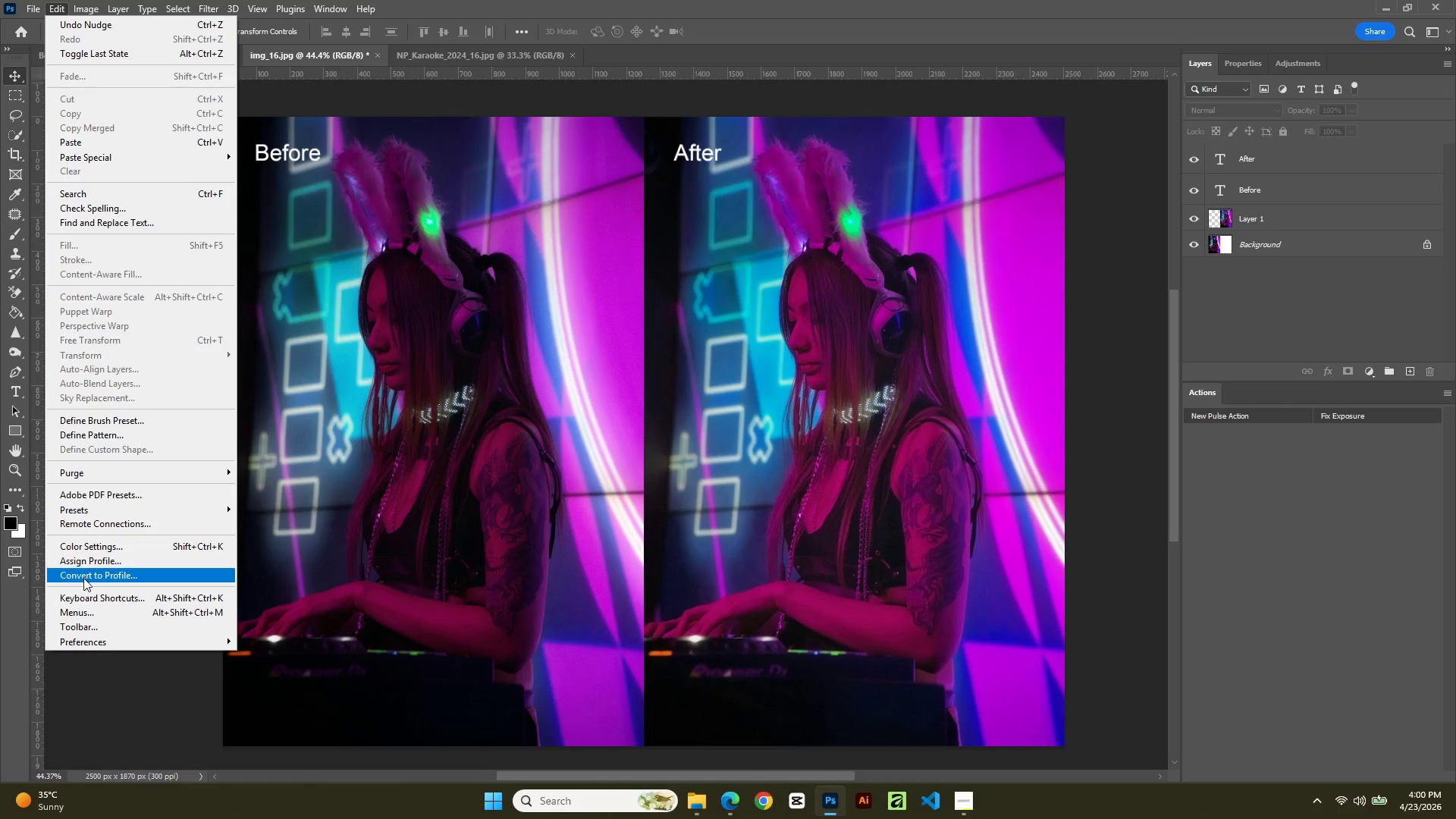 
left_click([83, 583])
 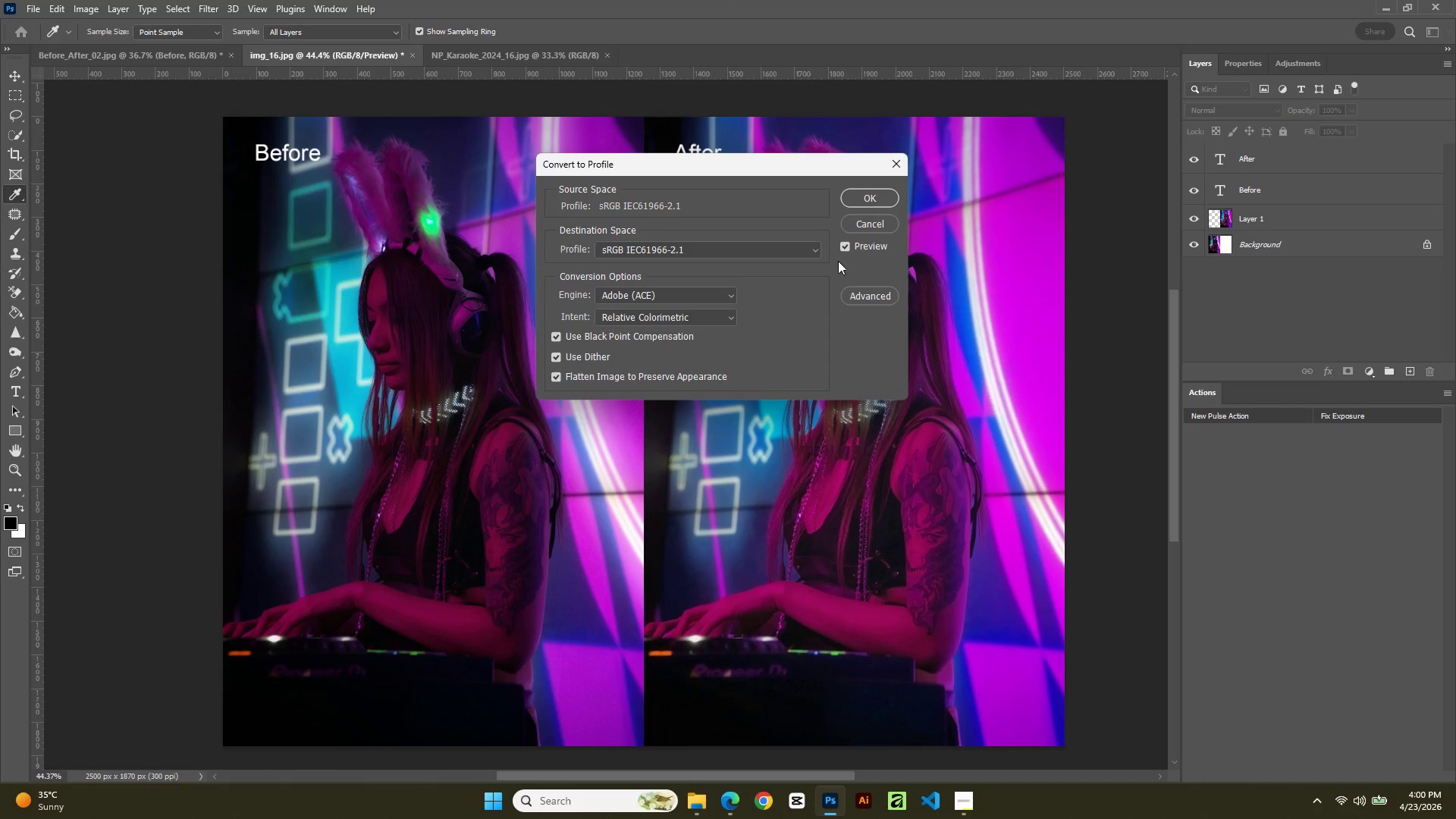 
left_click([860, 195])
 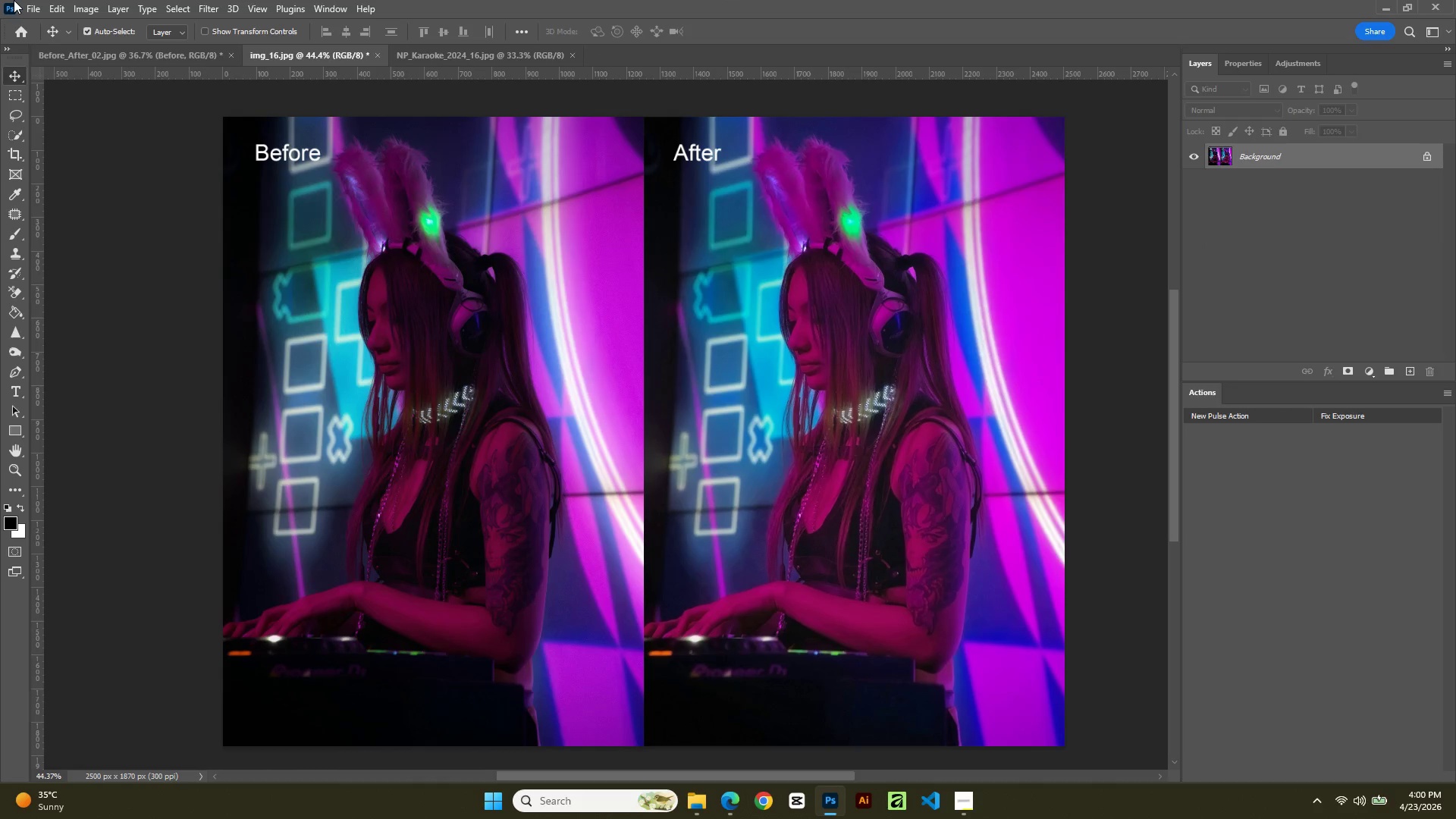 
left_click([32, 7])
 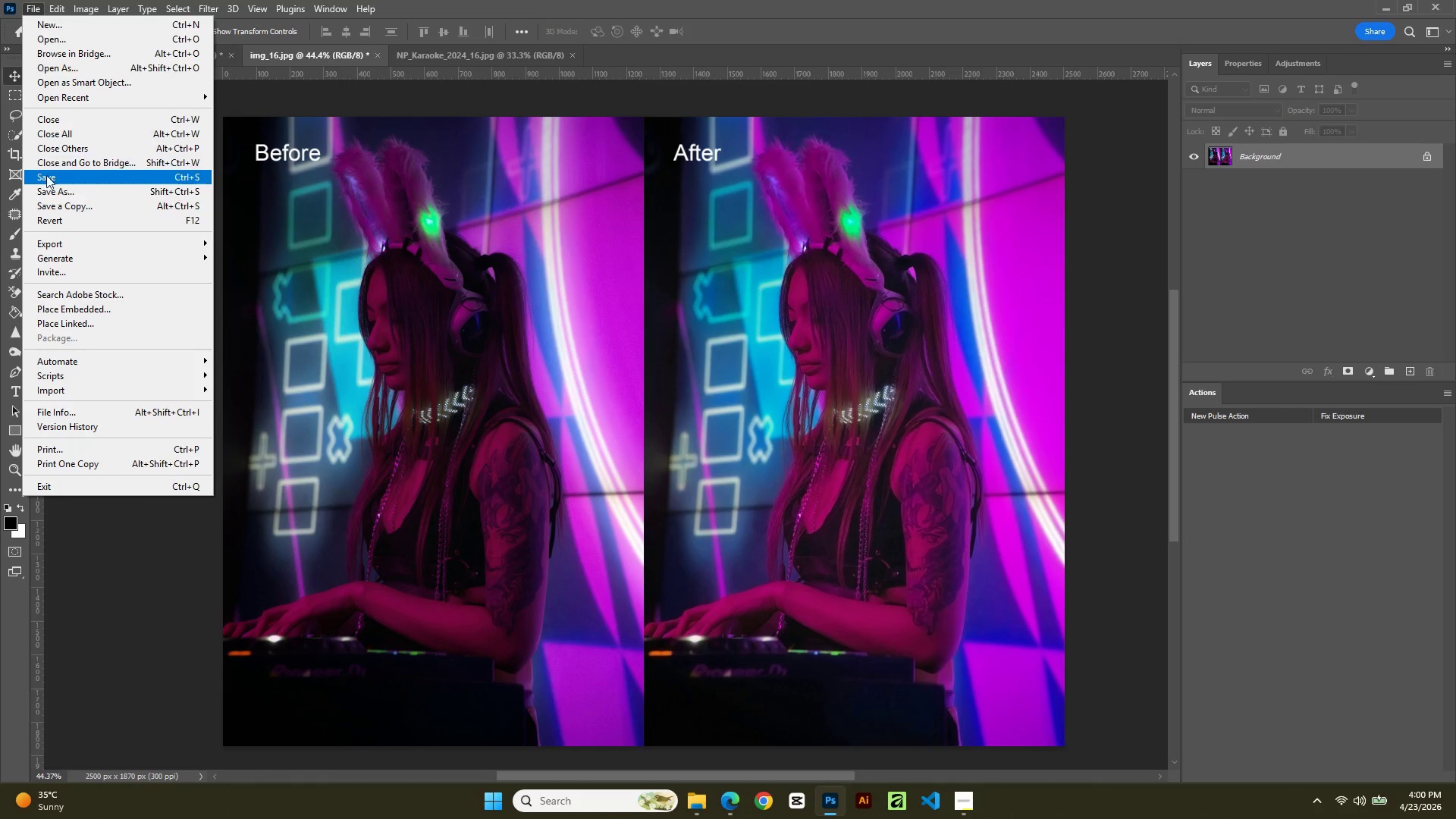 
left_click([49, 190])
 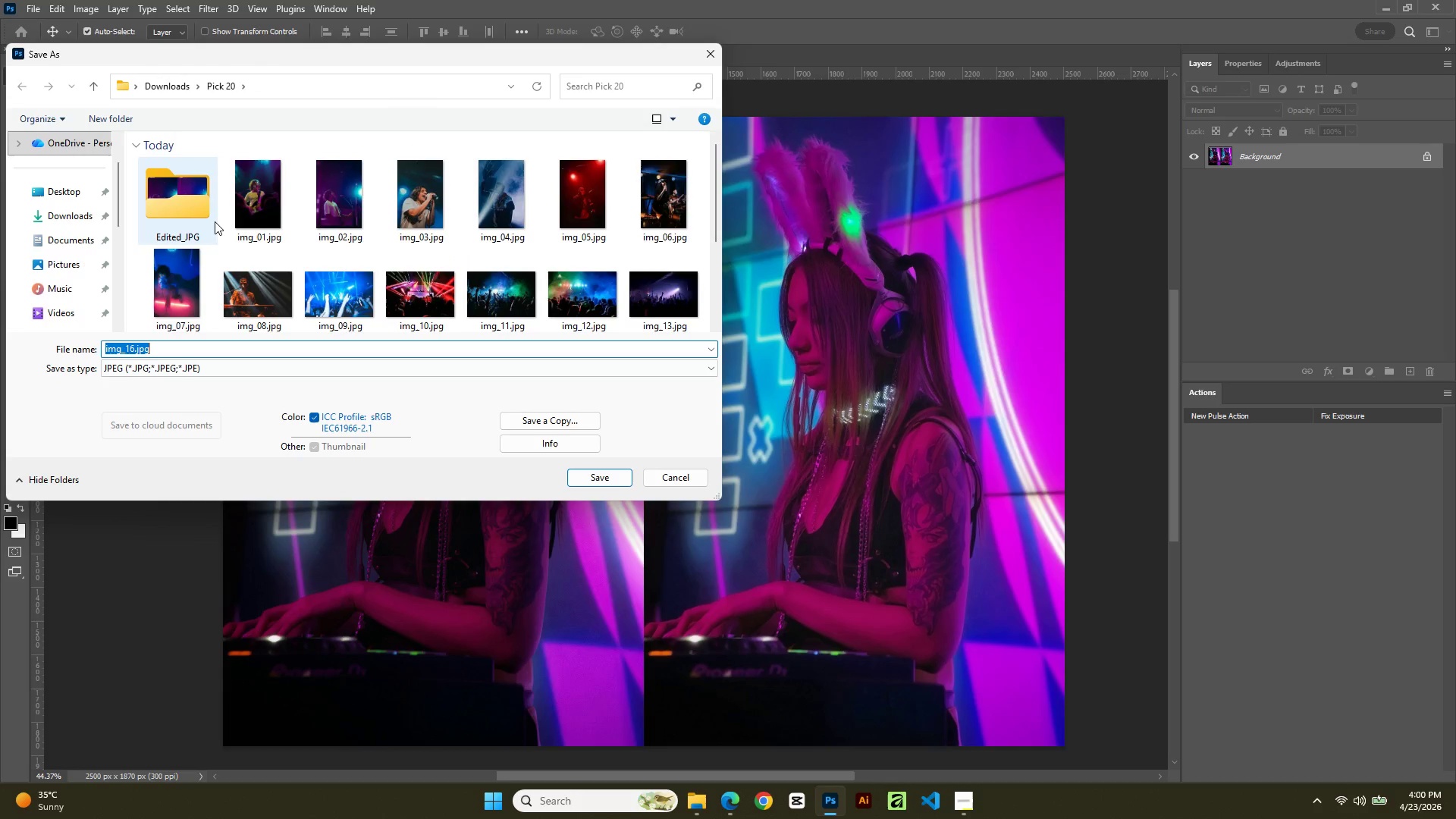 
scroll: coordinate [344, 258], scroll_direction: down, amount: 10.0
 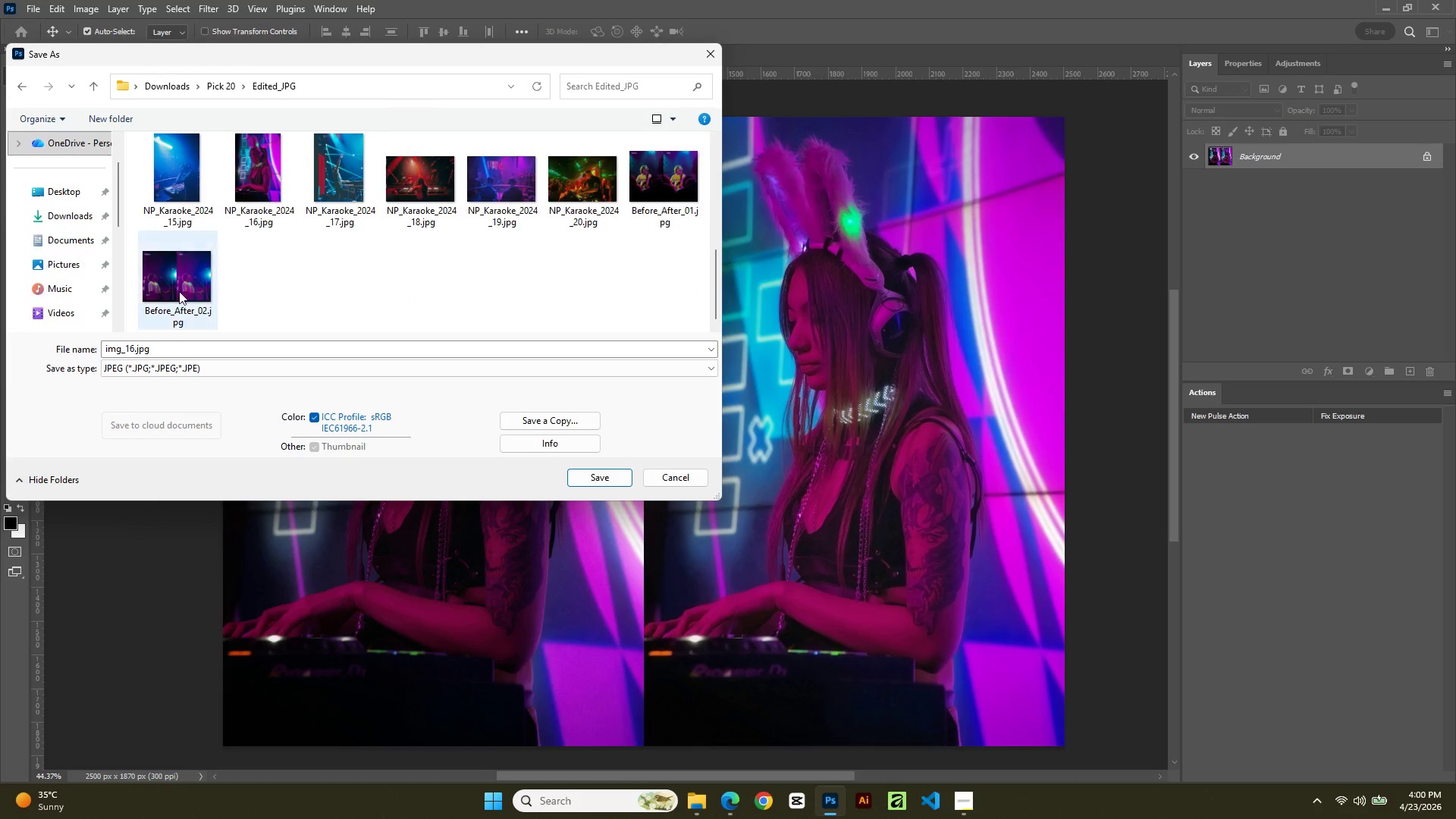 
left_click([177, 292])
 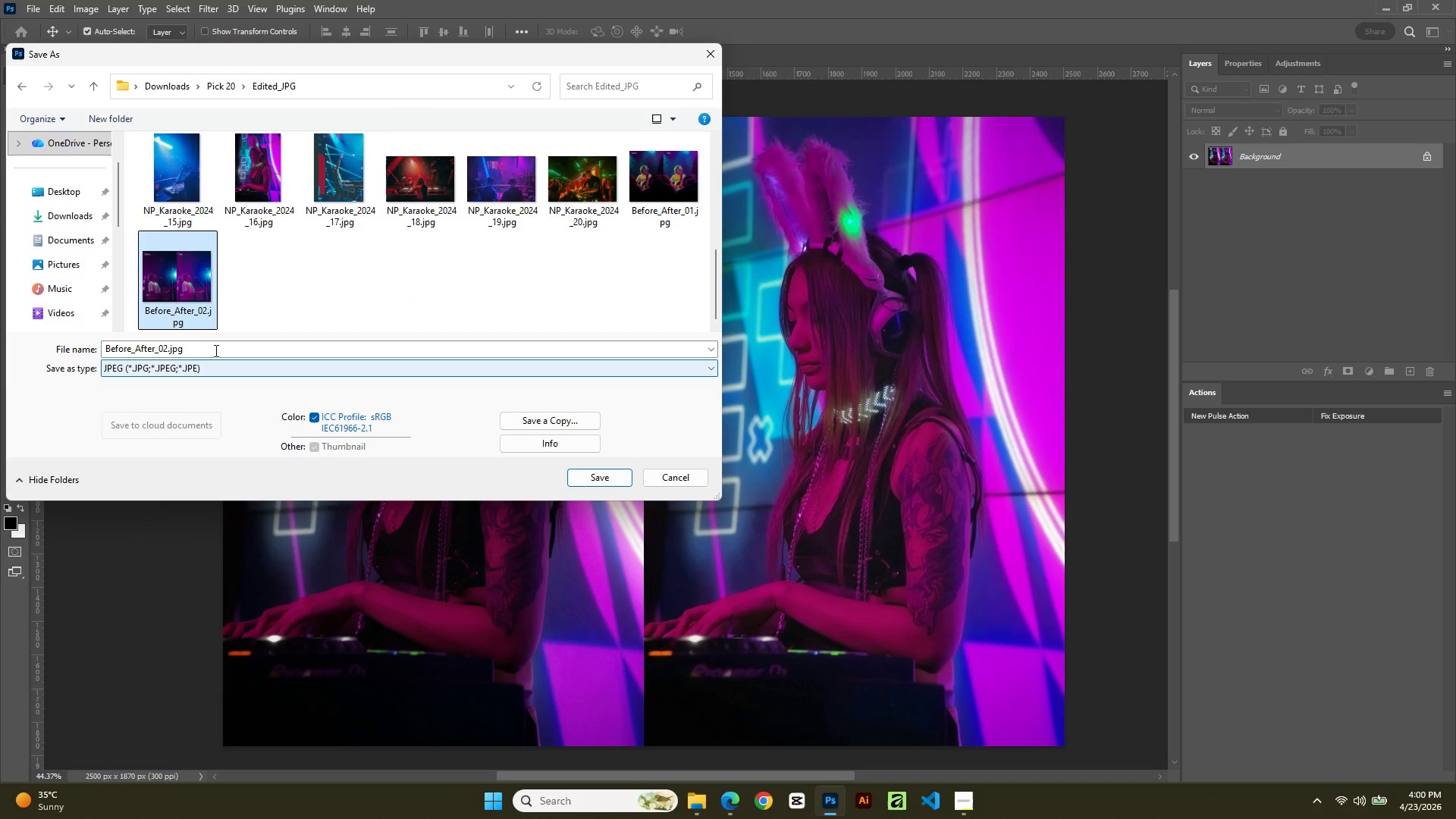 
left_click([216, 347])
 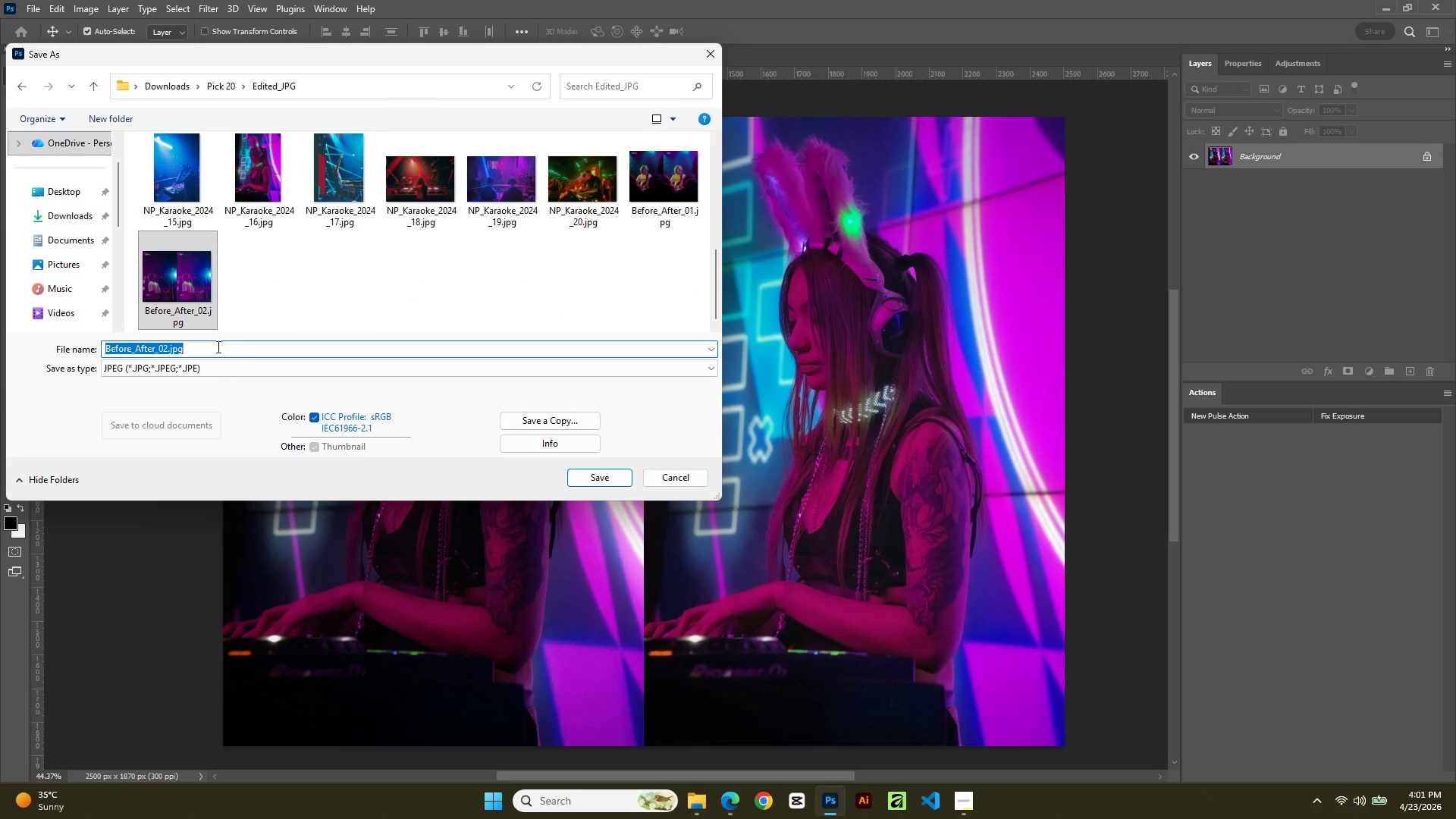 
key(ArrowRight)
 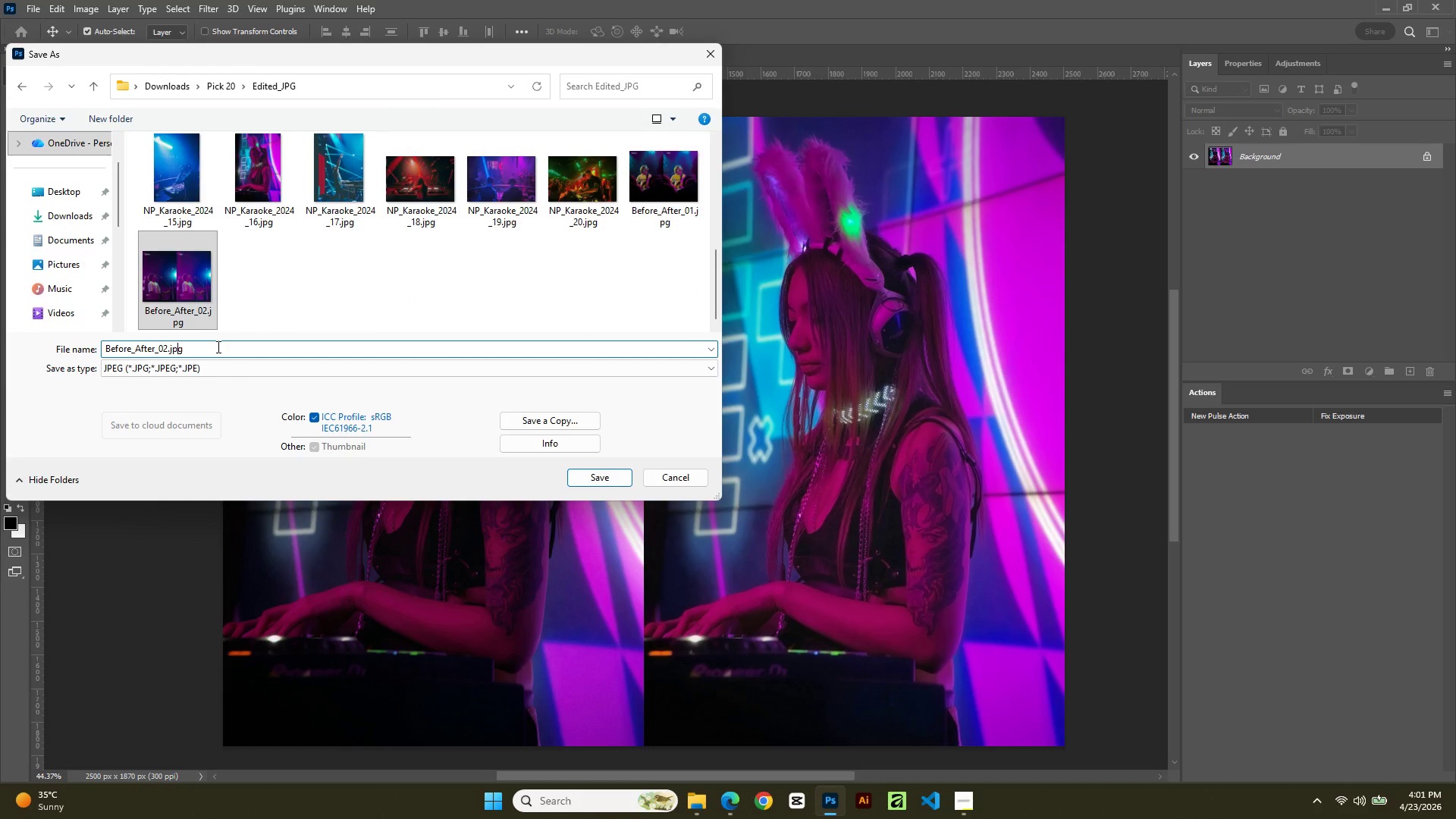 
key(ArrowLeft)
 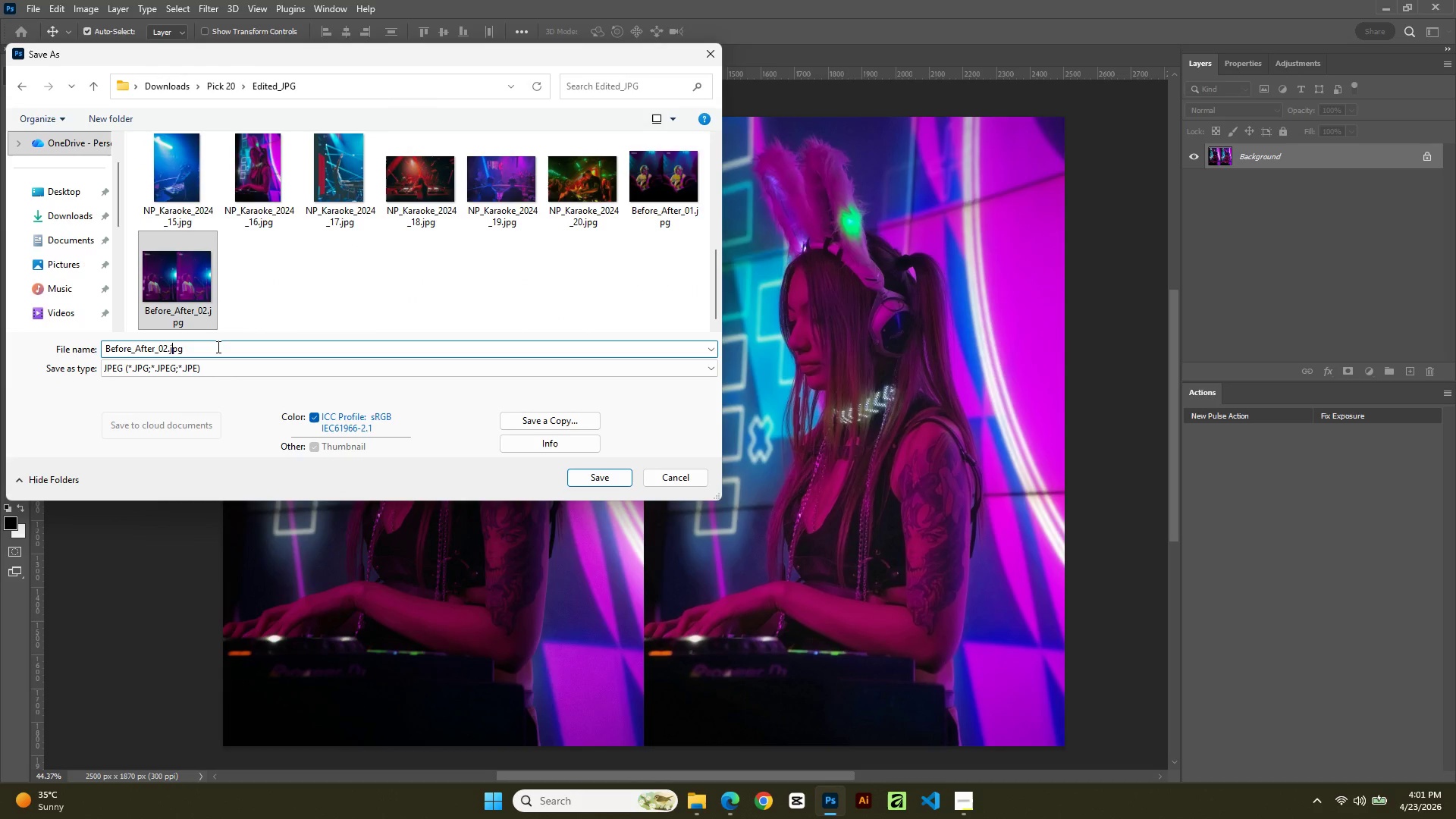 
key(ArrowLeft)
 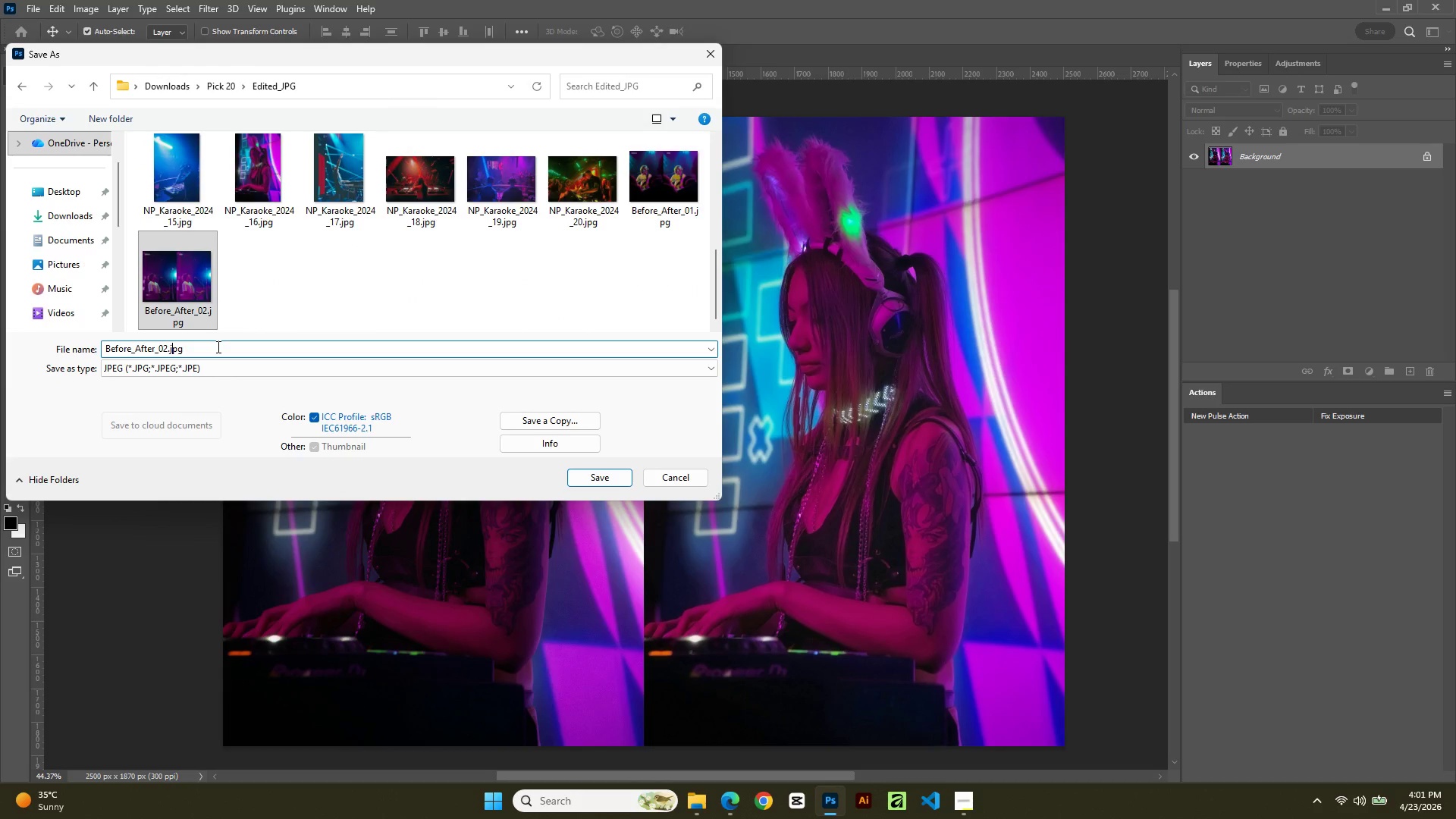 
key(ArrowLeft)
 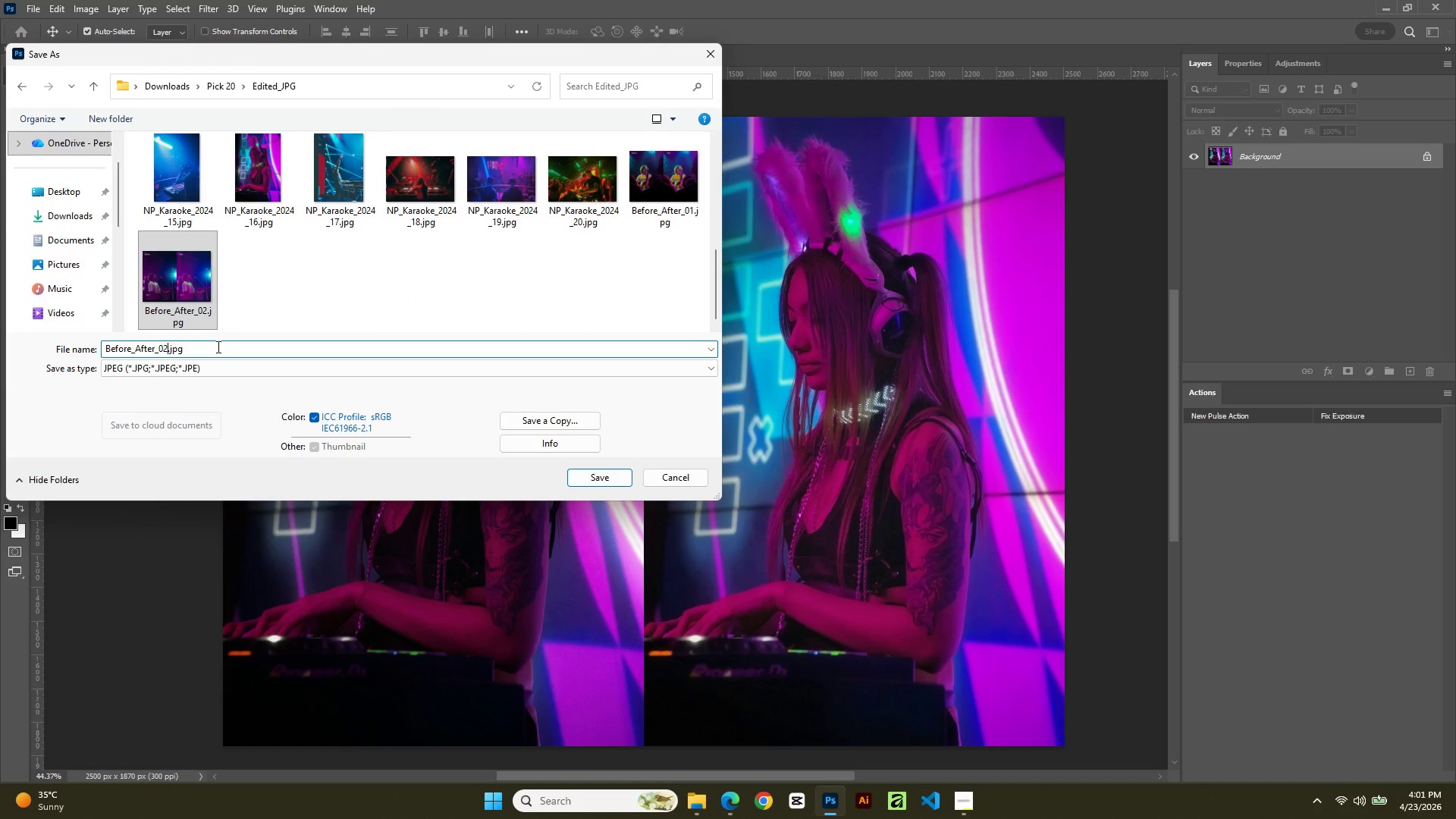 
key(ArrowLeft)
 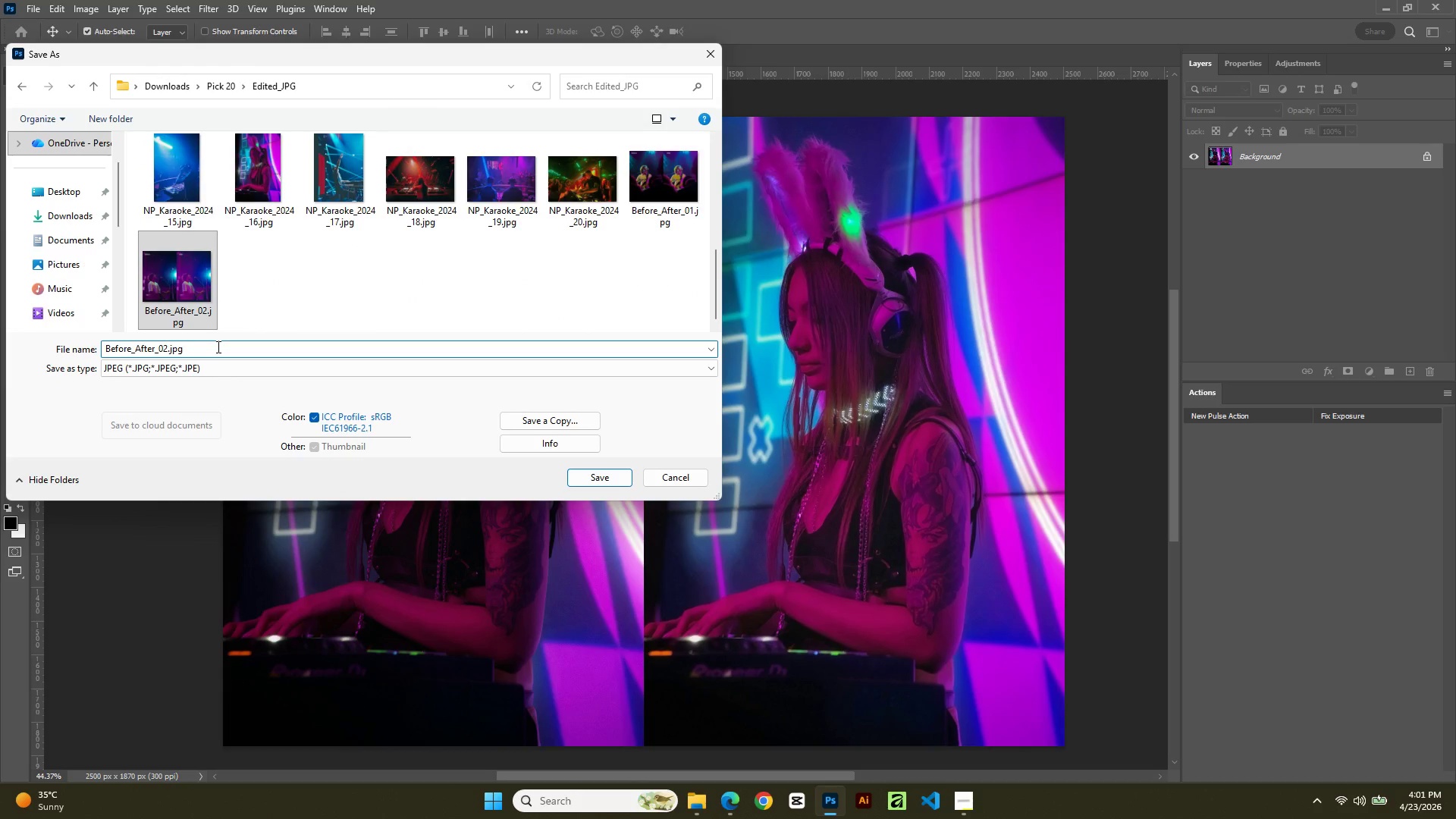 
key(Backspace)
 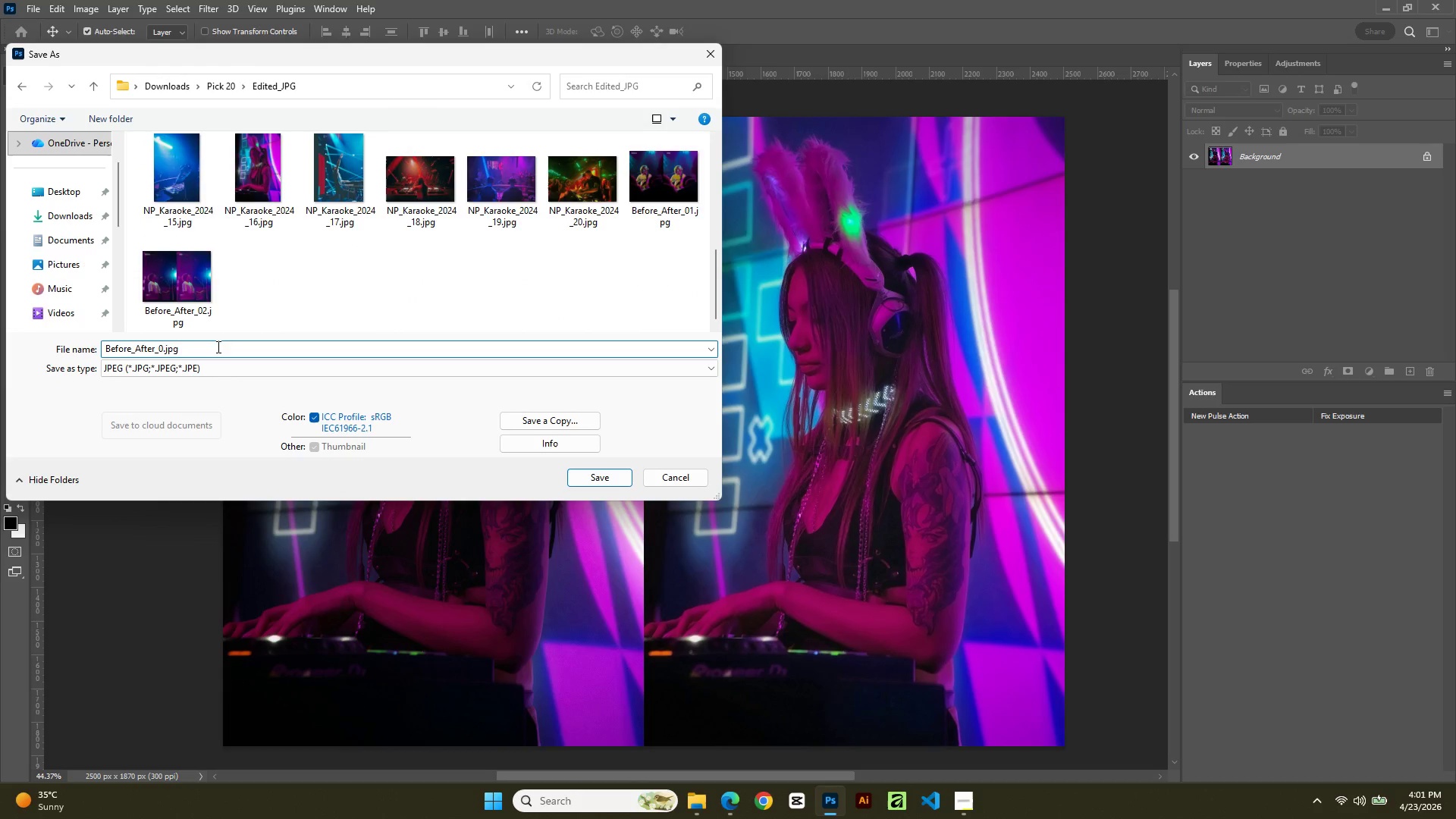 
key(Numpad3)
 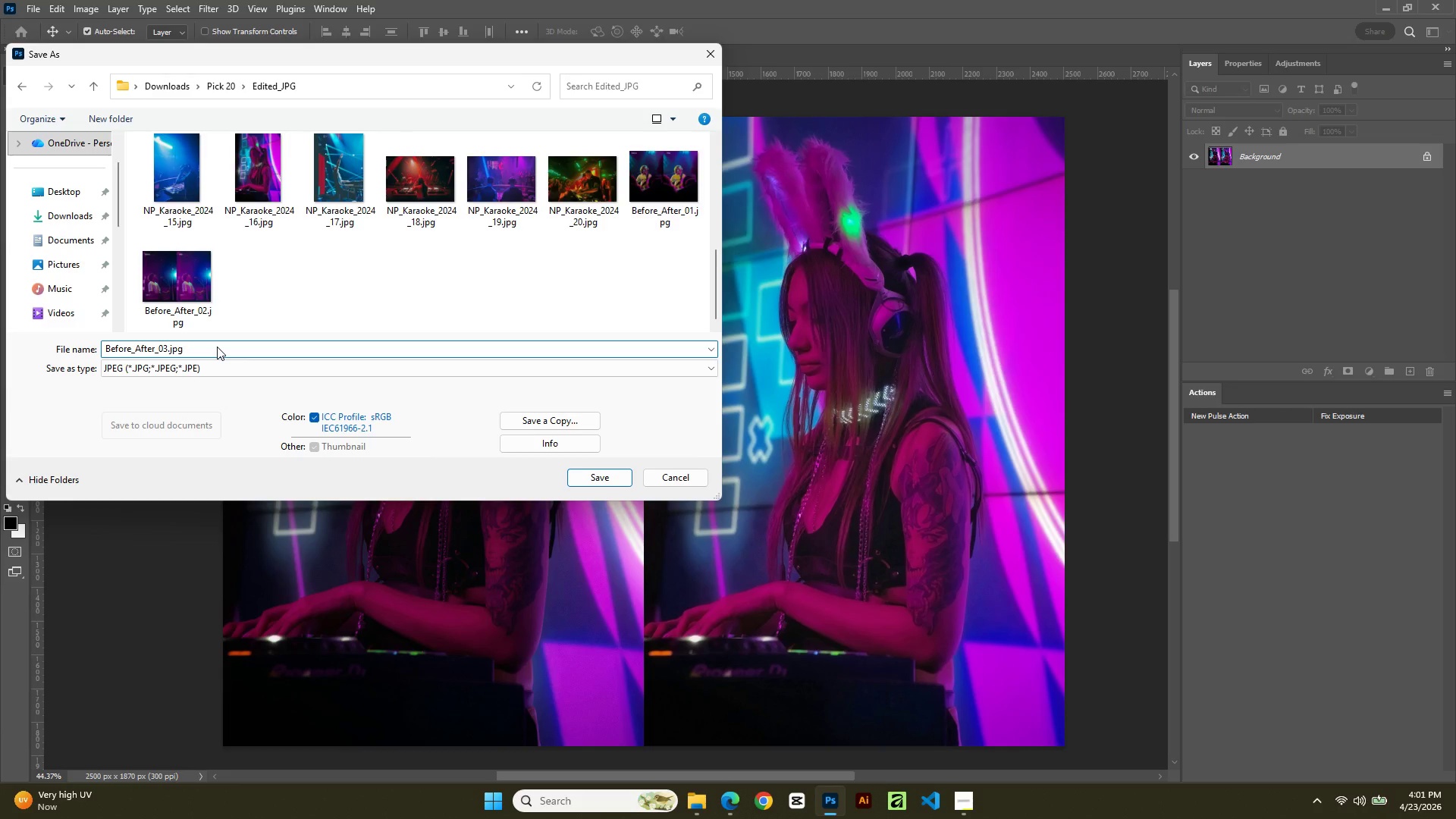 
key(NumpadEnter)
 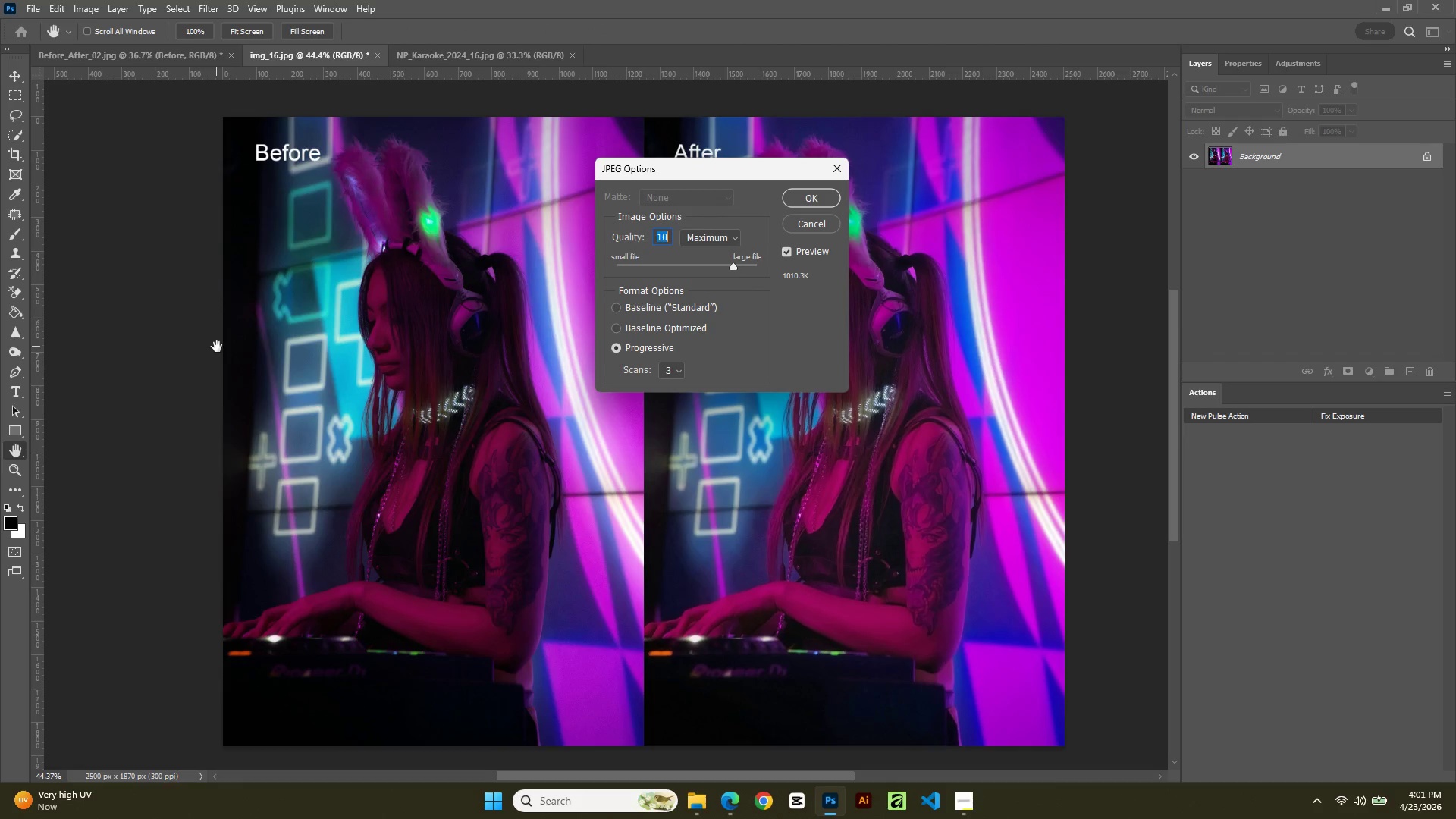 
key(NumpadEnter)
 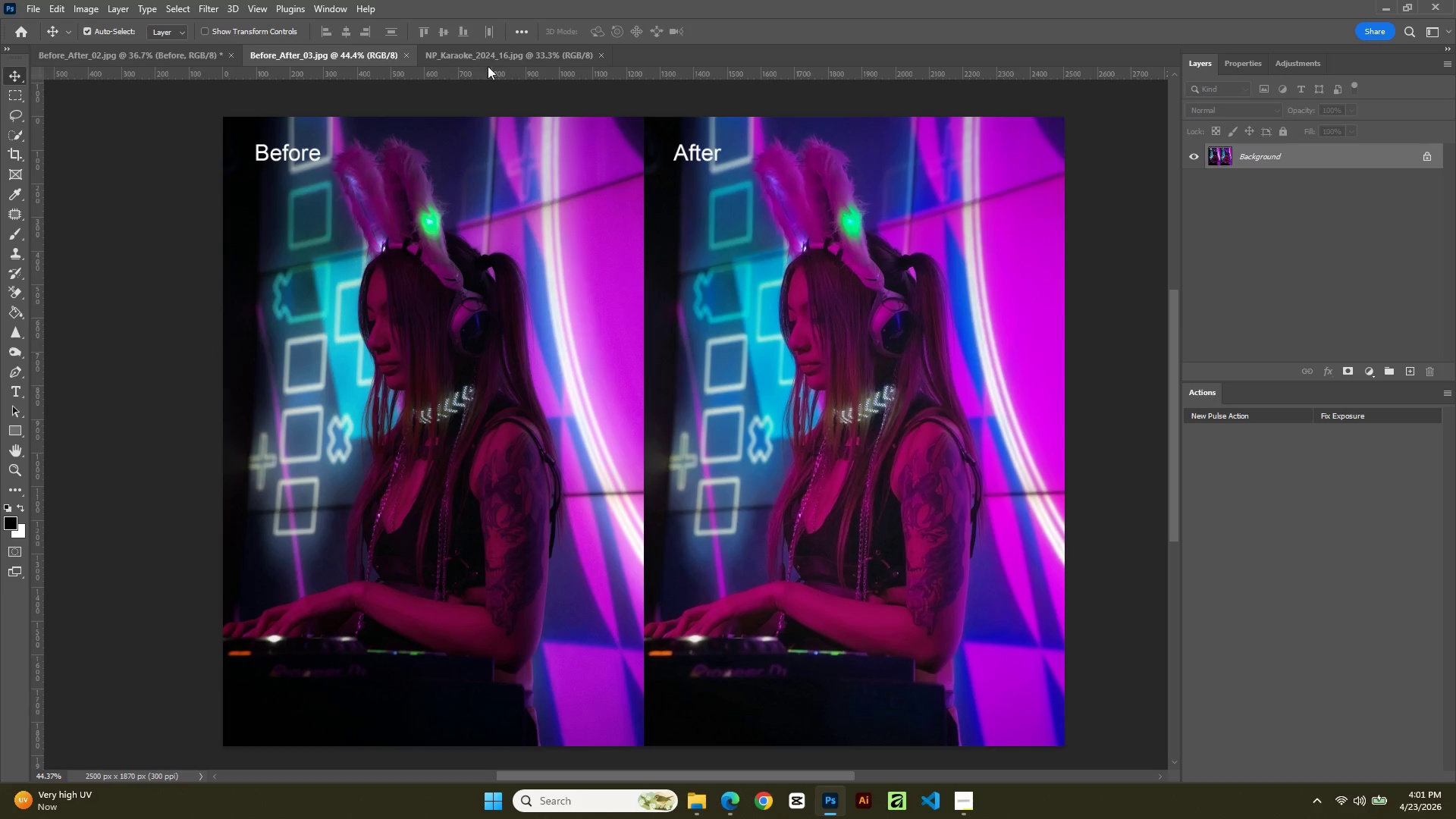 
wait(5.59)
 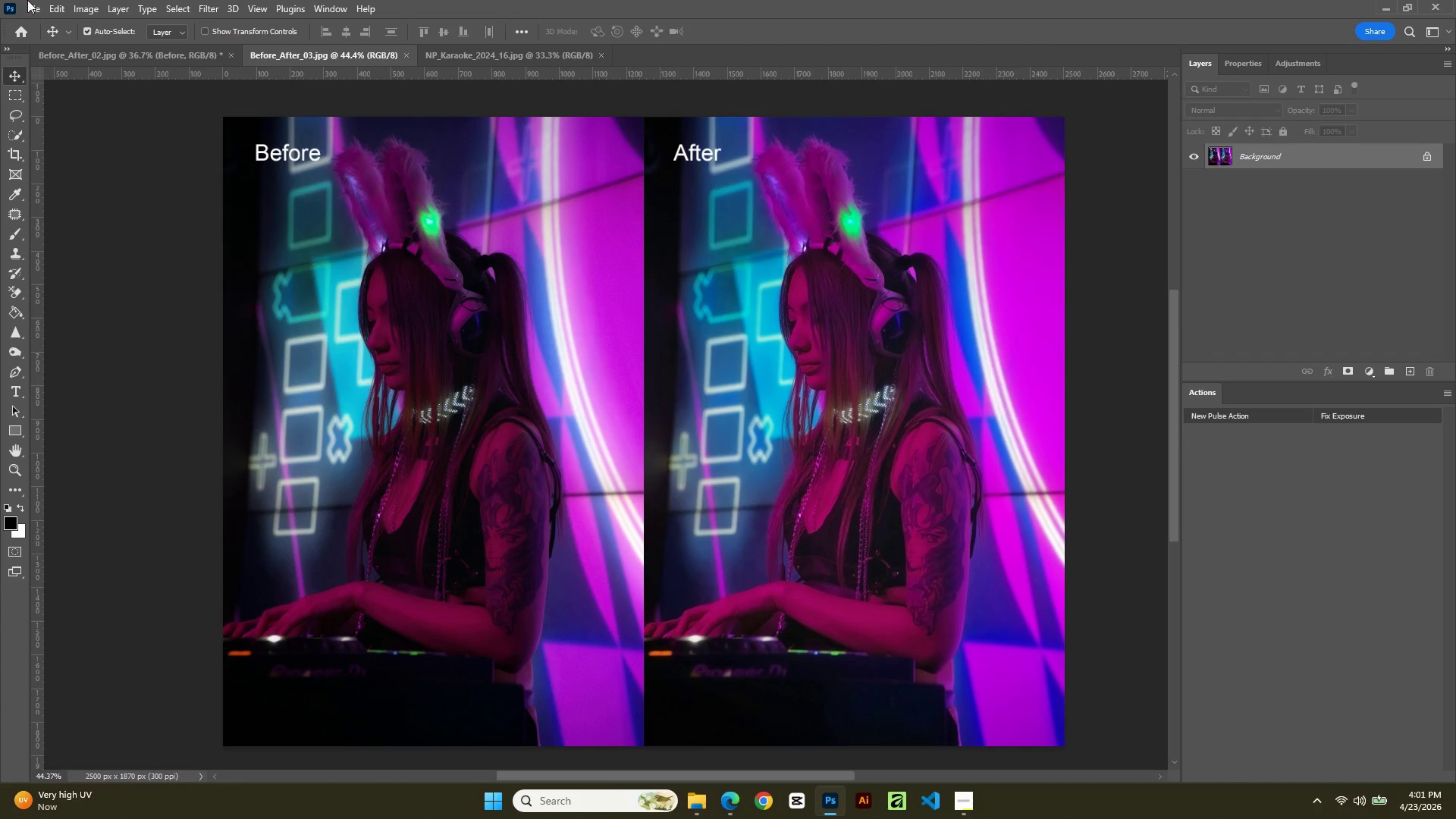 
left_click([601, 57])
 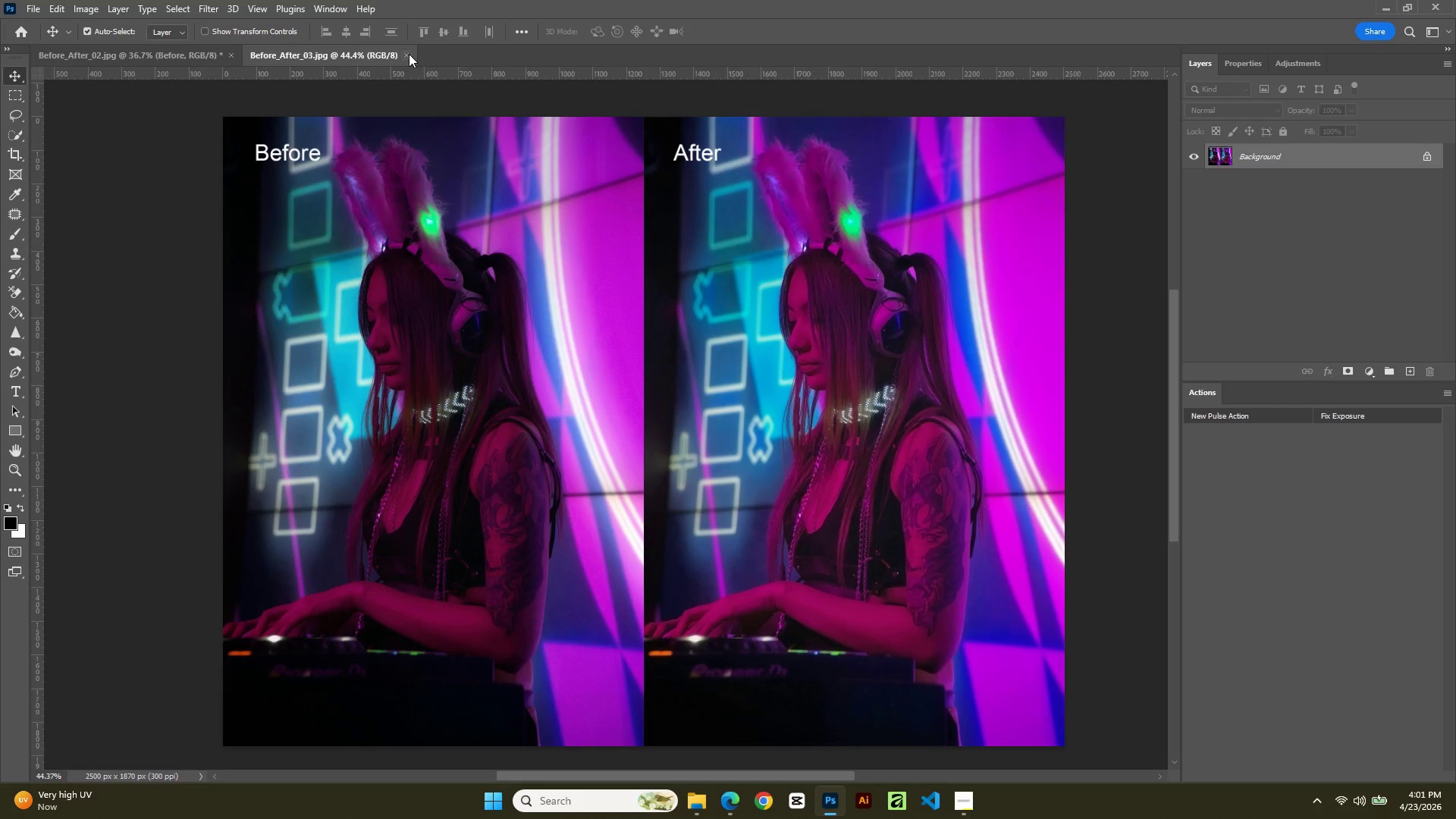 
left_click([407, 54])
 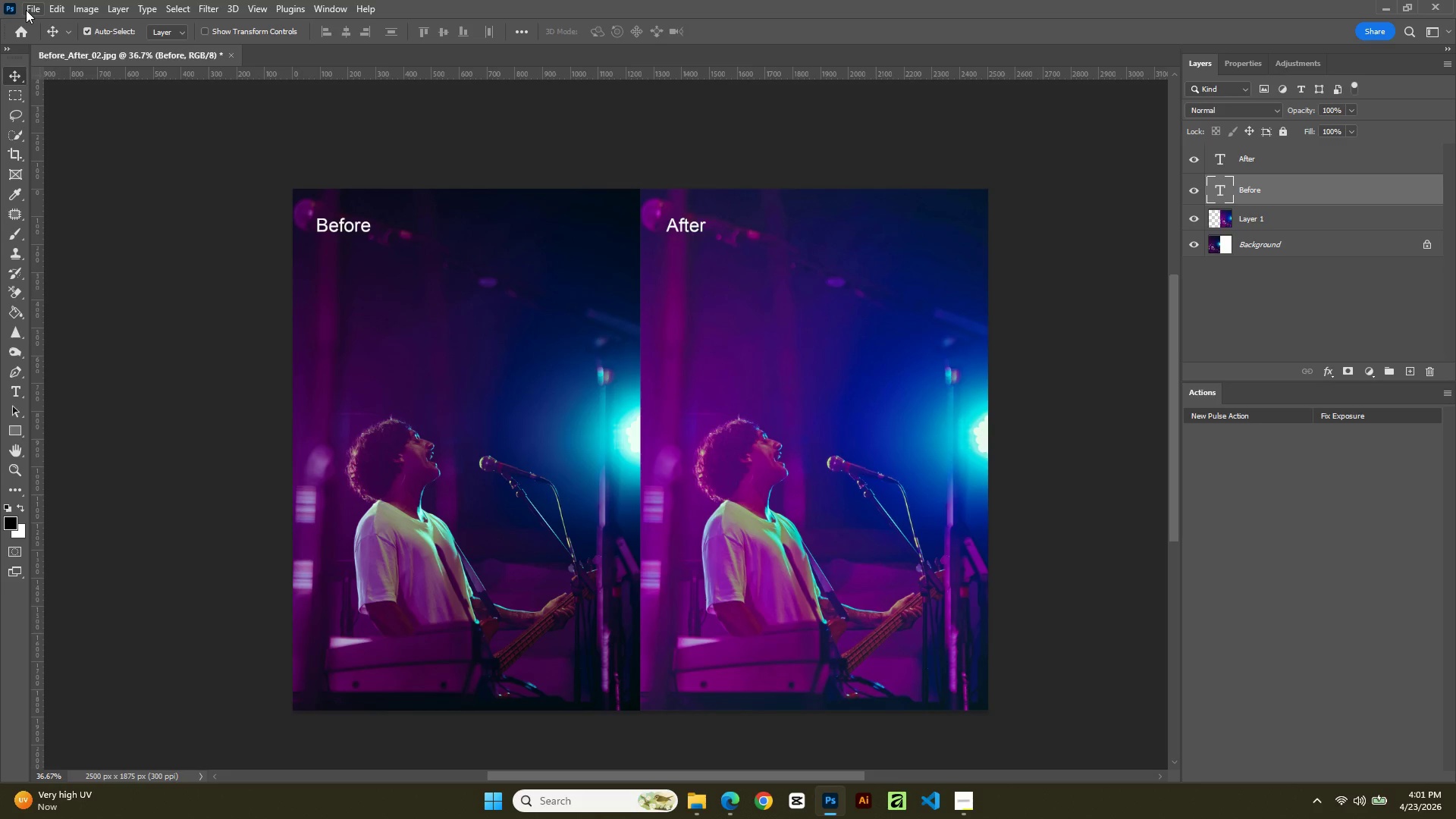 
left_click([26, 10])
 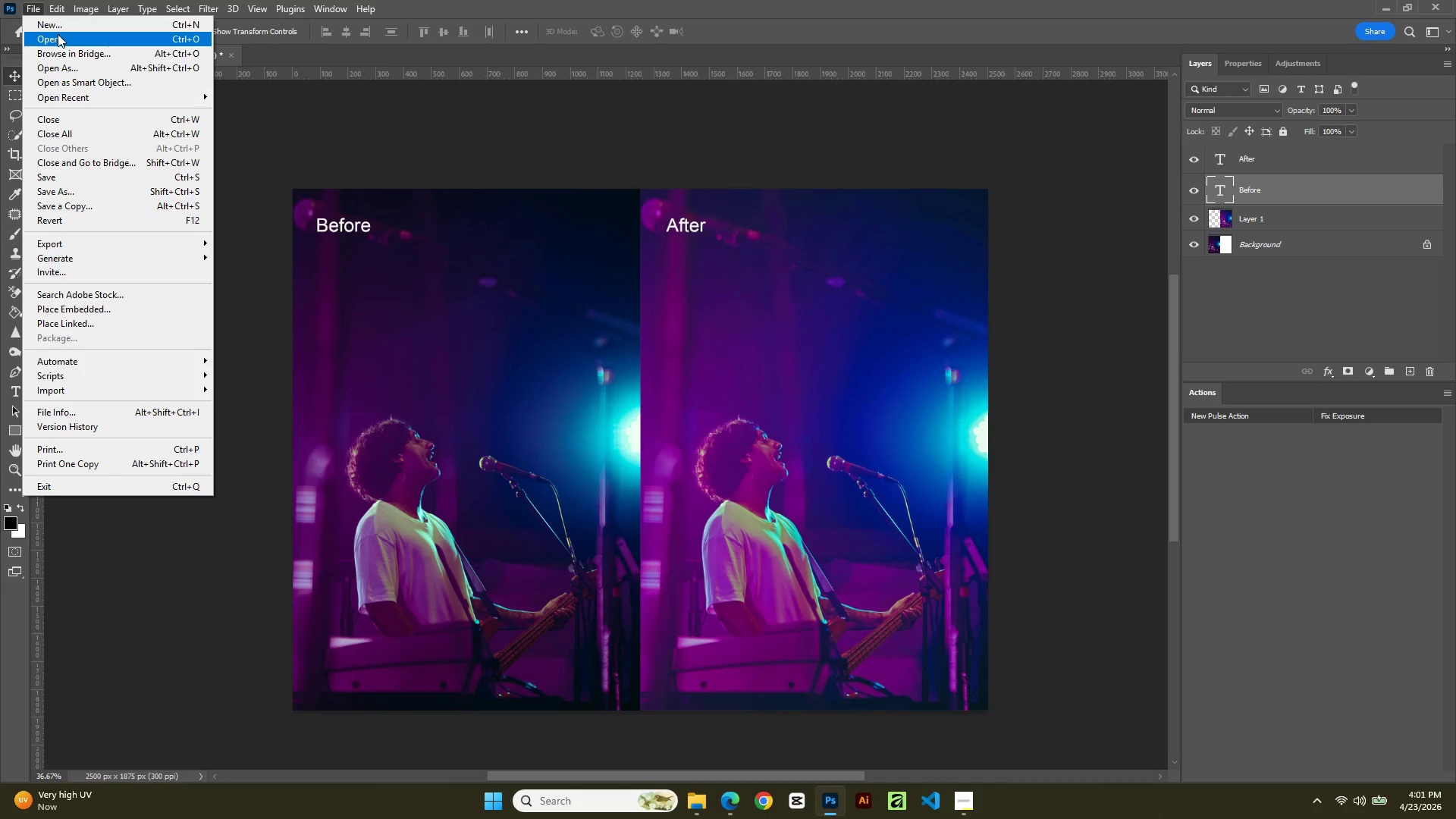 
left_click([58, 34])
 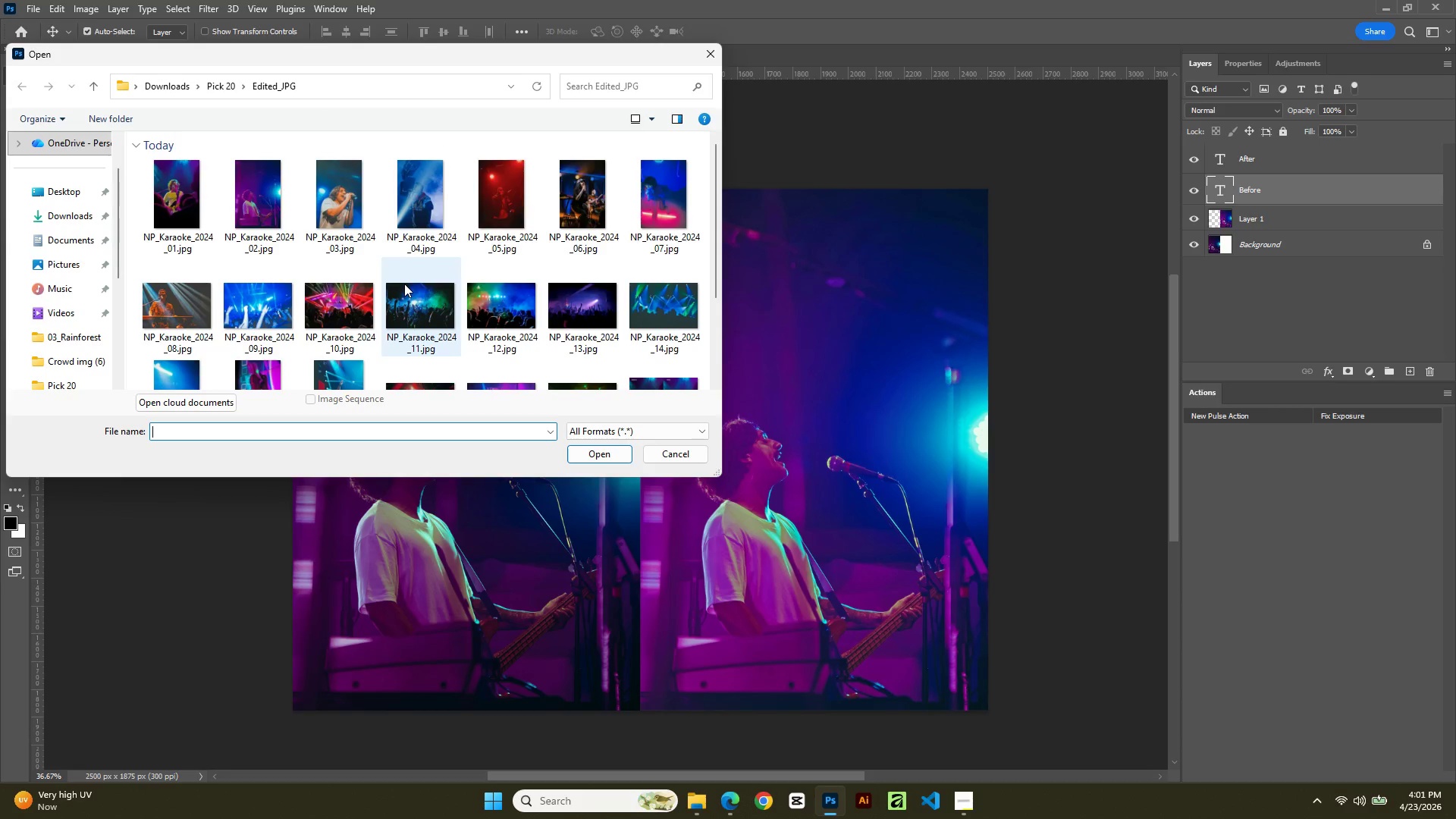 
scroll: coordinate [404, 284], scroll_direction: down, amount: 2.0
 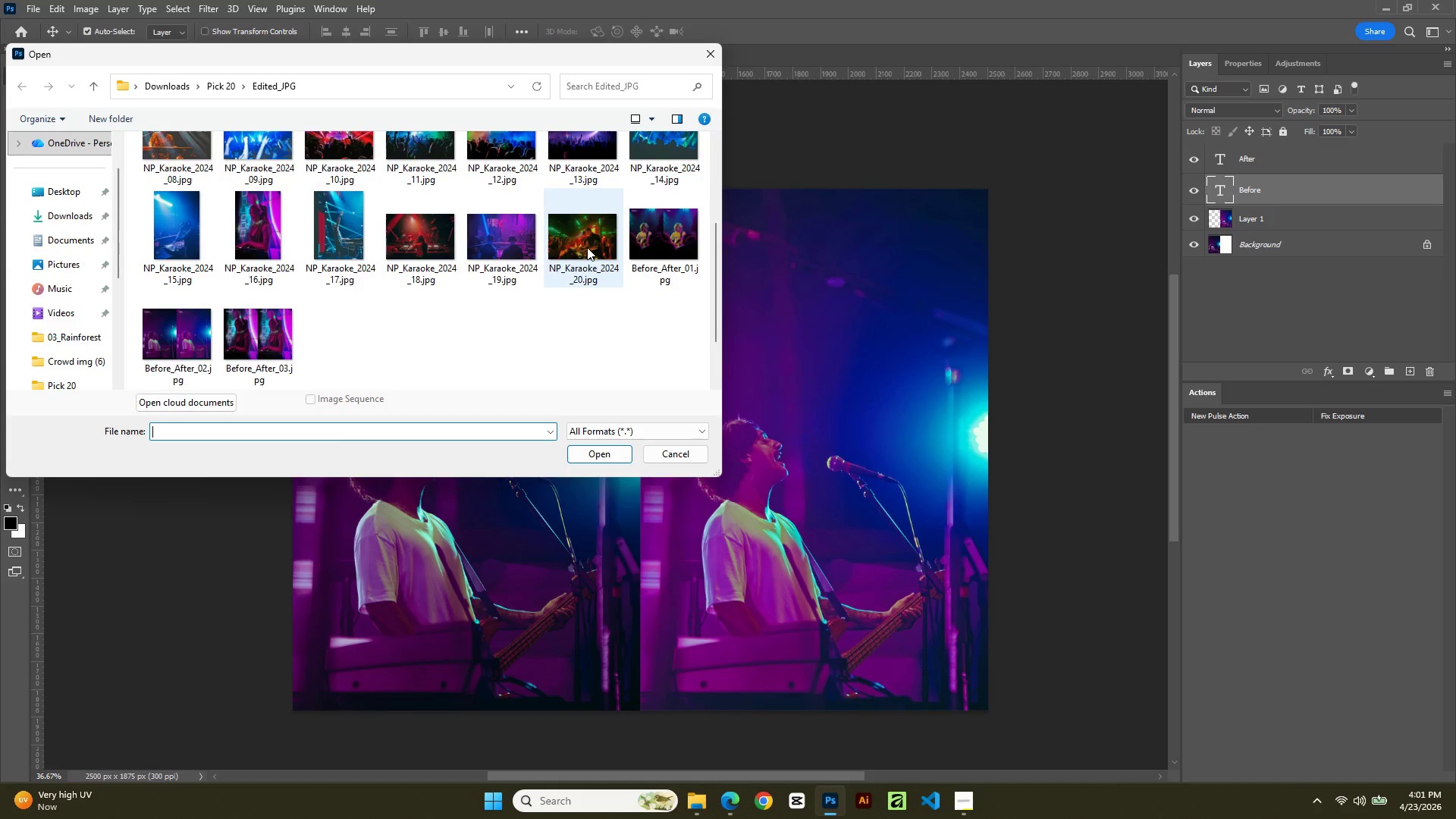 
scroll: coordinate [577, 265], scroll_direction: up, amount: 3.0
 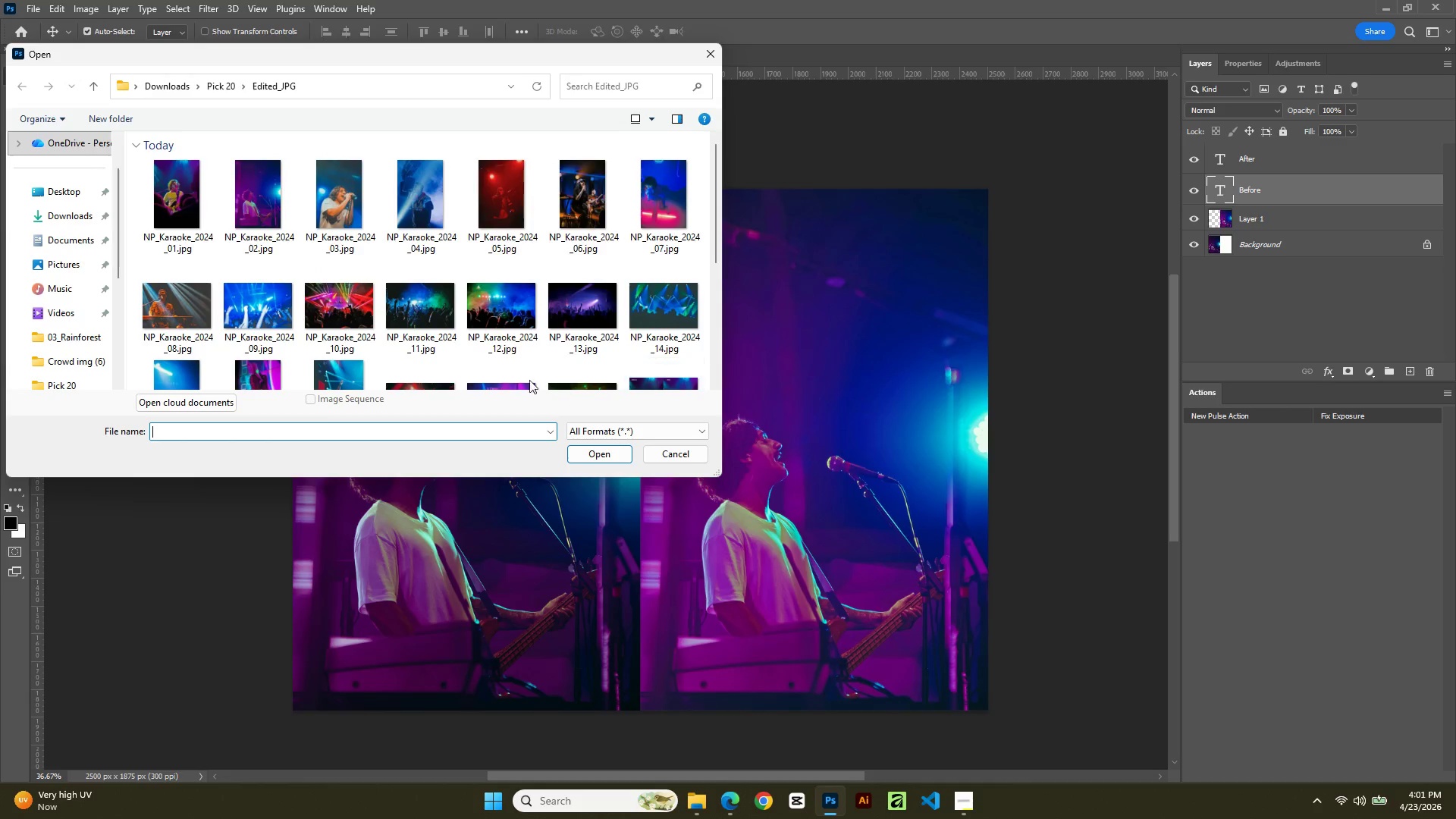 
left_click([501, 318])
 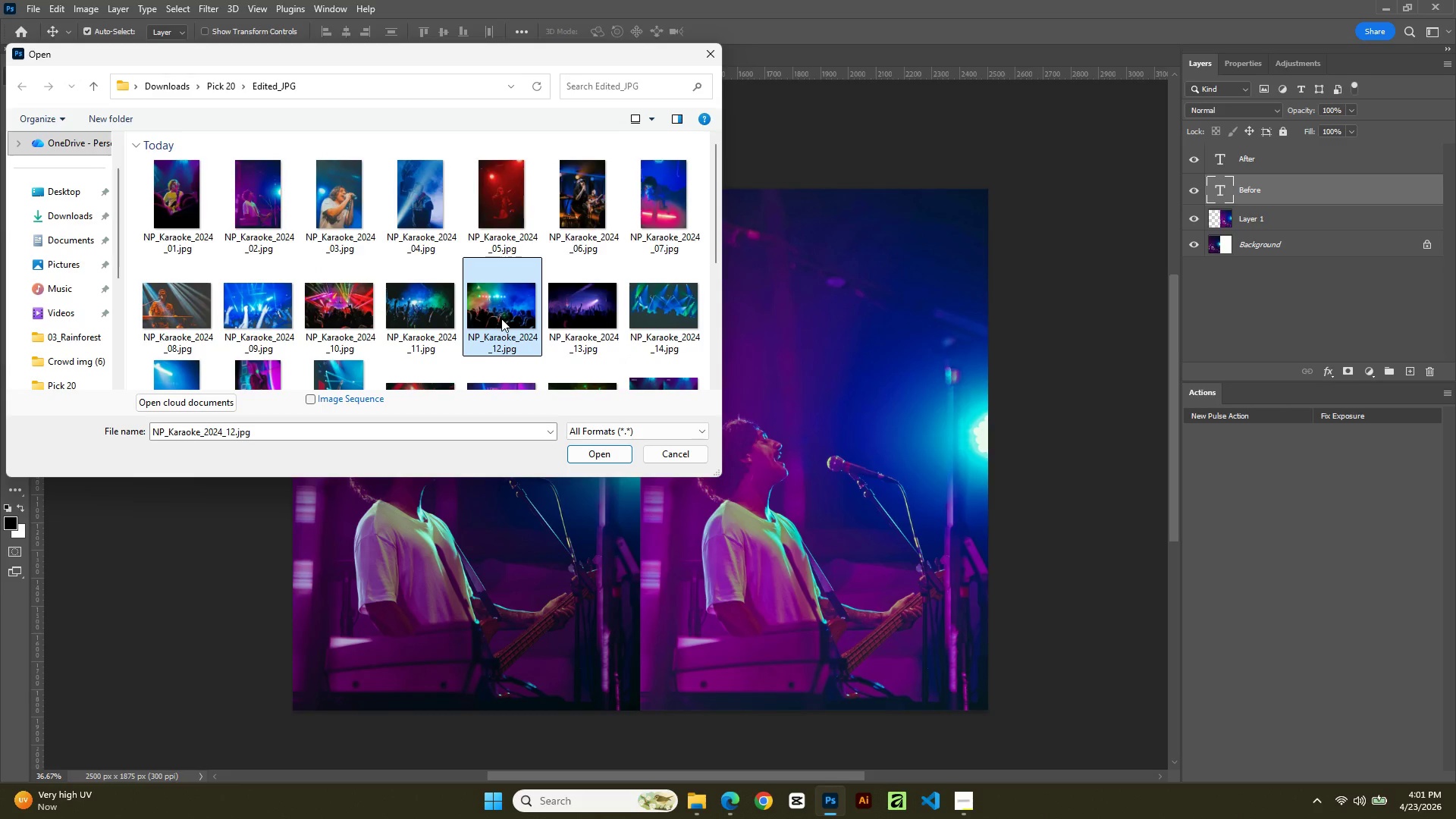 
double_click([501, 318])
 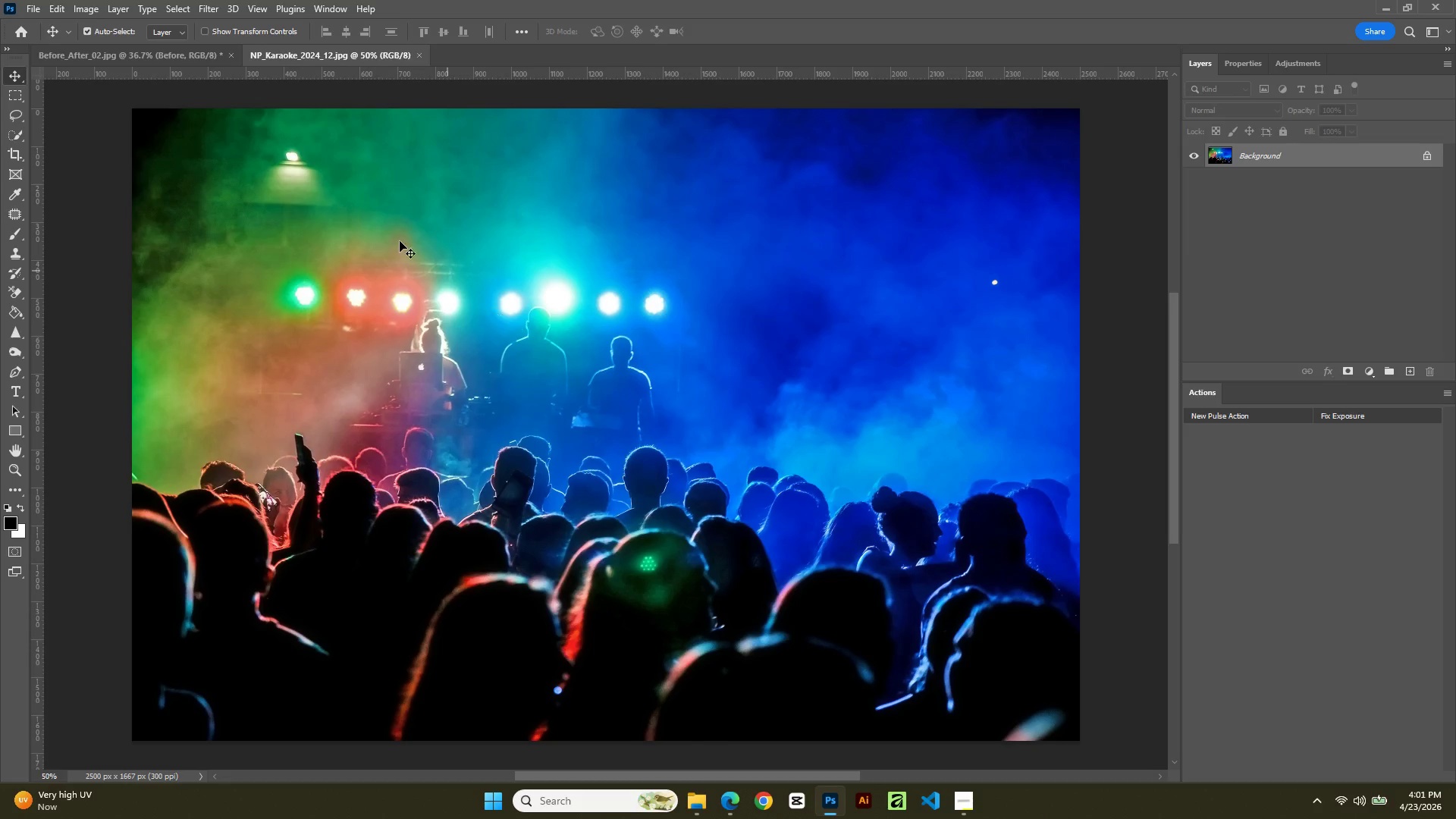 
left_click([29, 8])
 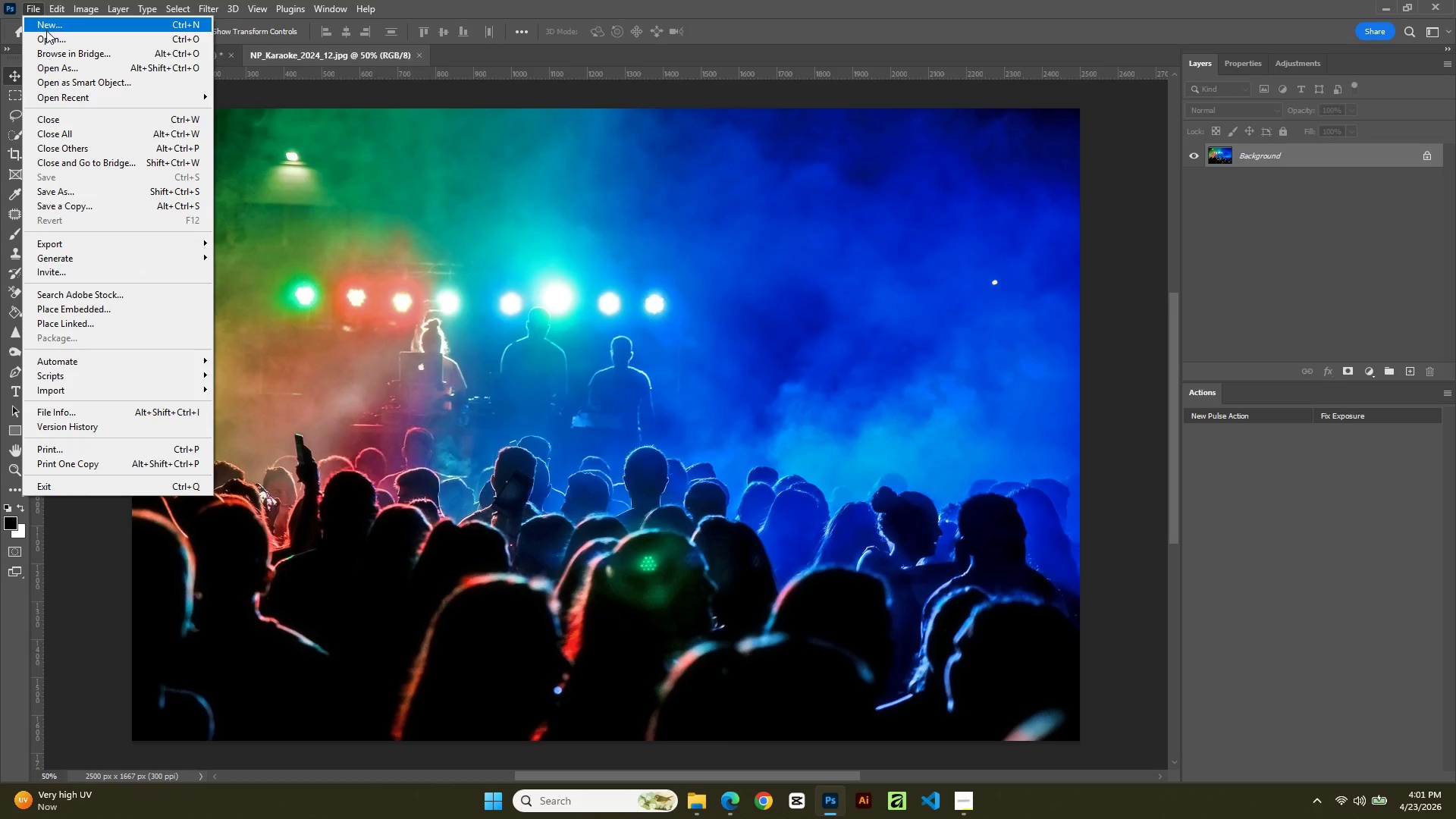 
left_click([49, 36])
 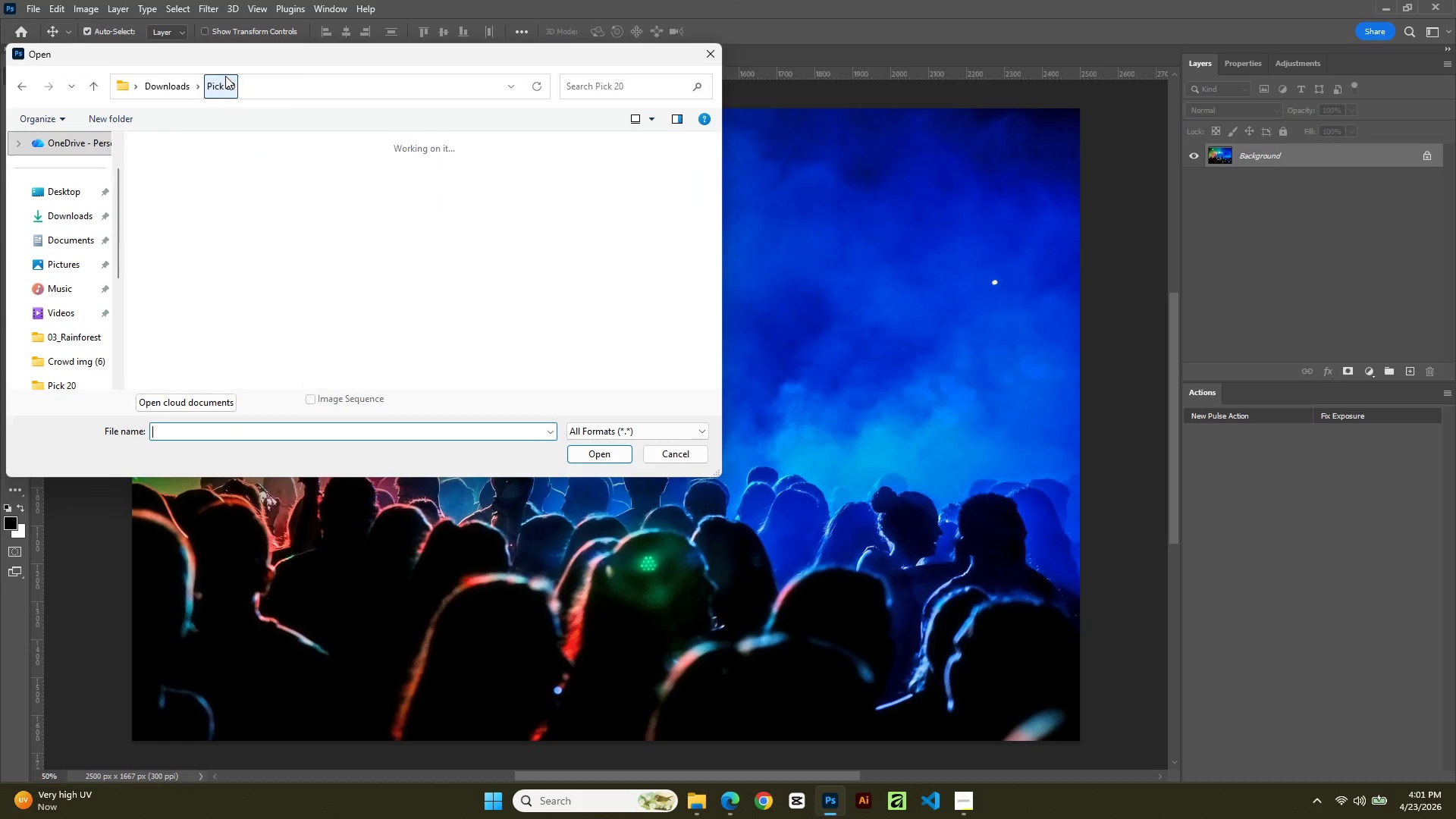 
scroll: coordinate [388, 243], scroll_direction: down, amount: 3.0
 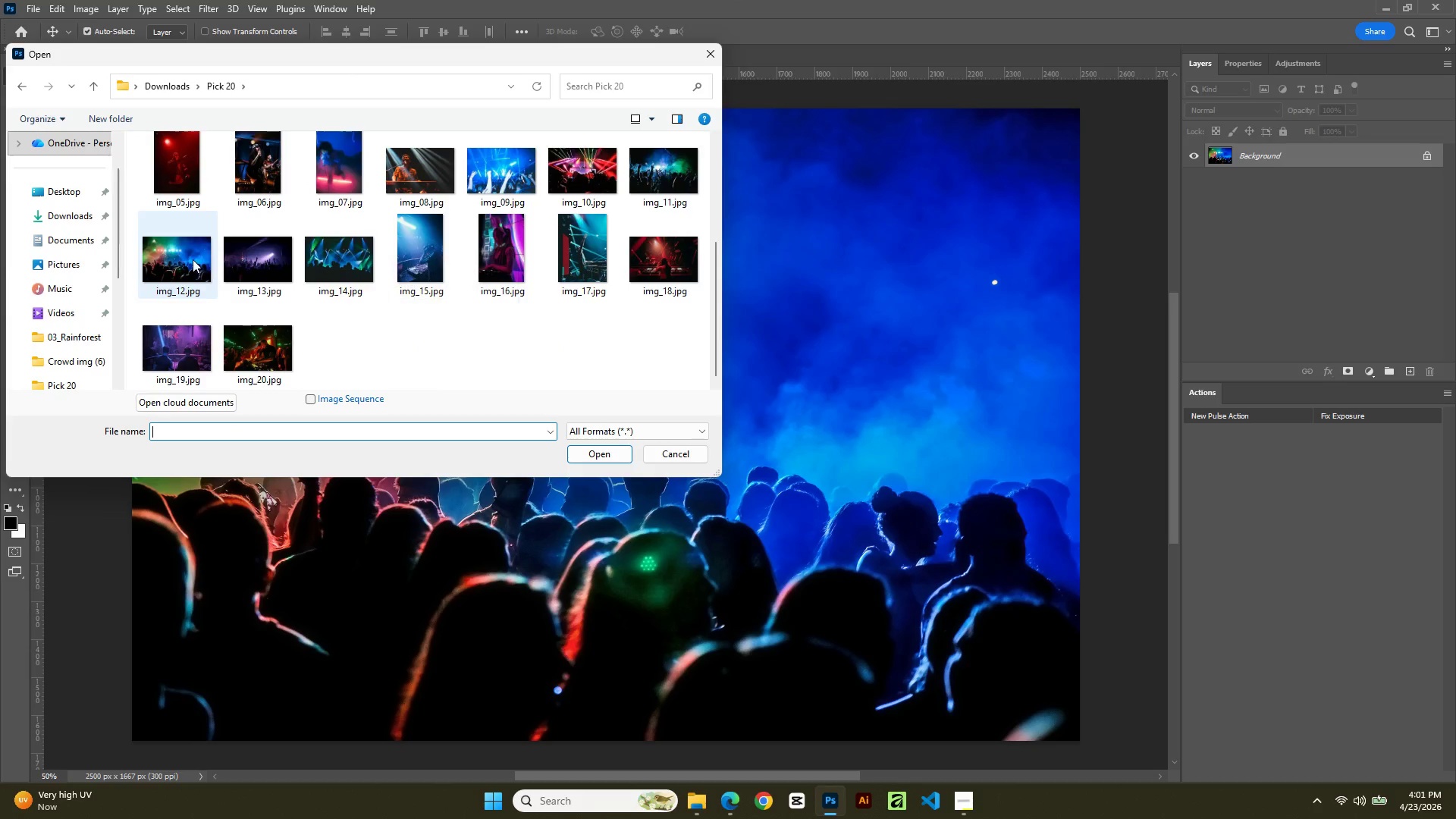 
double_click([192, 259])
 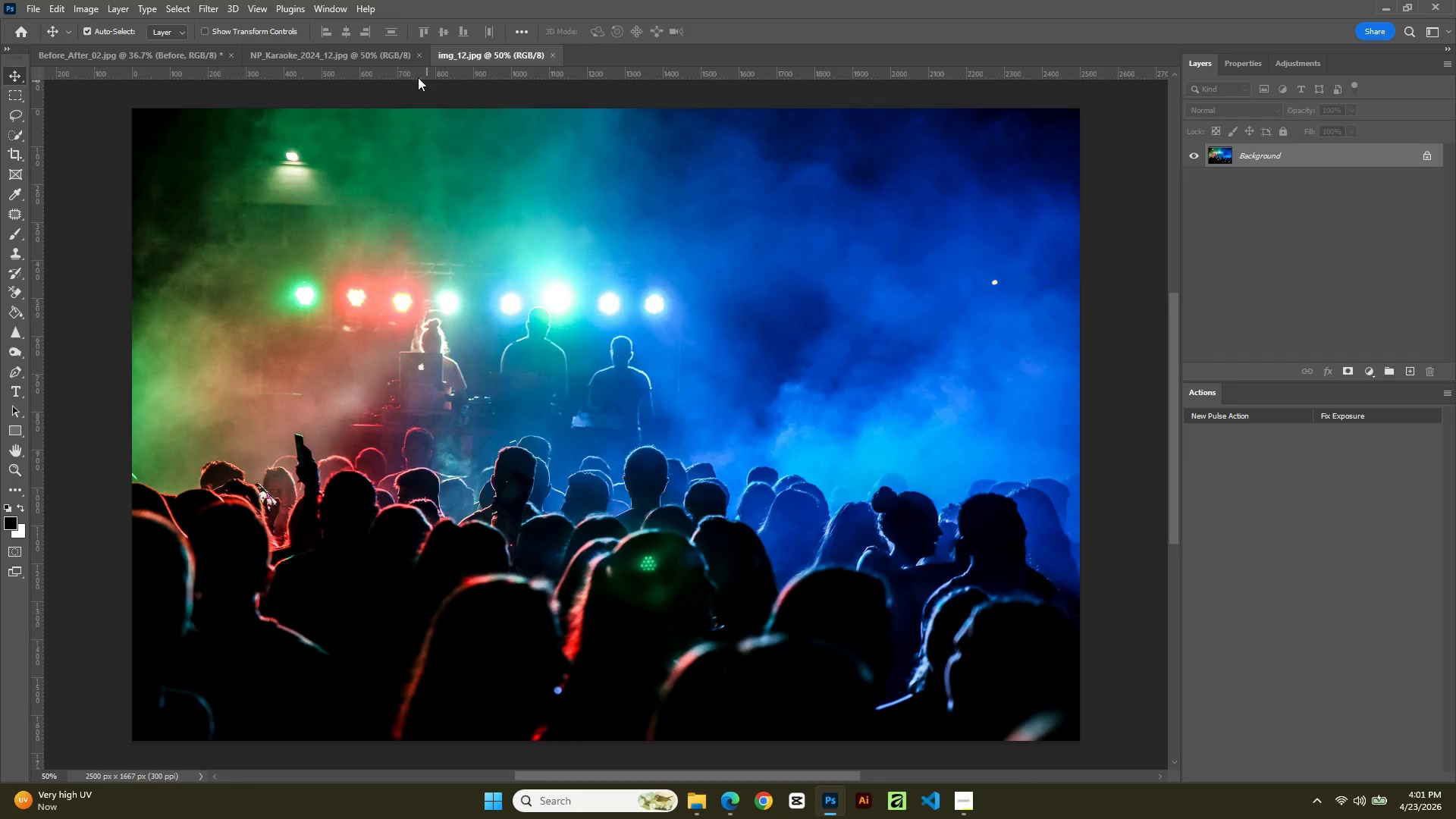 
left_click_drag(start_coordinate=[383, 46], to_coordinate=[590, 52])
 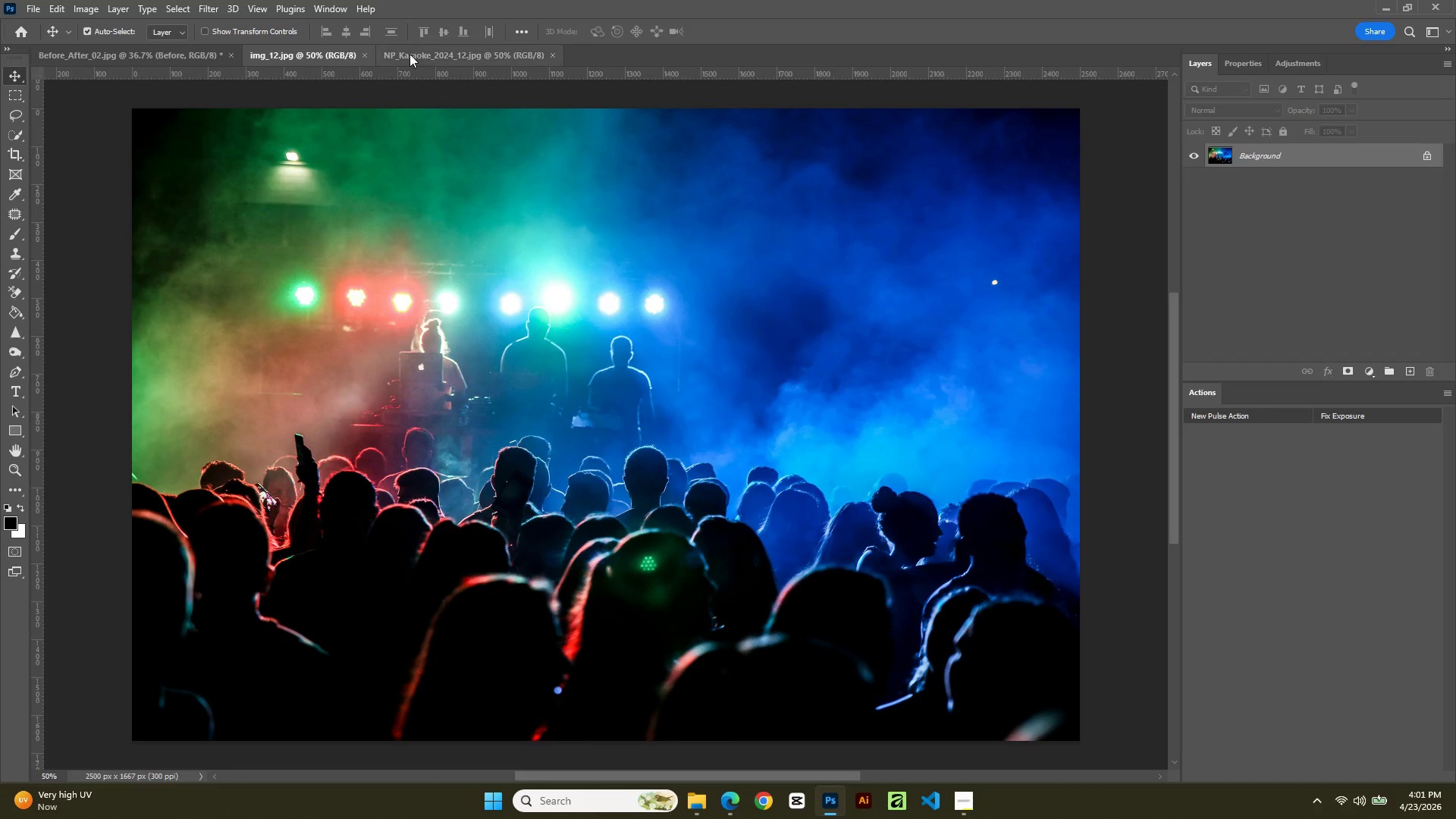 
left_click([413, 52])
 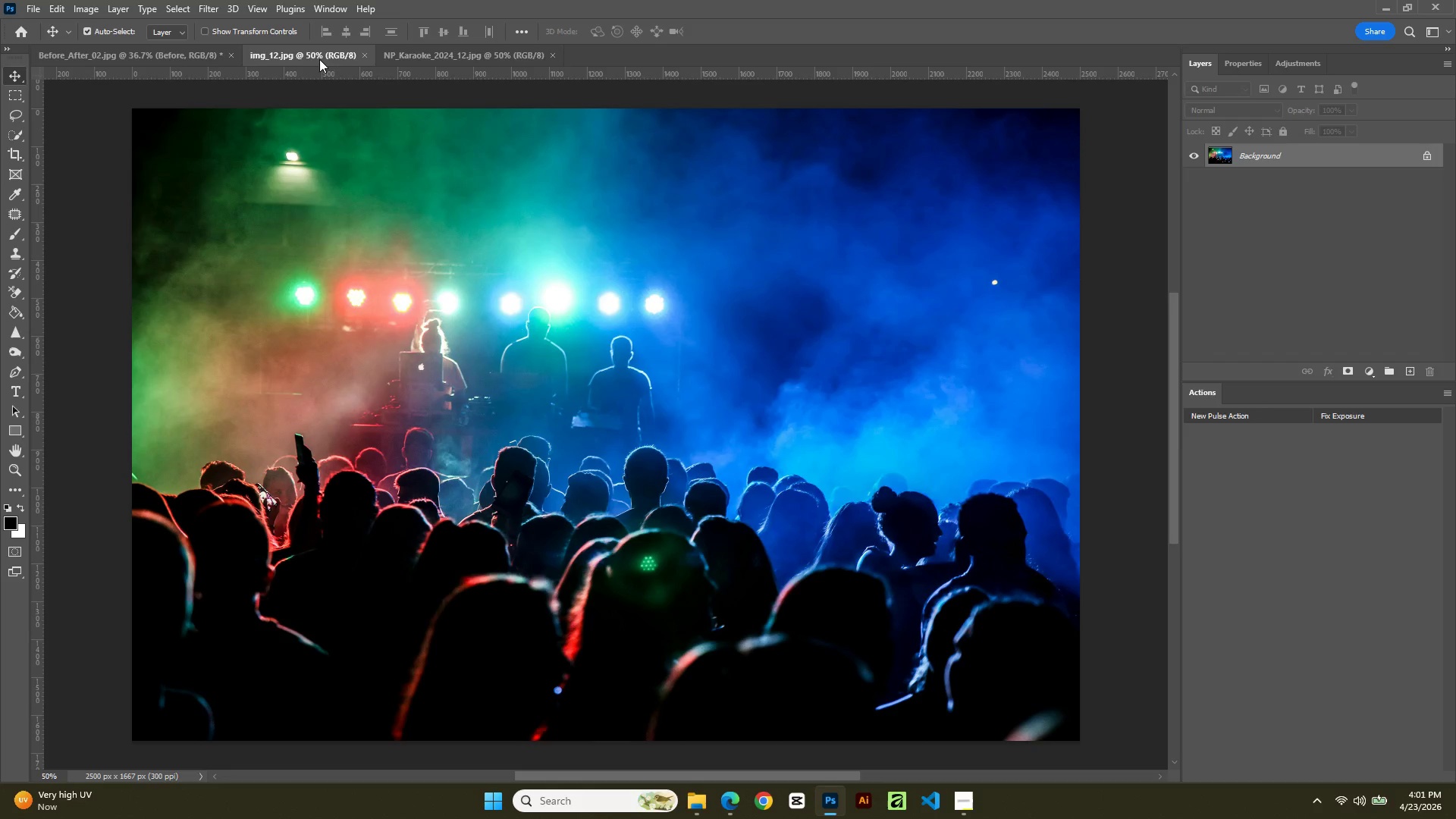 
left_click([415, 55])
 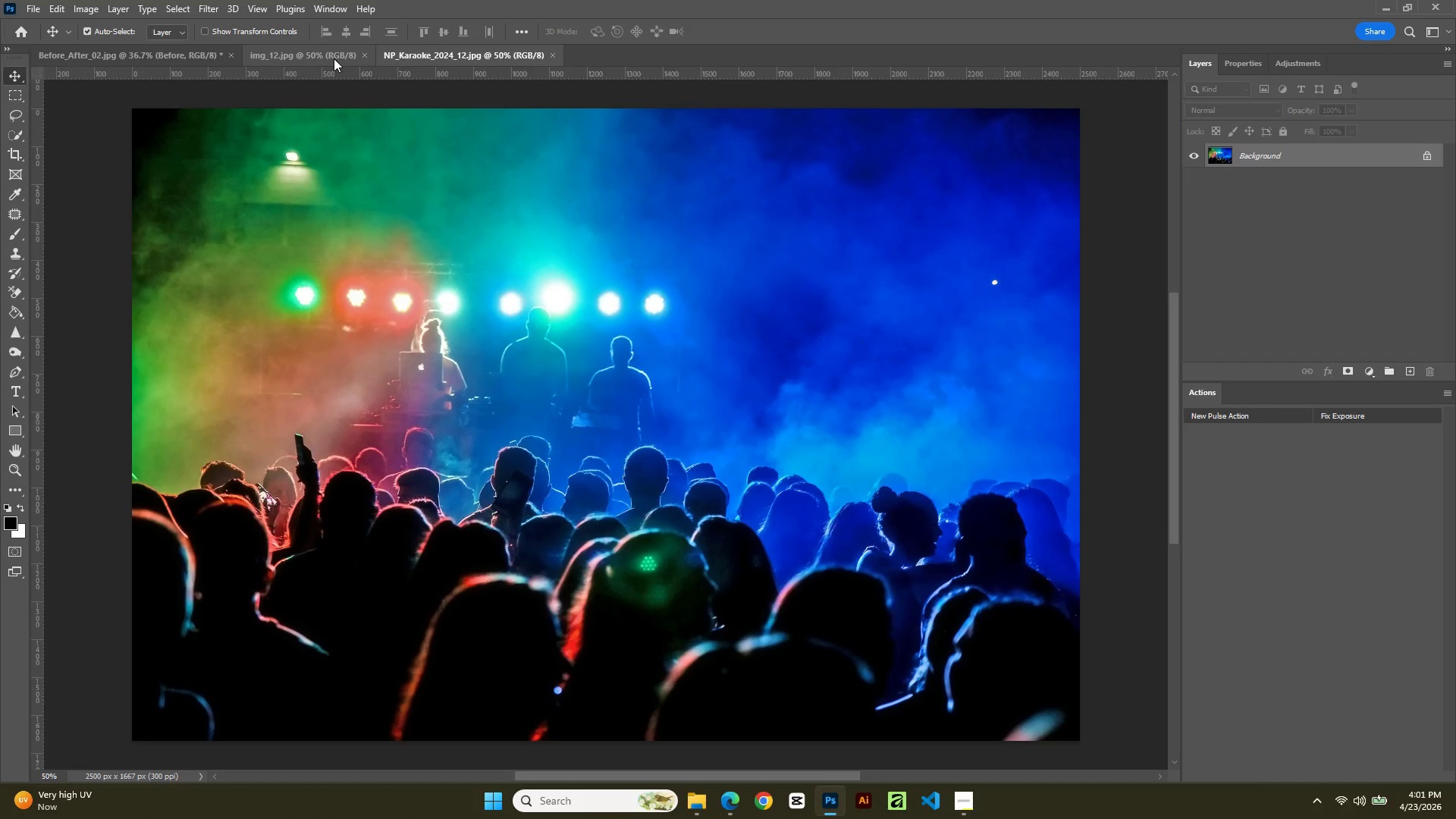 
left_click([457, 211])
 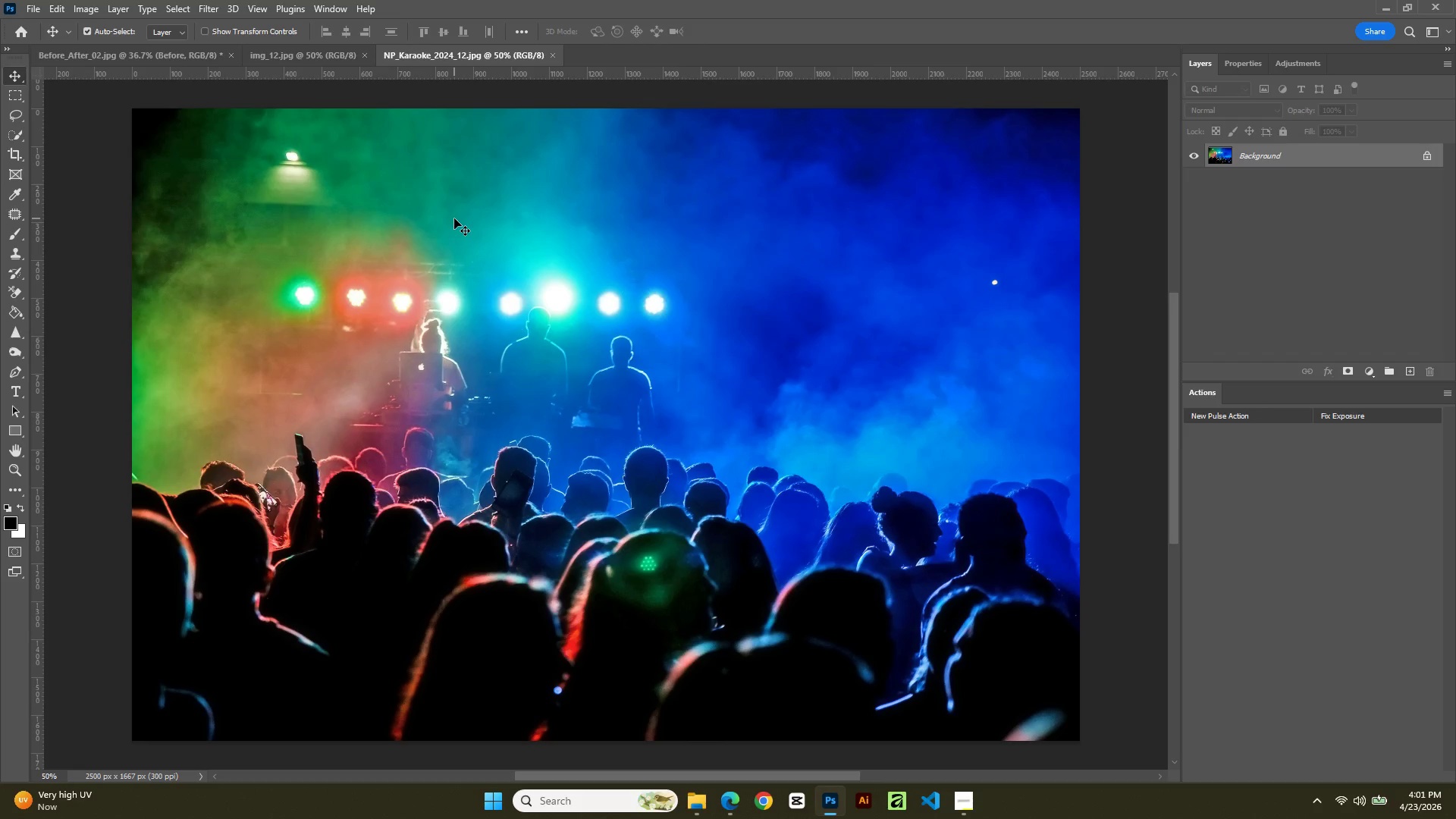 
key(Control+A)
 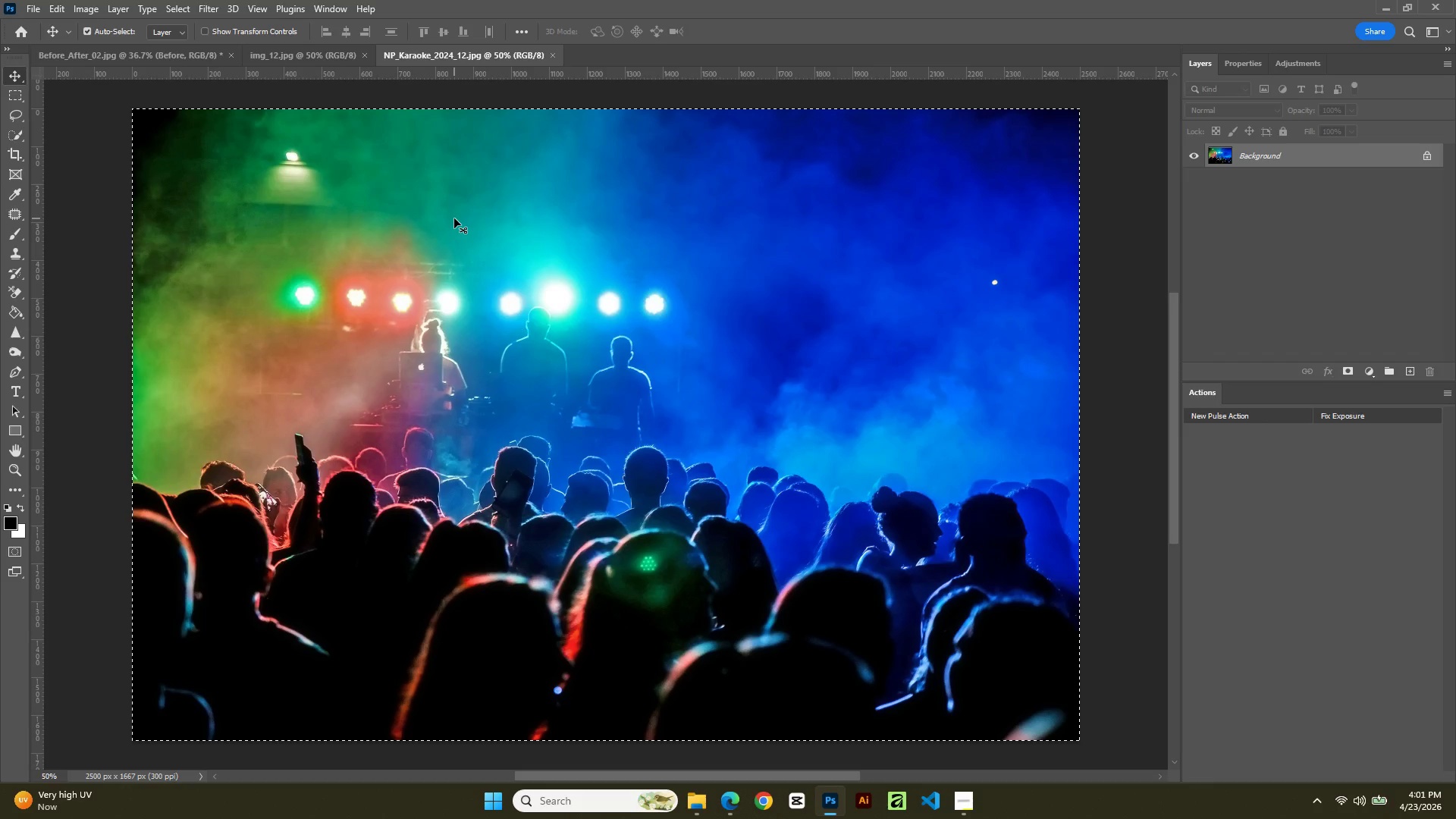 
key(Control+C)
 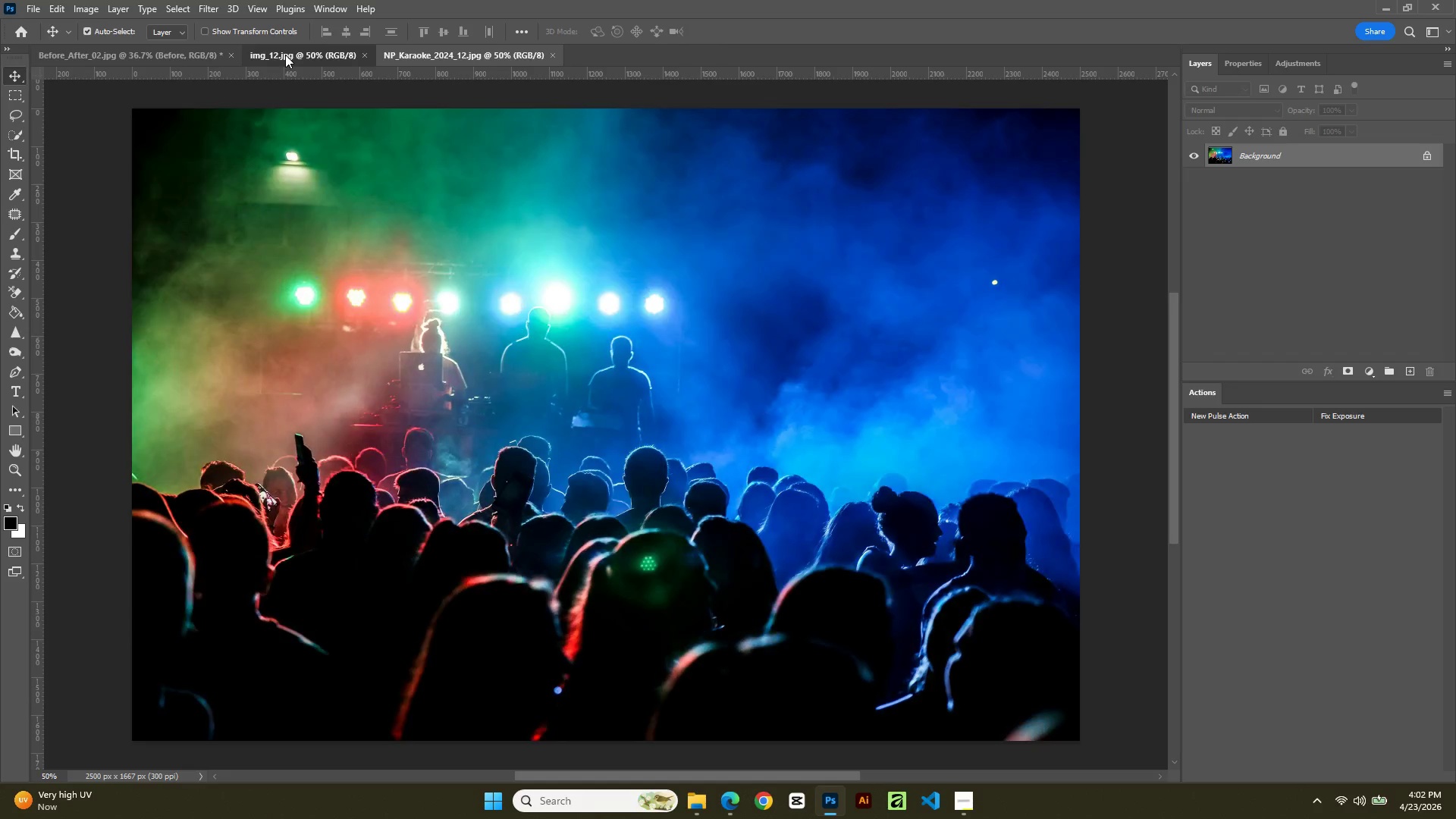 
key(Control+V)
 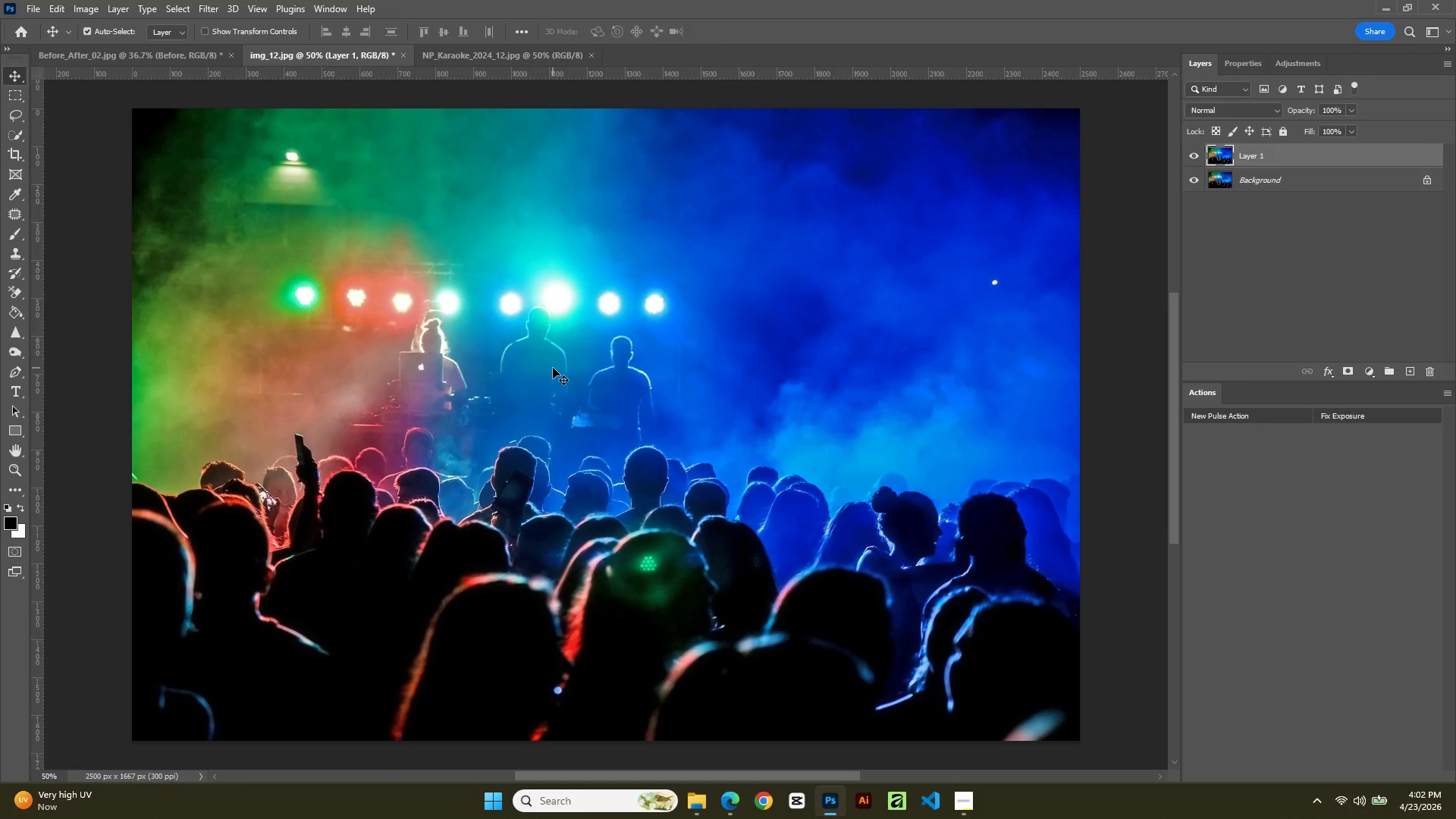 
hold_key(key=AltLeft, duration=0.88)
scroll: coordinate [557, 372], scroll_direction: down, amount: 3.0
 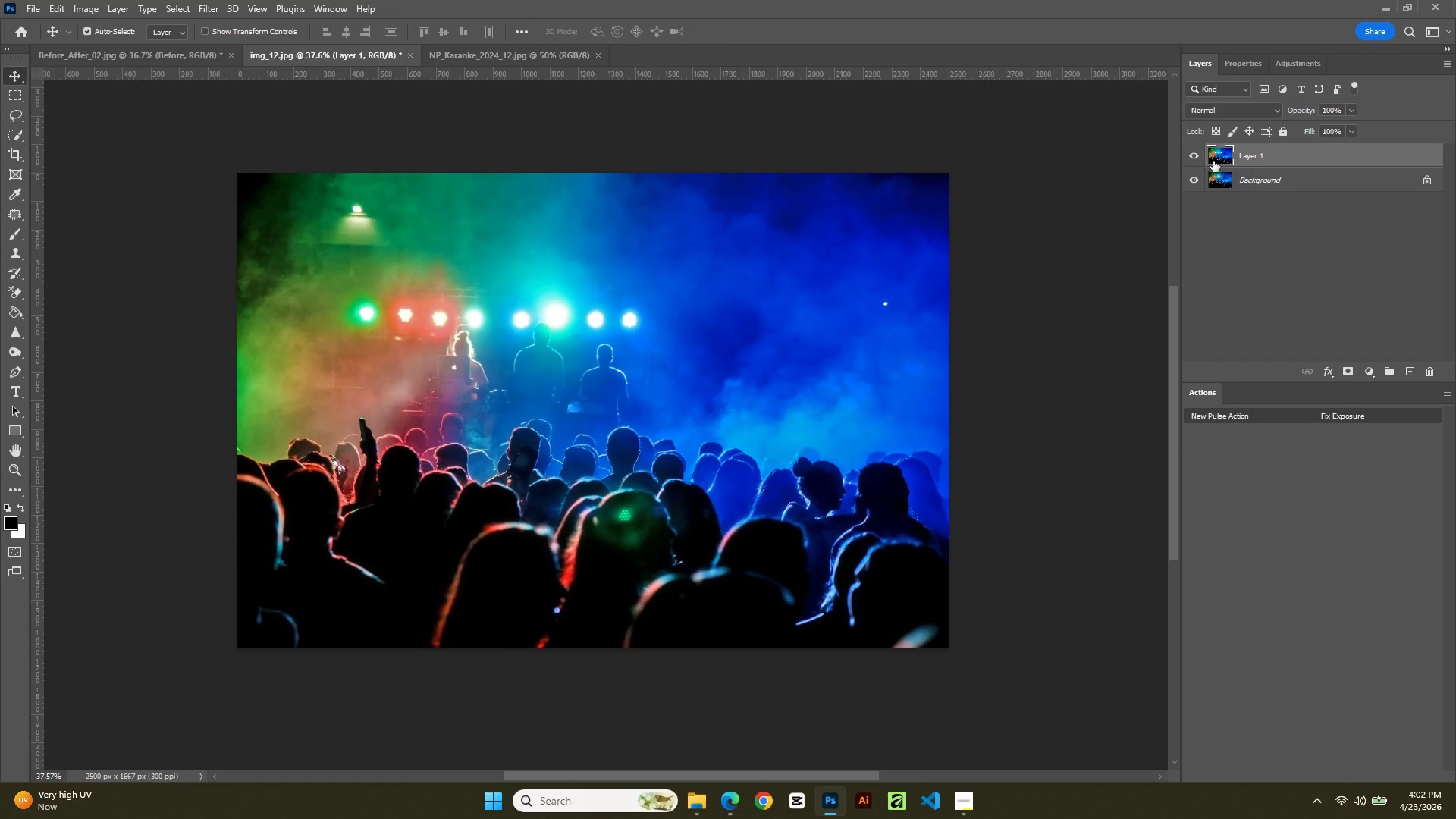 
left_click([1199, 155])
 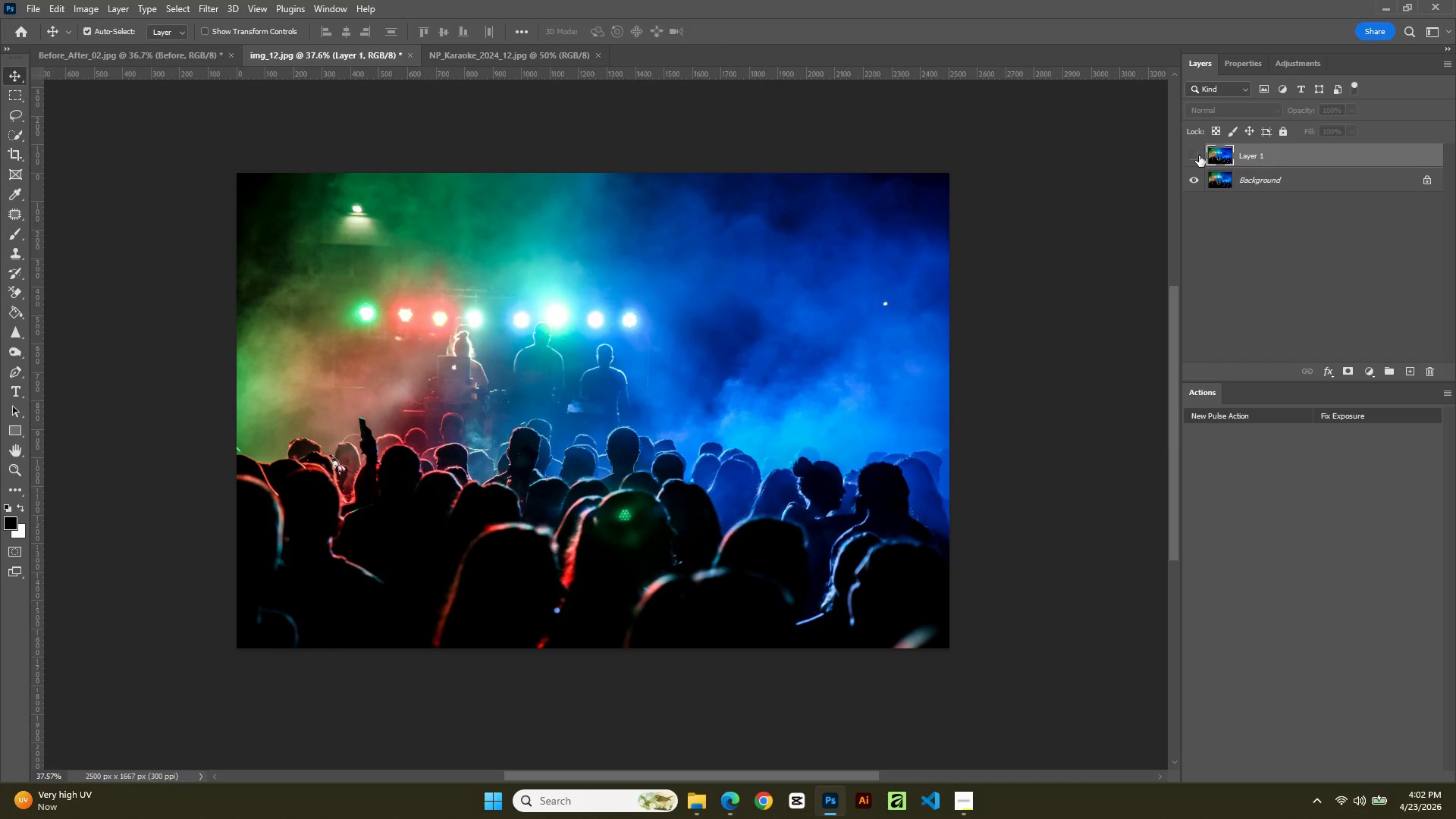 
left_click([1199, 155])
 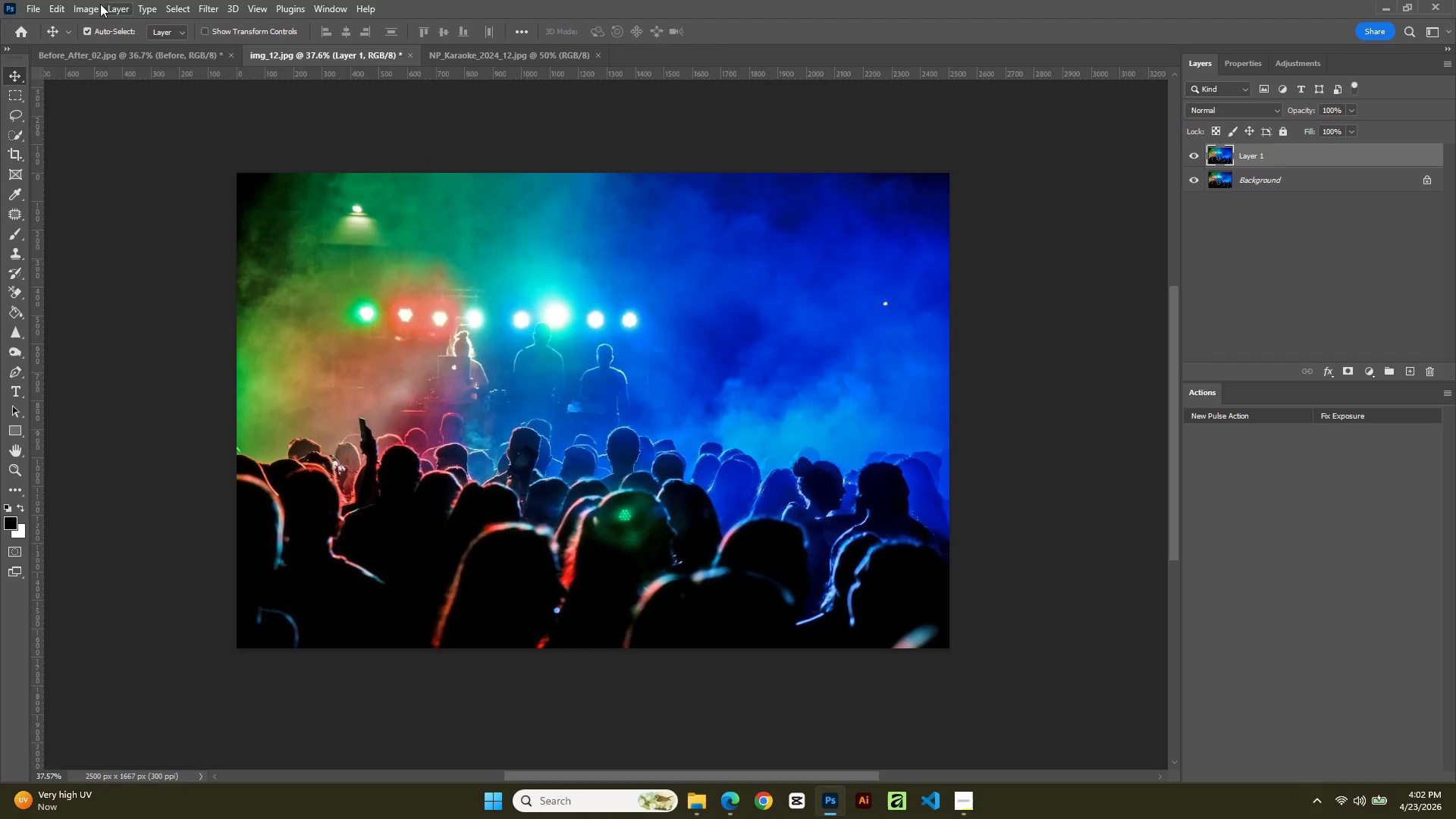 
left_click([80, 3])
 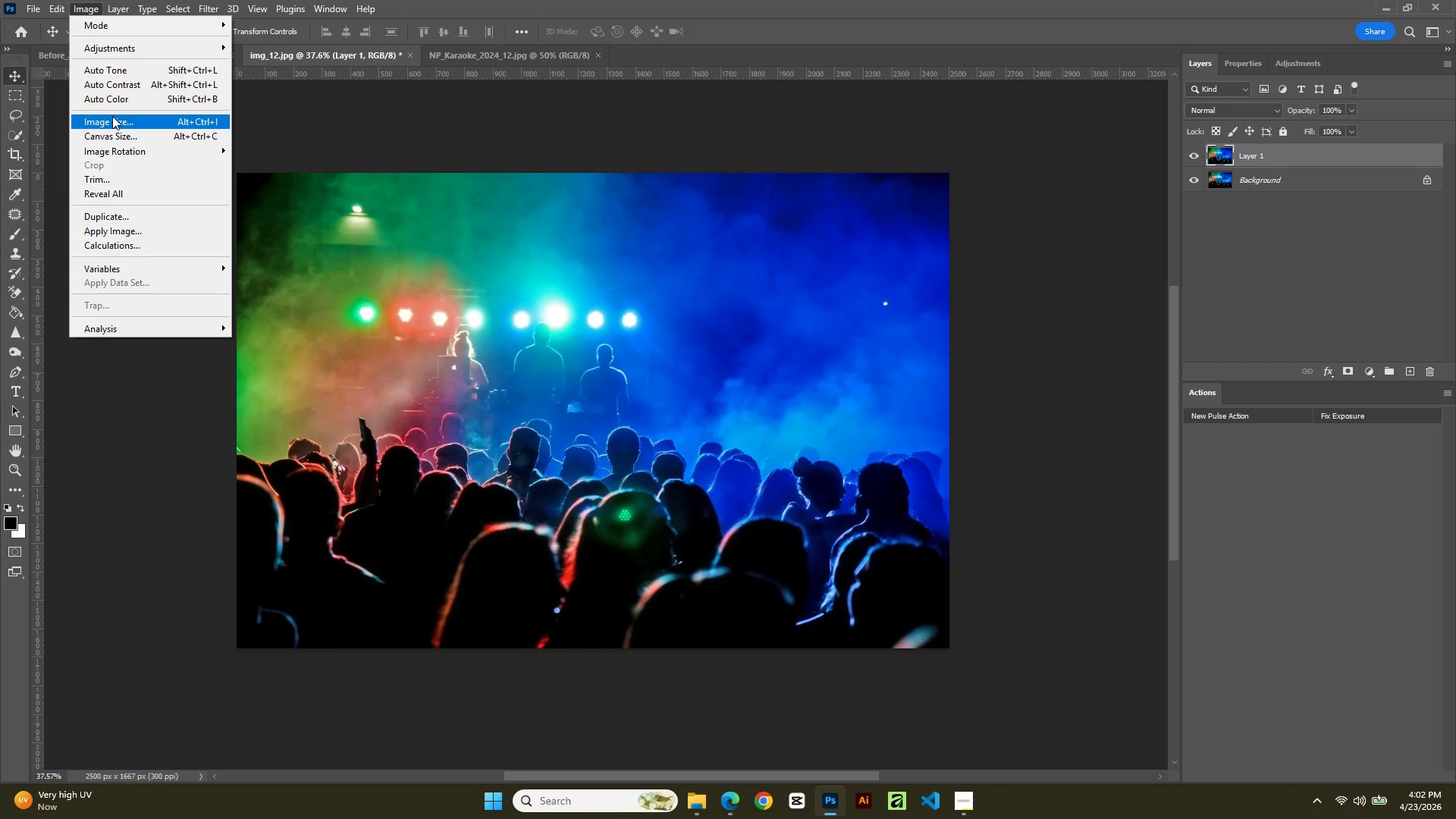 
left_click([115, 136])
 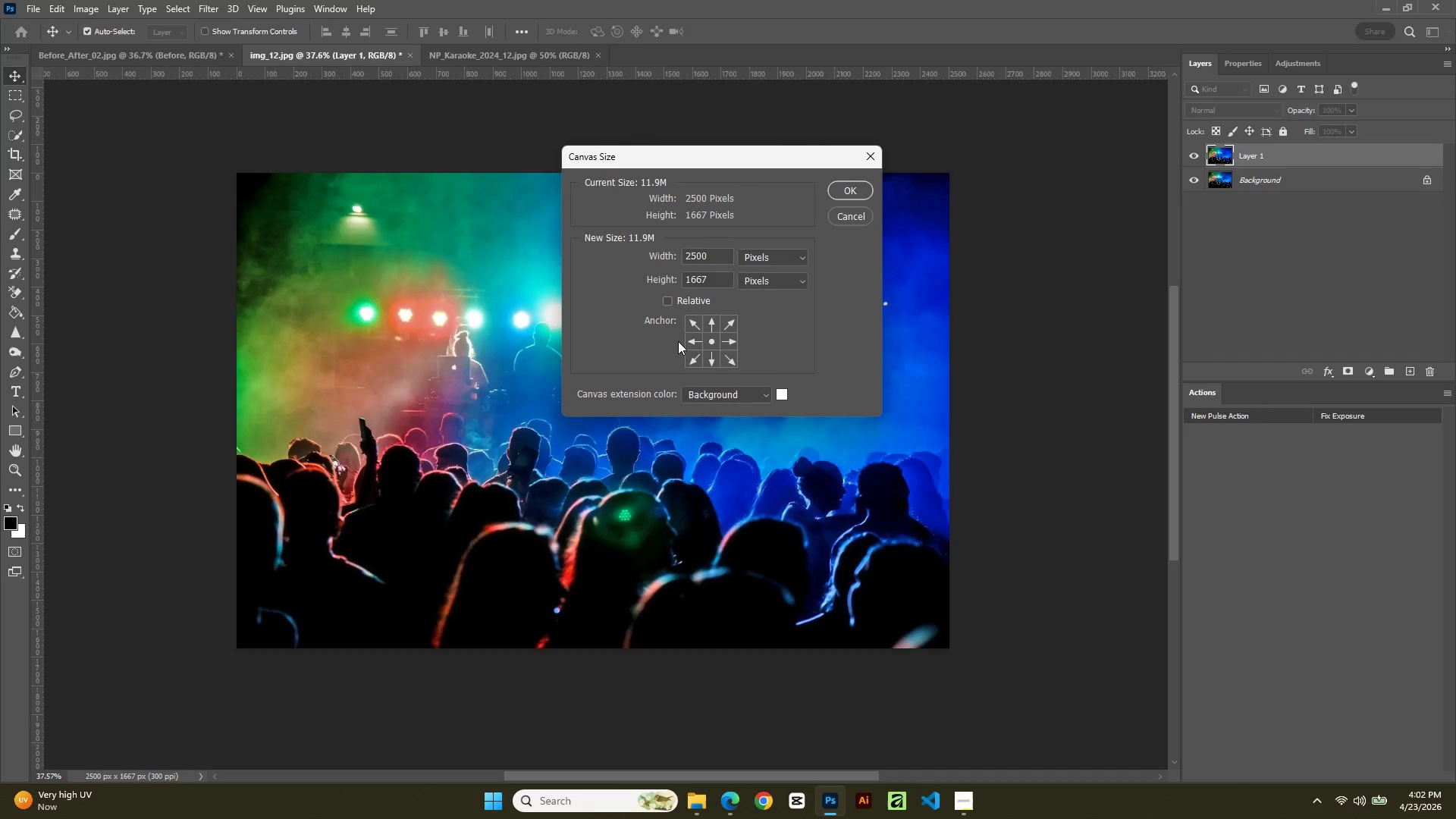 
left_click([696, 338])
 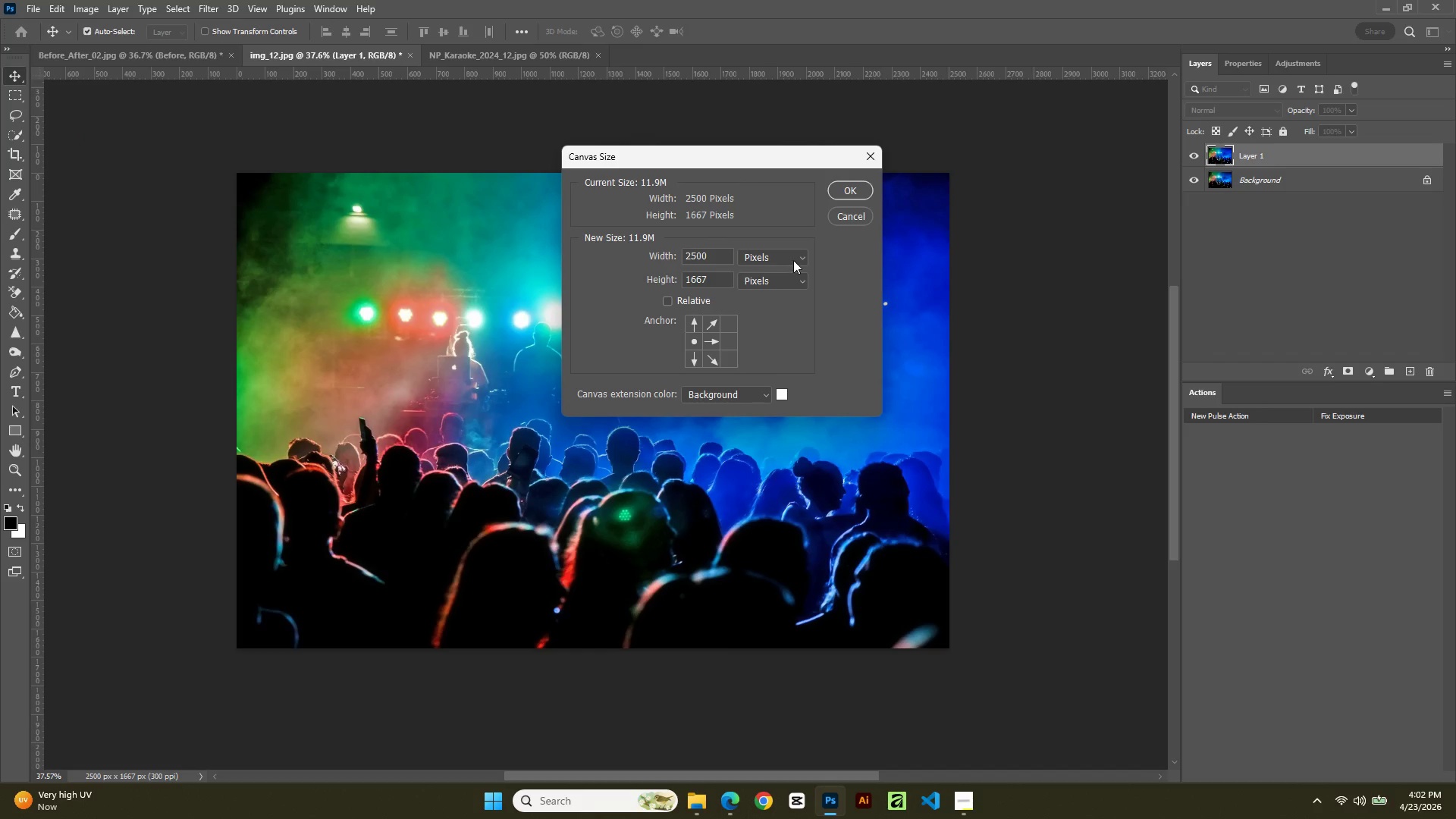 
left_click([793, 259])
 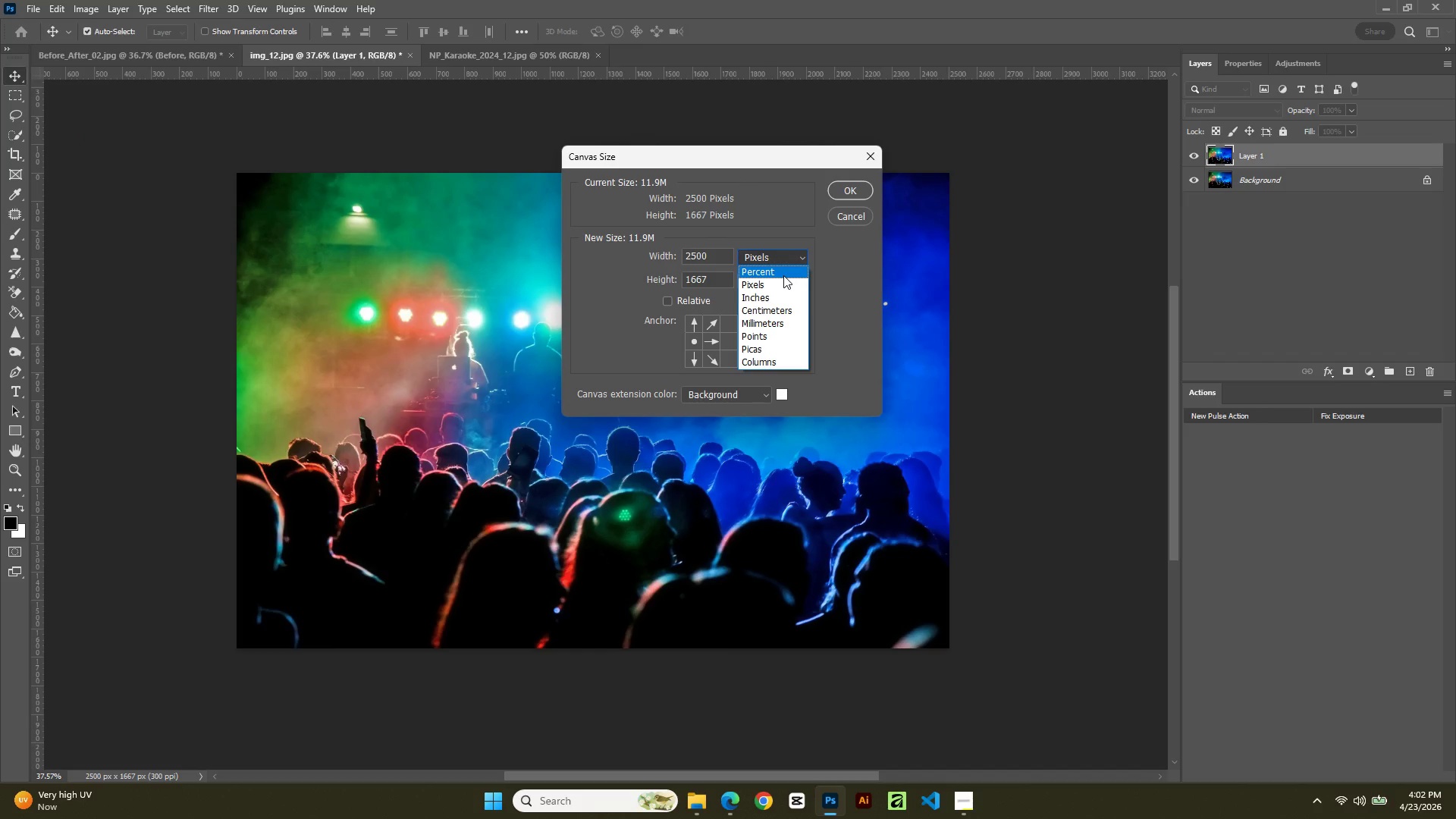 
left_click([783, 275])
 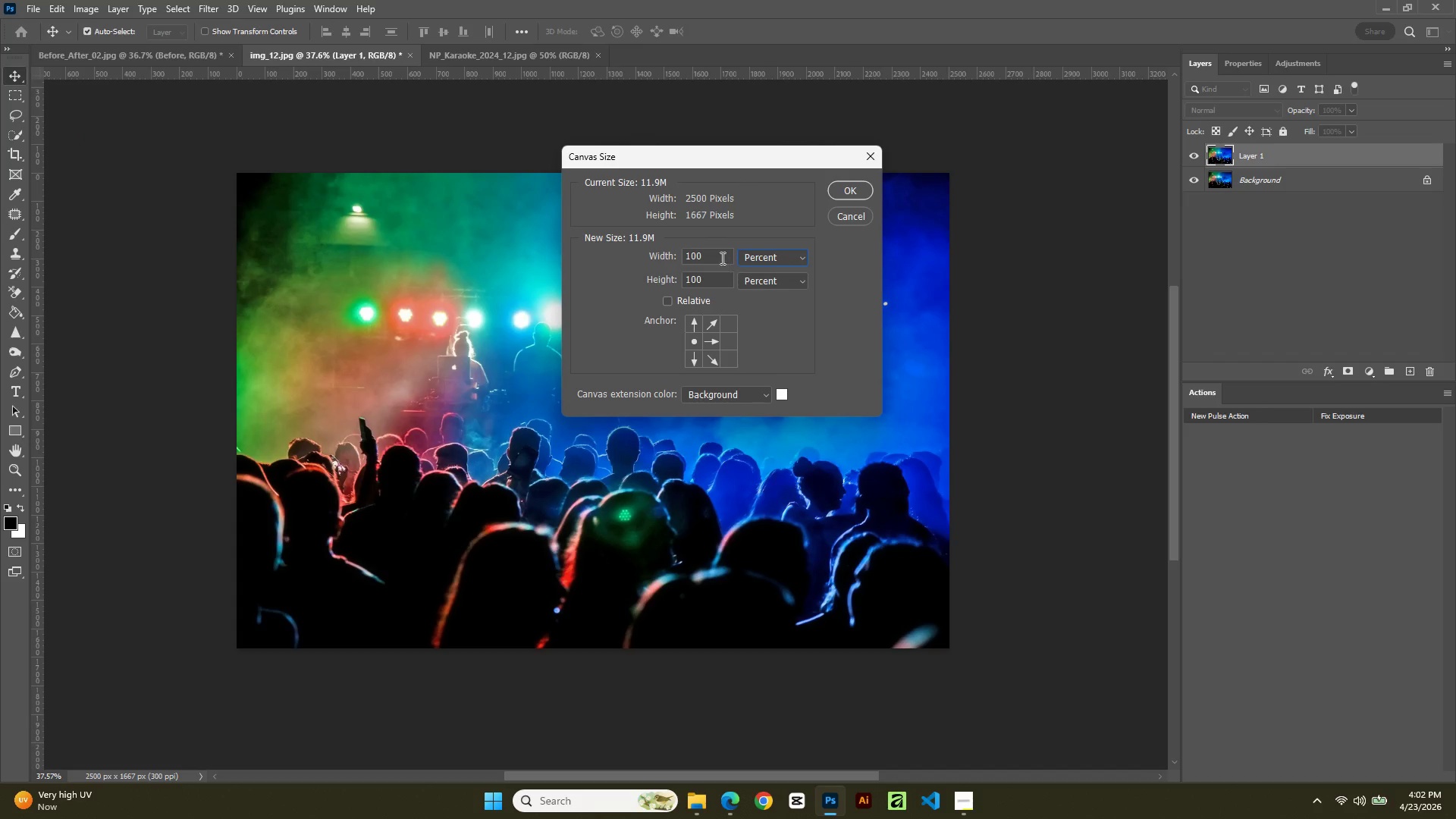 
left_click_drag(start_coordinate=[720, 255], to_coordinate=[612, 258])
 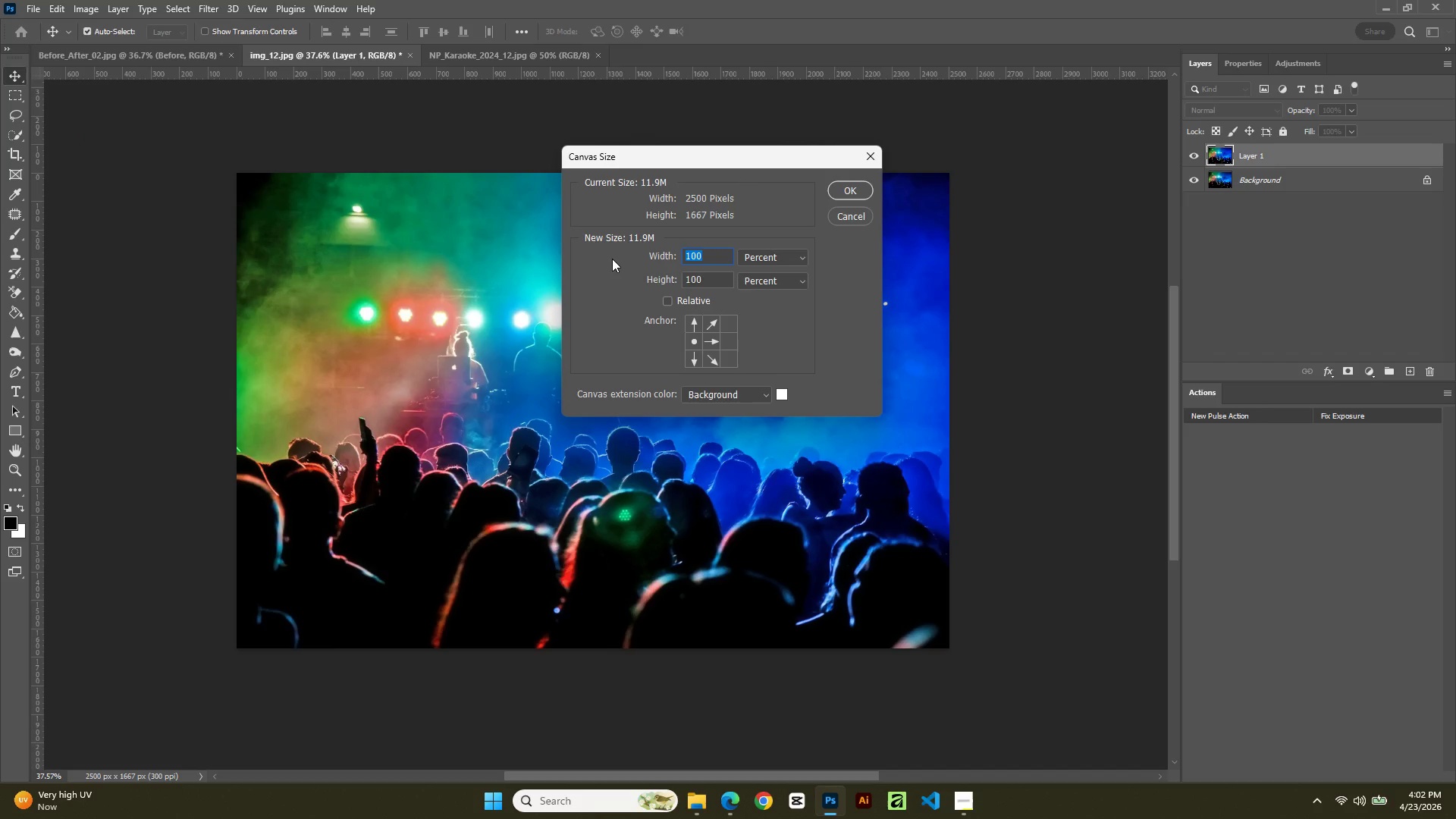 
key(Numpad2)
 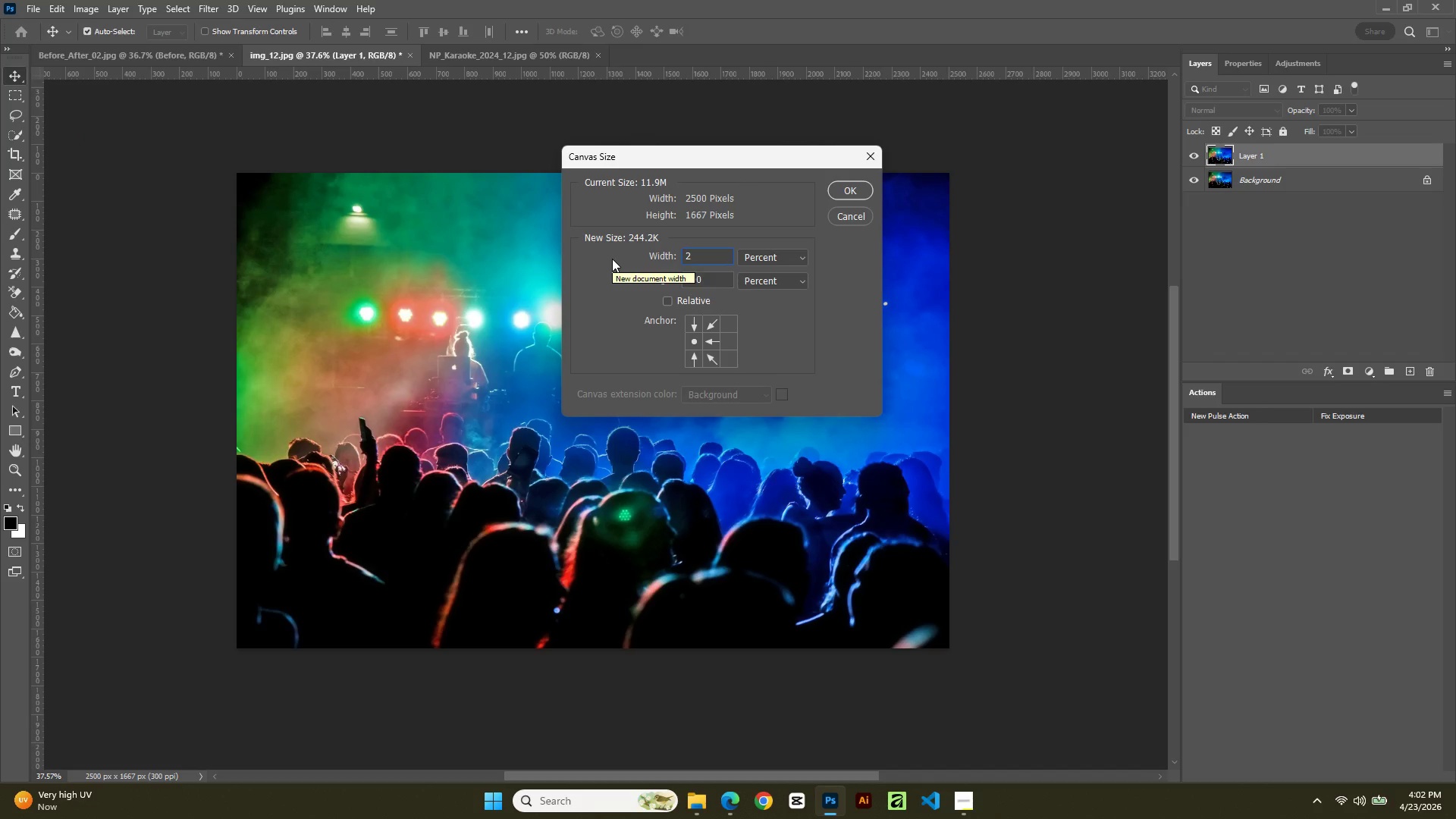 
key(Numpad0)
 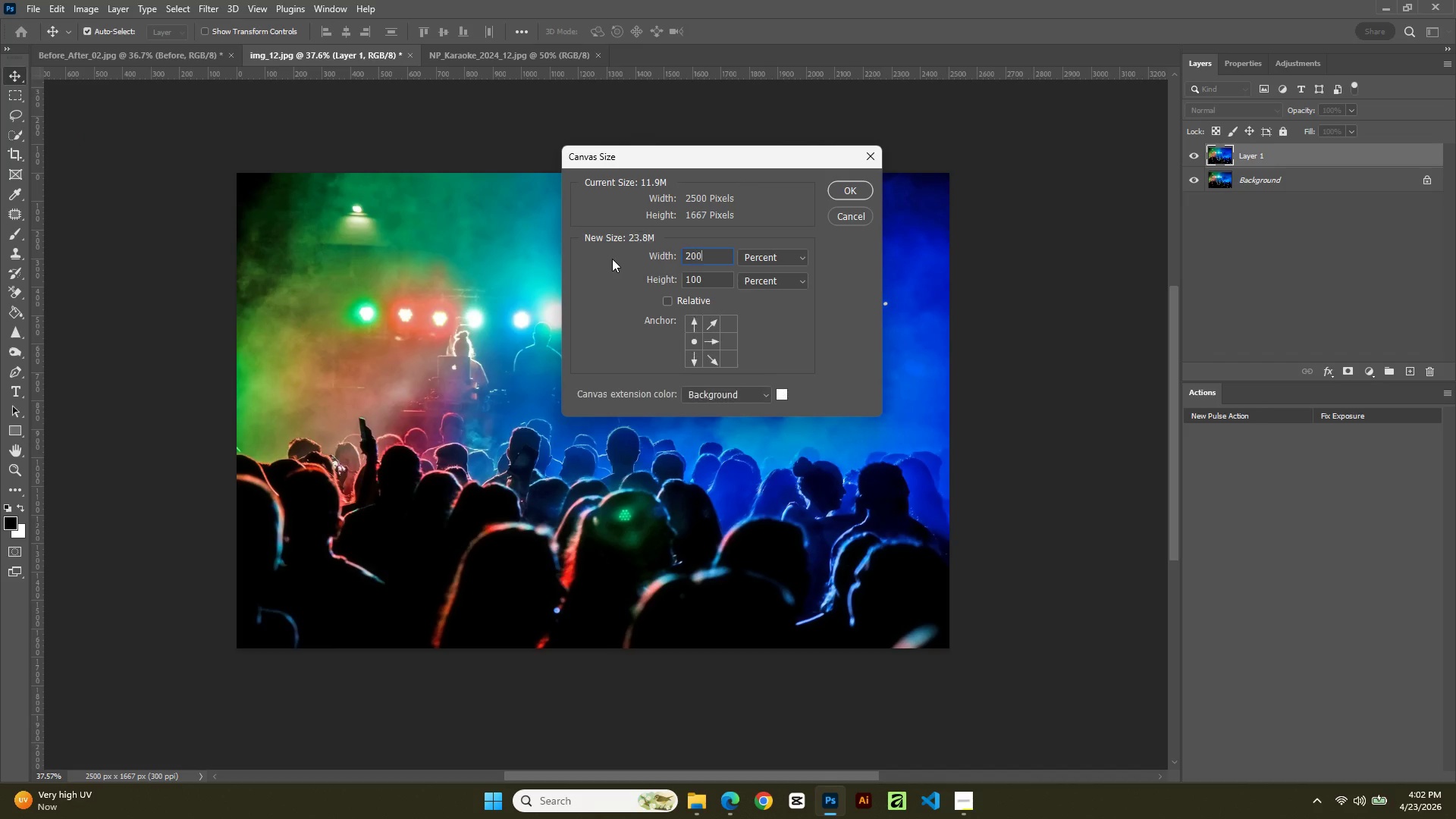 
key(Numpad0)
 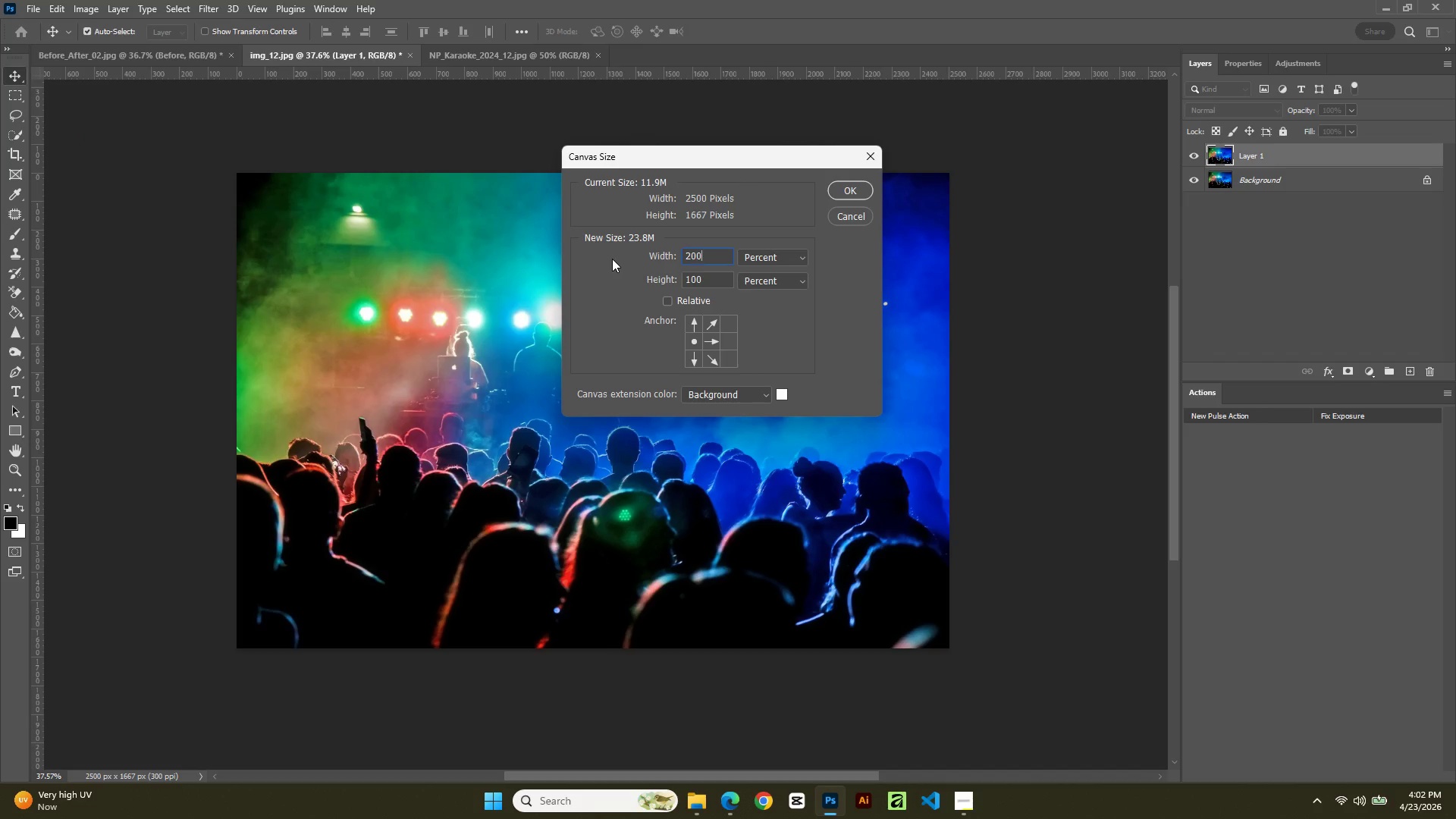 
key(NumpadEnter)
 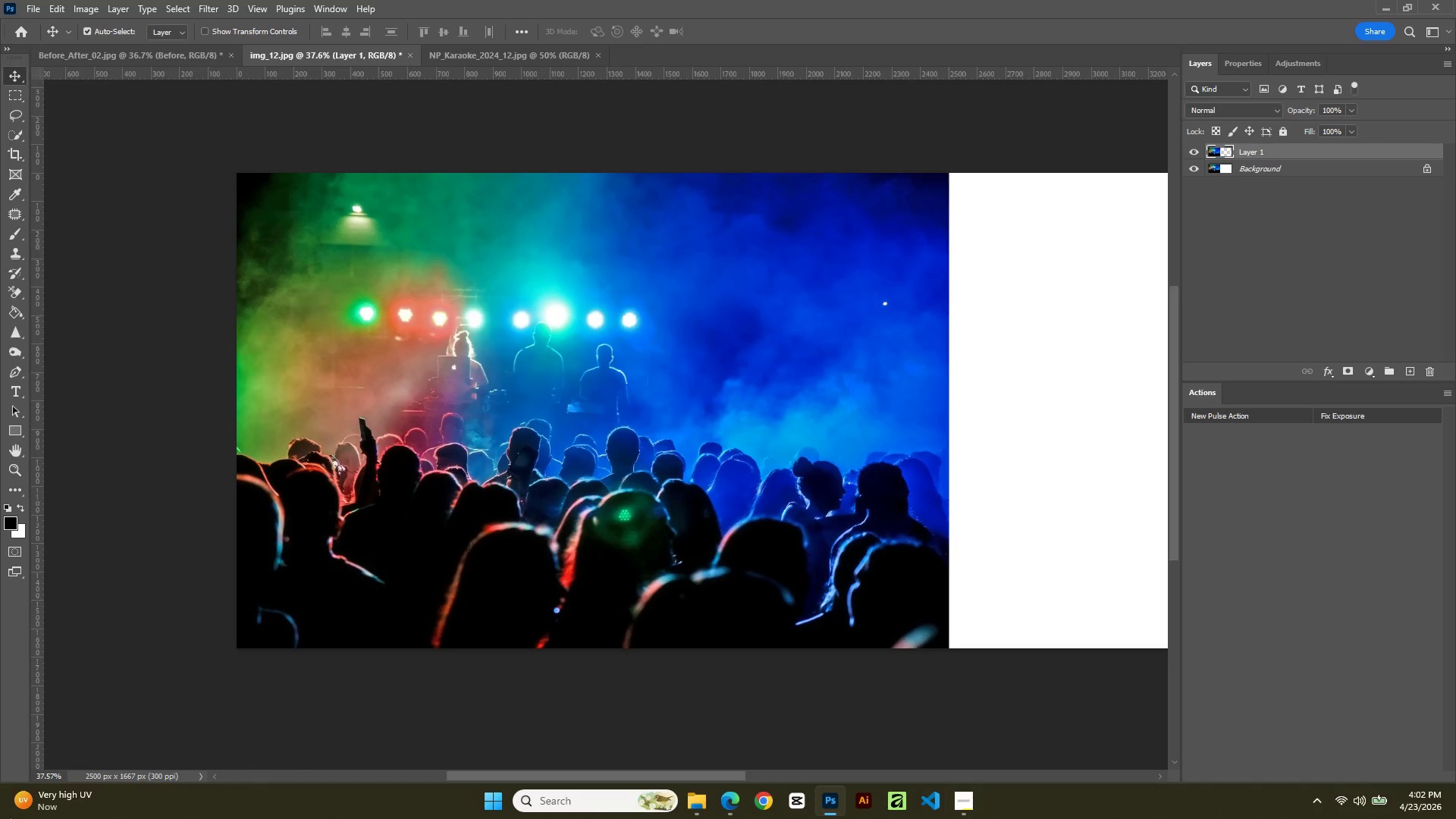 
hold_key(key=AltLeft, duration=0.53)
scroll: coordinate [849, 517], scroll_direction: down, amount: 3.0
 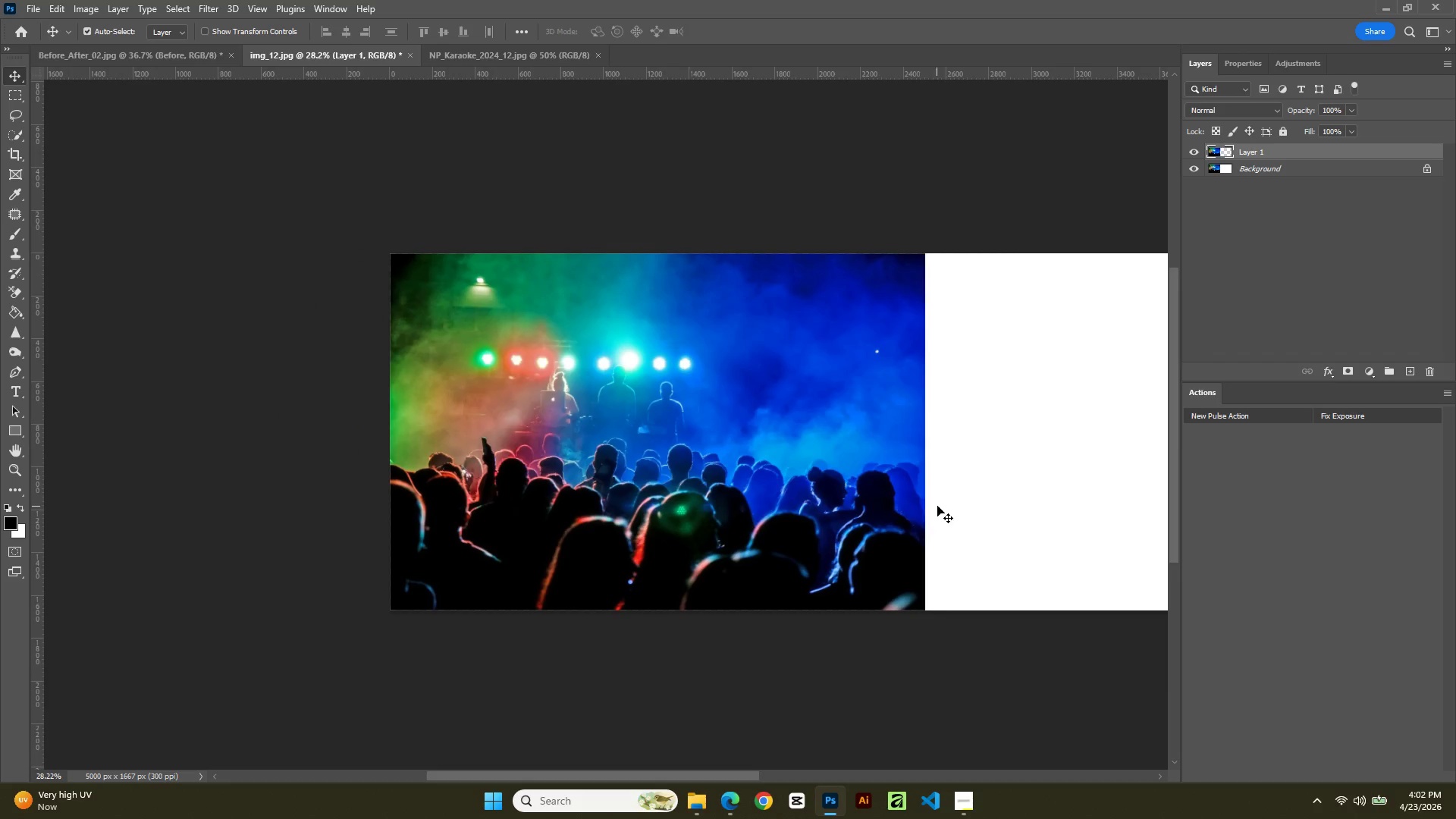 
hold_key(key=Space, duration=1.2)
 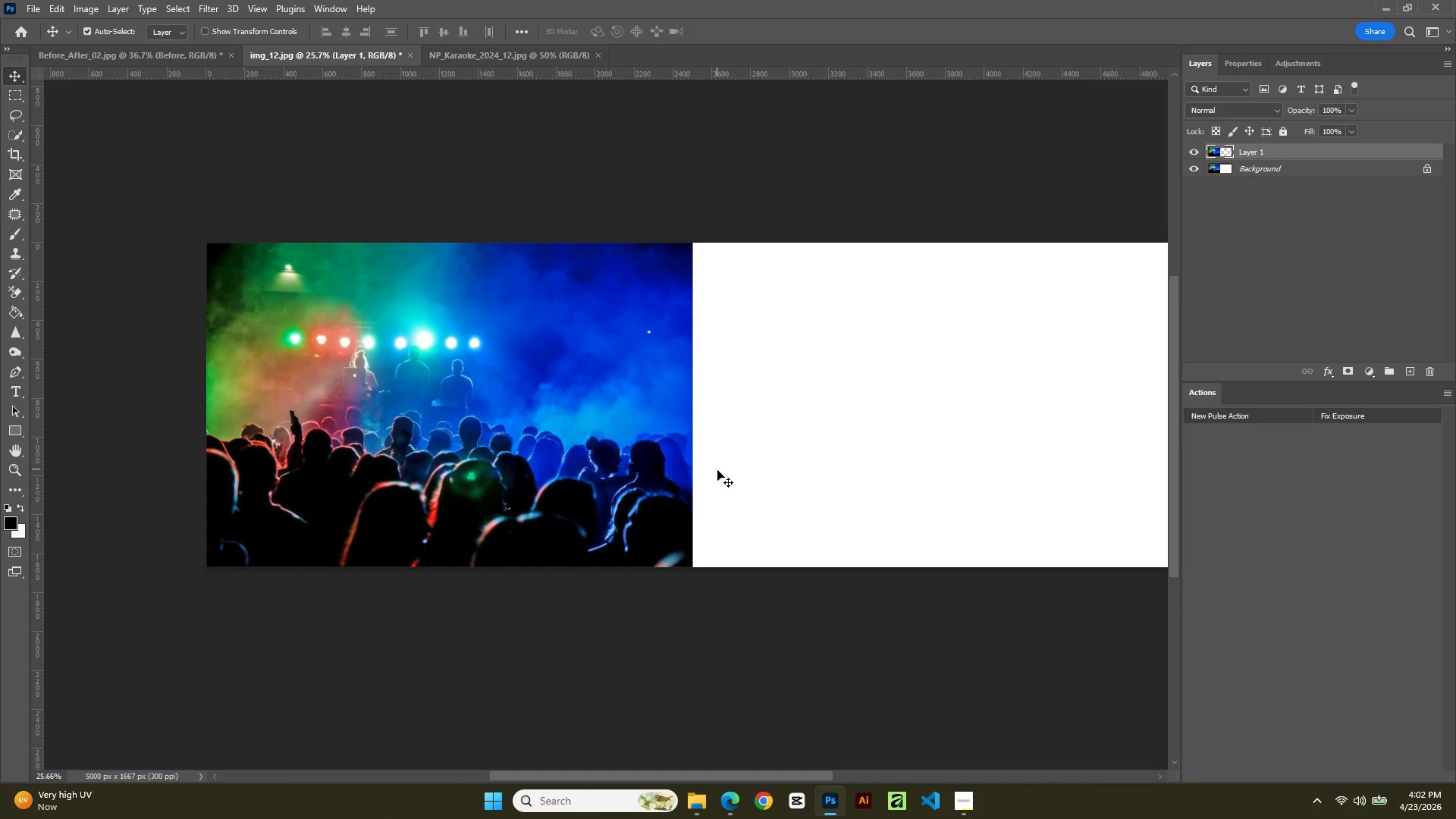 
left_click_drag(start_coordinate=[956, 496], to_coordinate=[721, 463])
 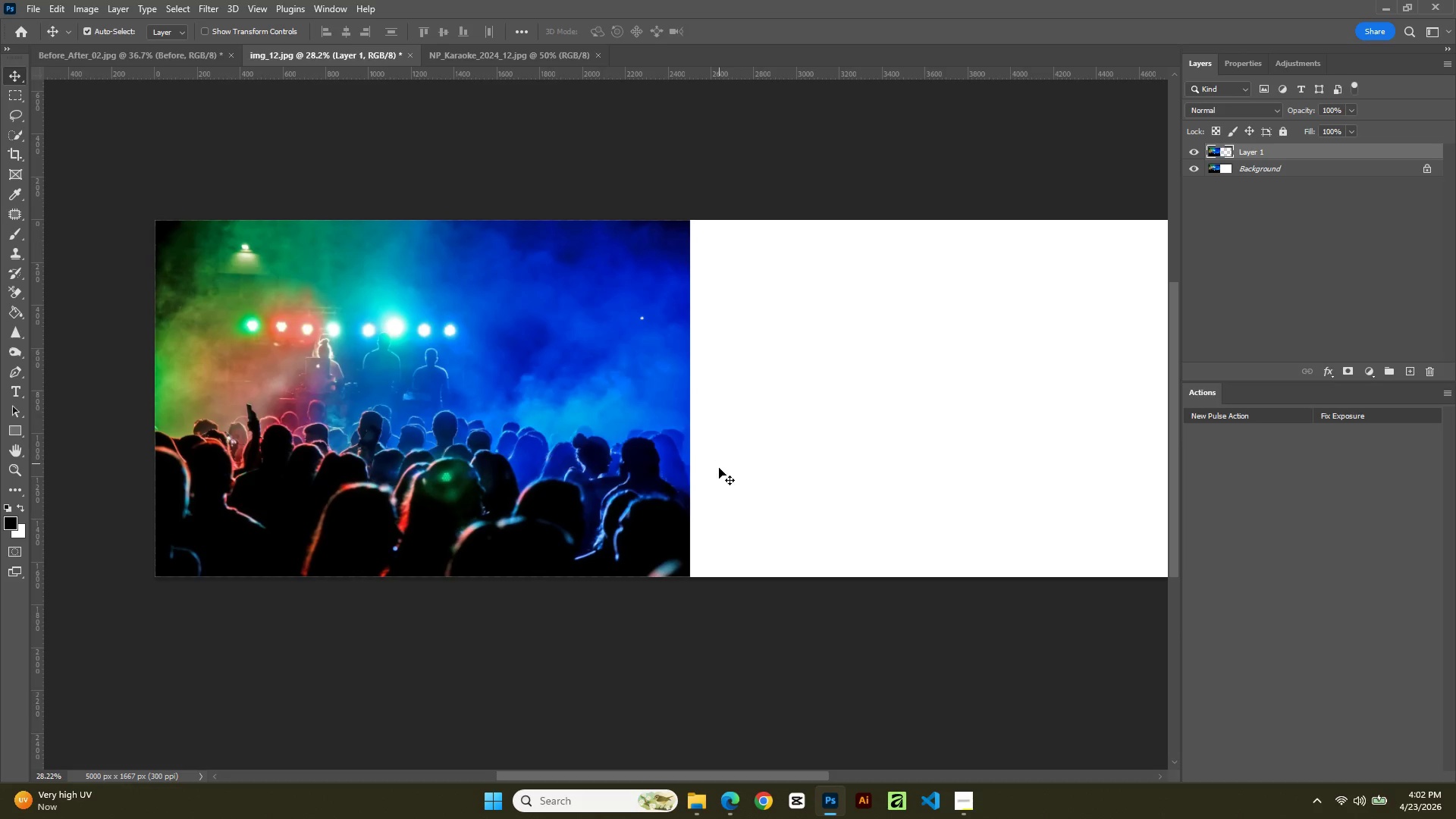 
key(Alt+AltLeft)
 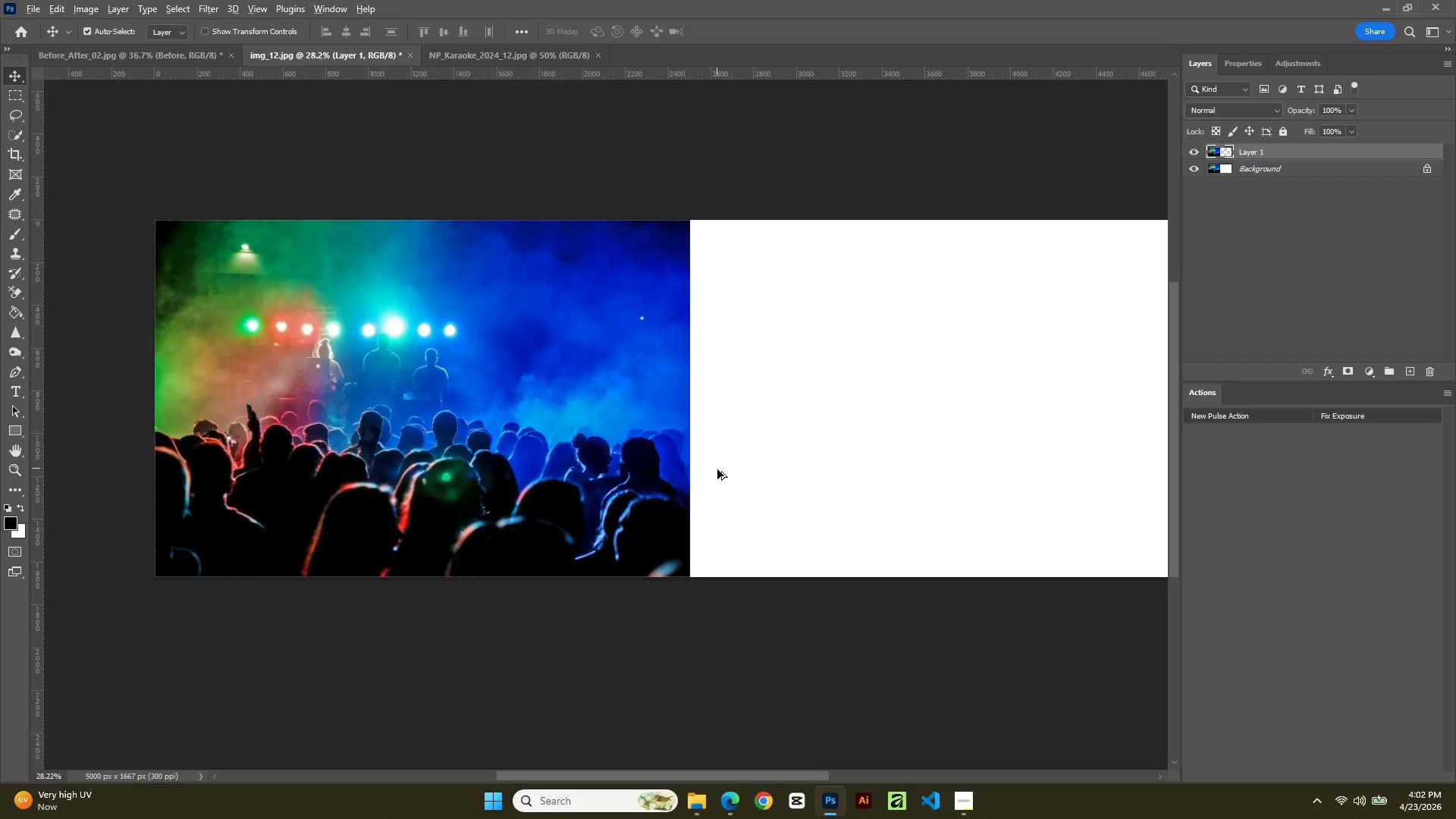 
scroll: coordinate [717, 469], scroll_direction: down, amount: 1.0
 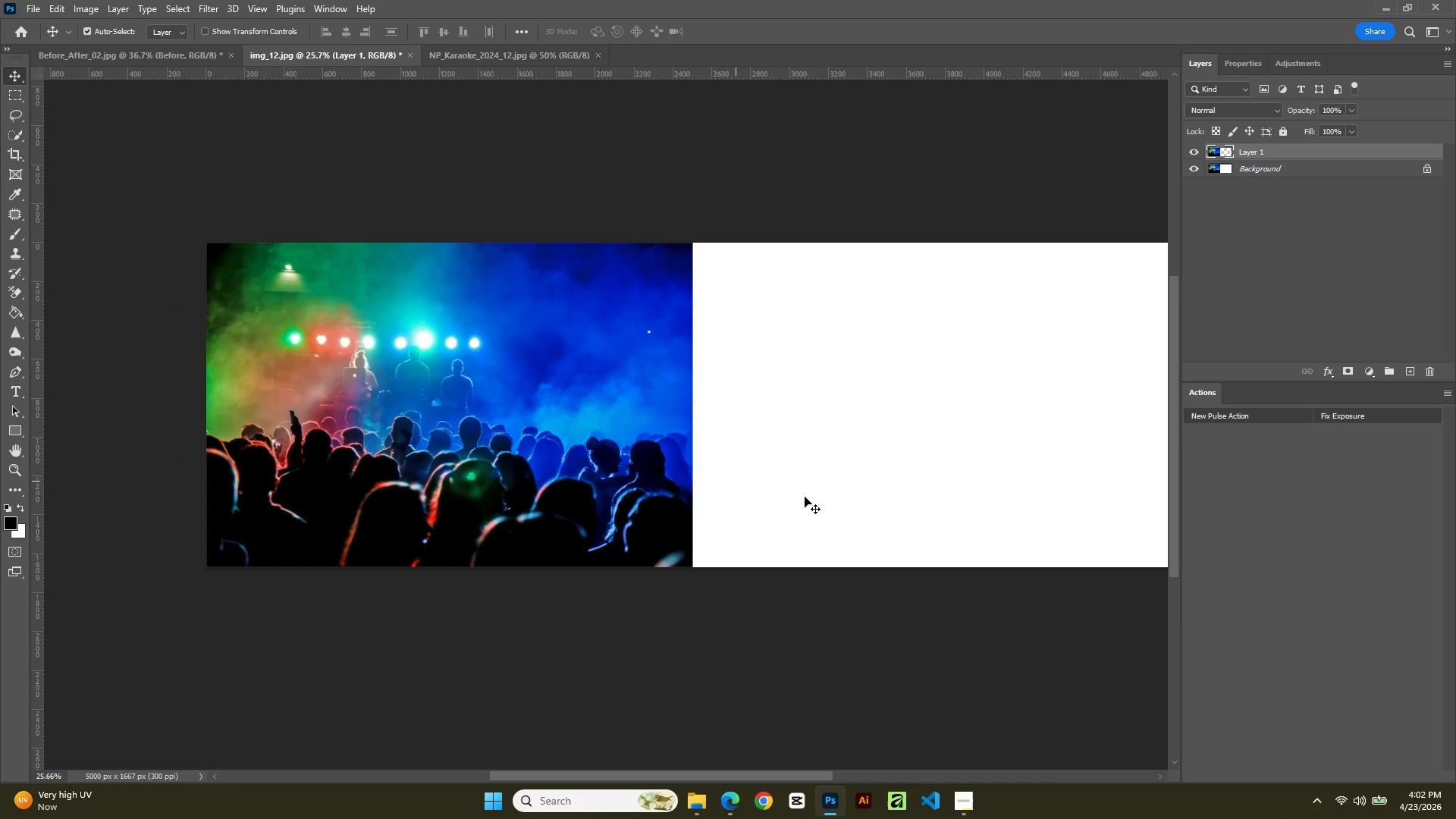 
hold_key(key=Space, duration=1.12)
 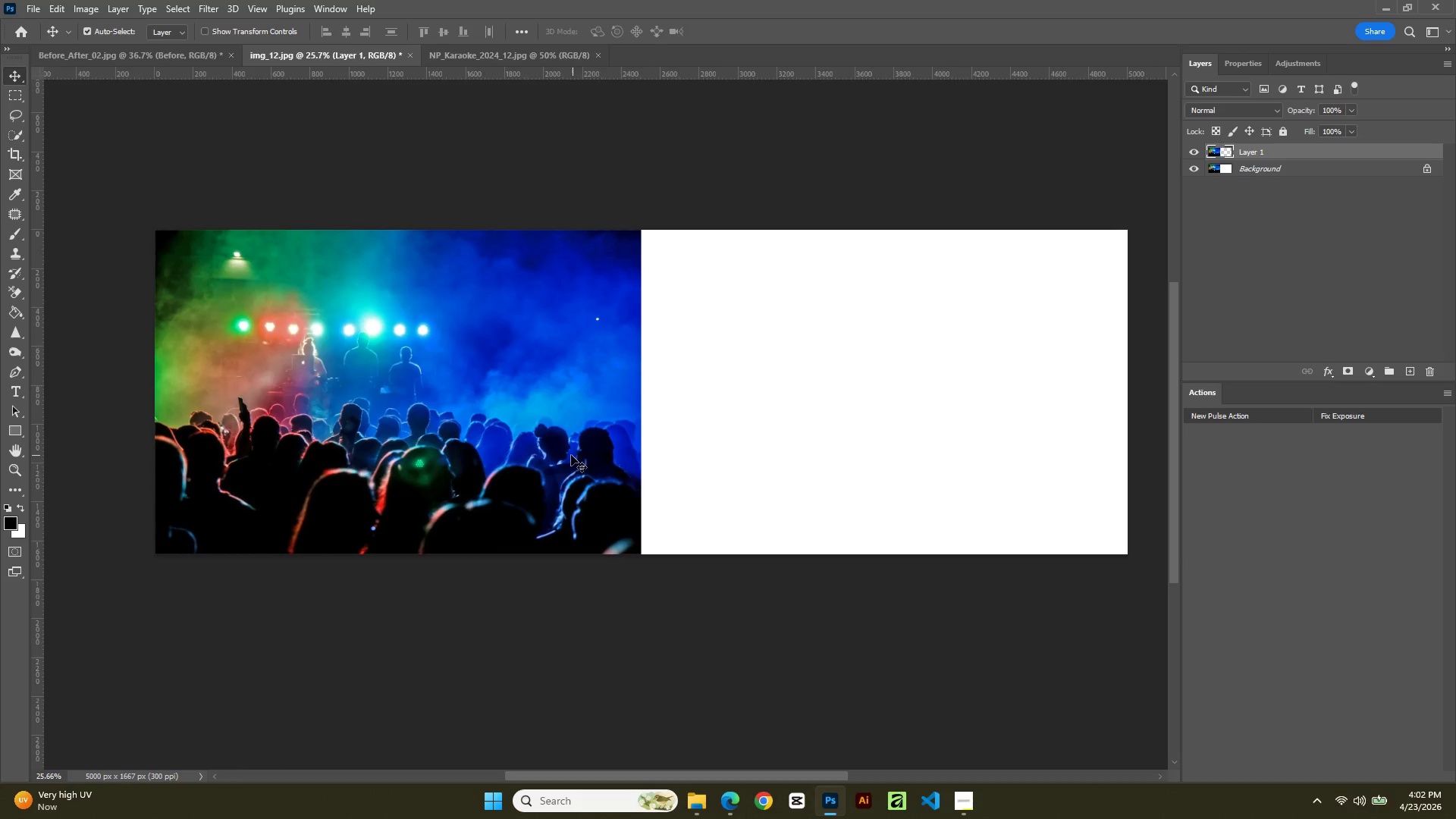 
left_click_drag(start_coordinate=[872, 501], to_coordinate=[821, 488])
 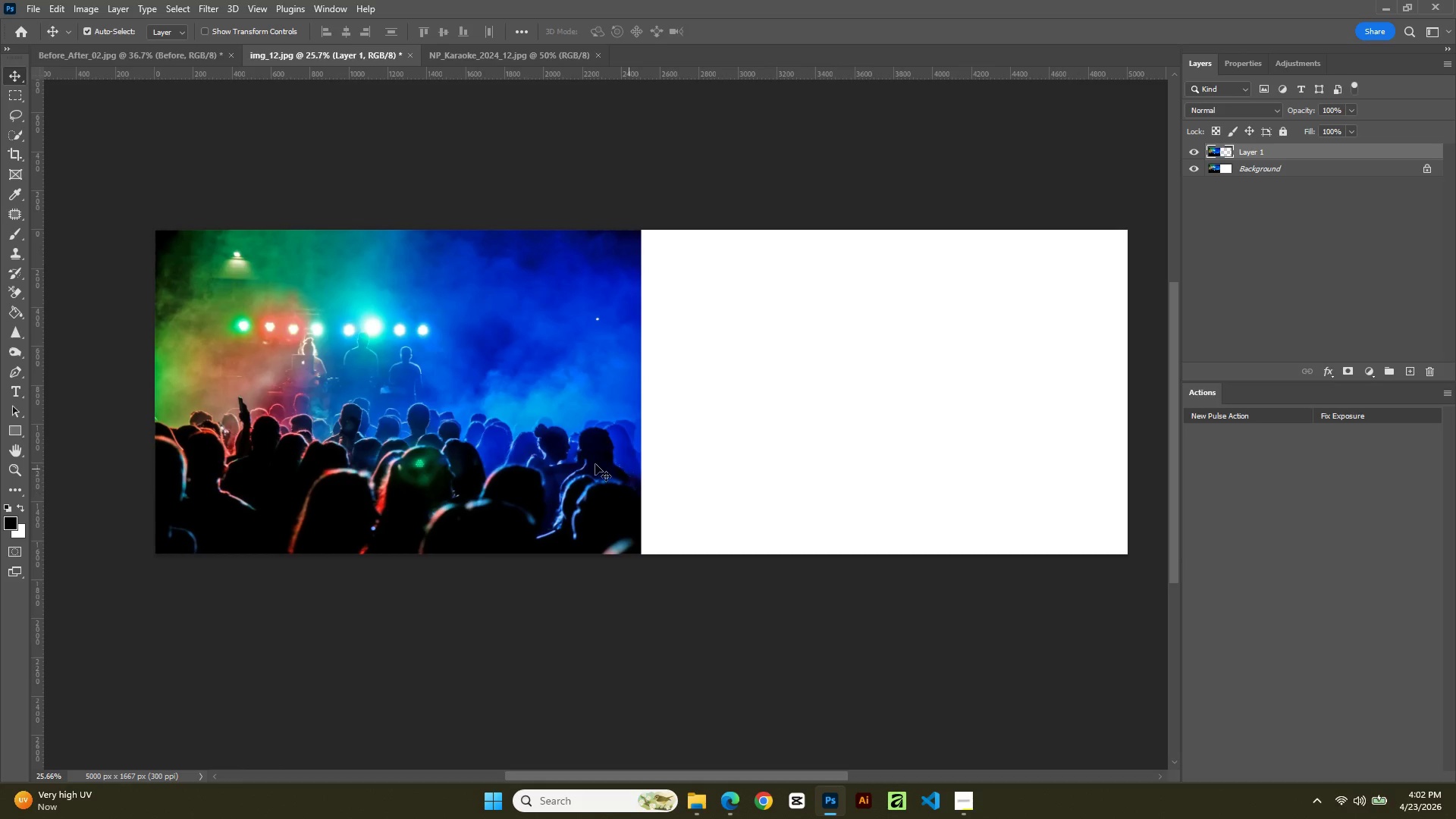 
left_click_drag(start_coordinate=[571, 455], to_coordinate=[1056, 453])
 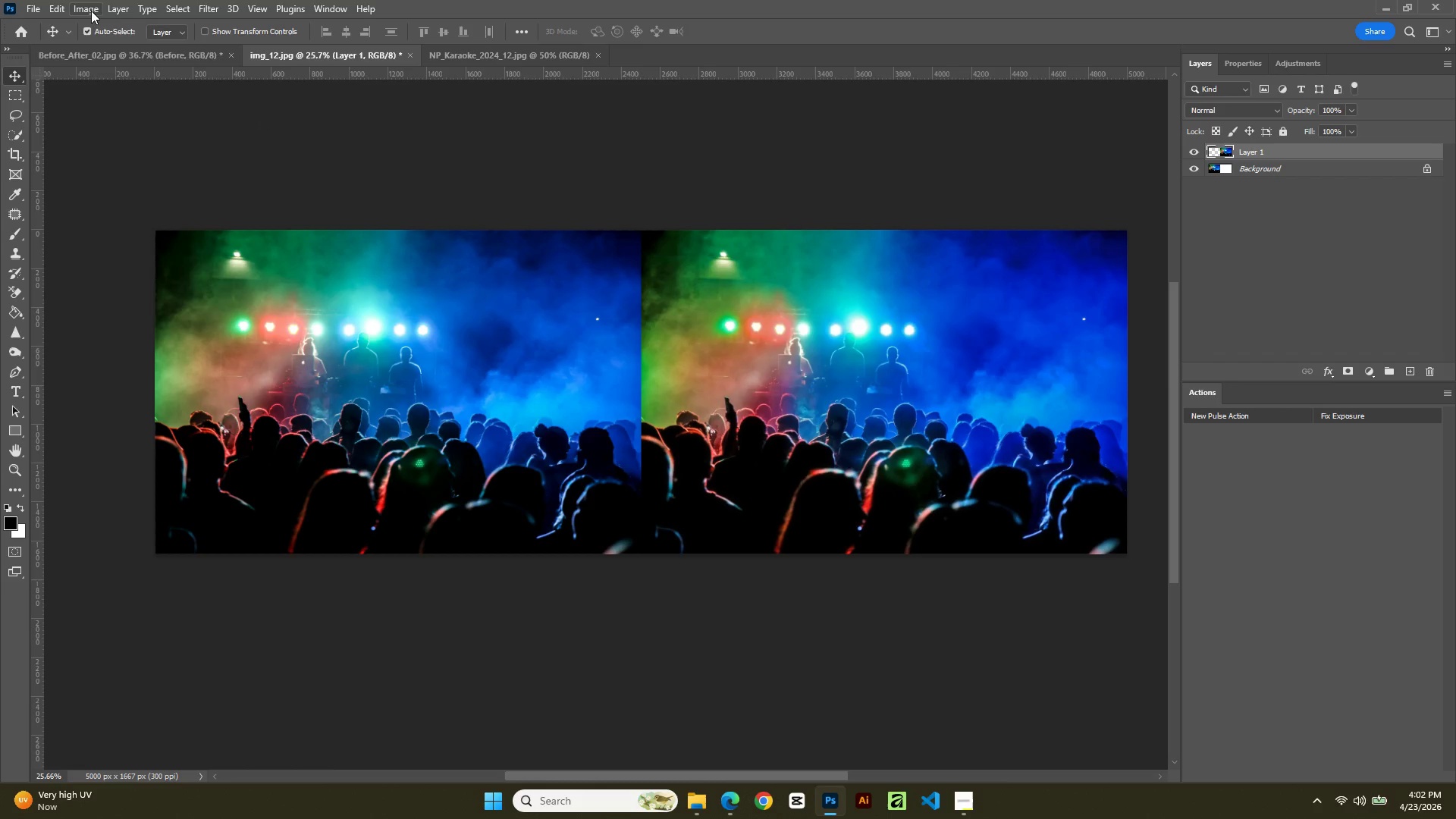 
wait(5.78)
 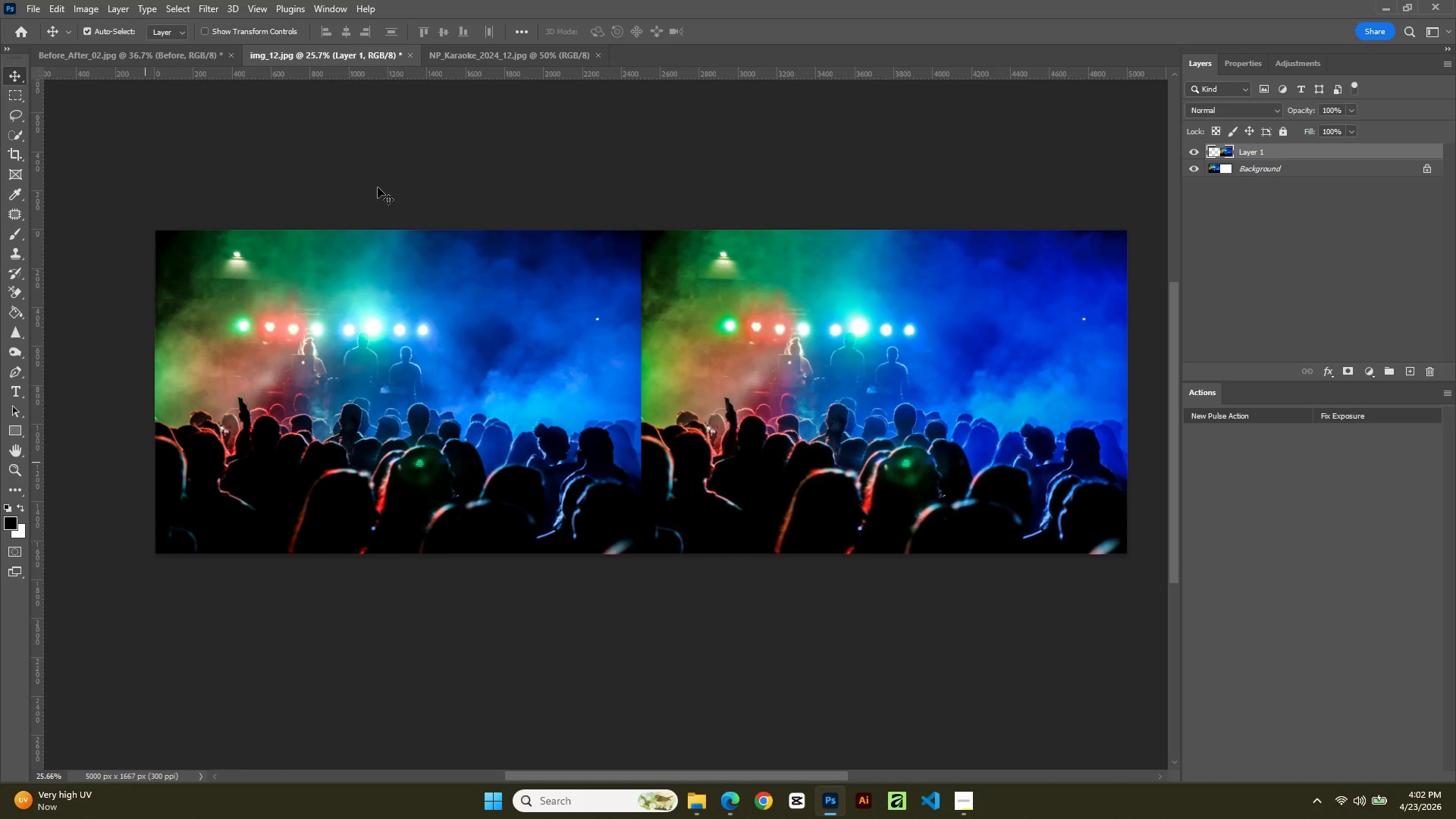 
left_click([118, 121])
 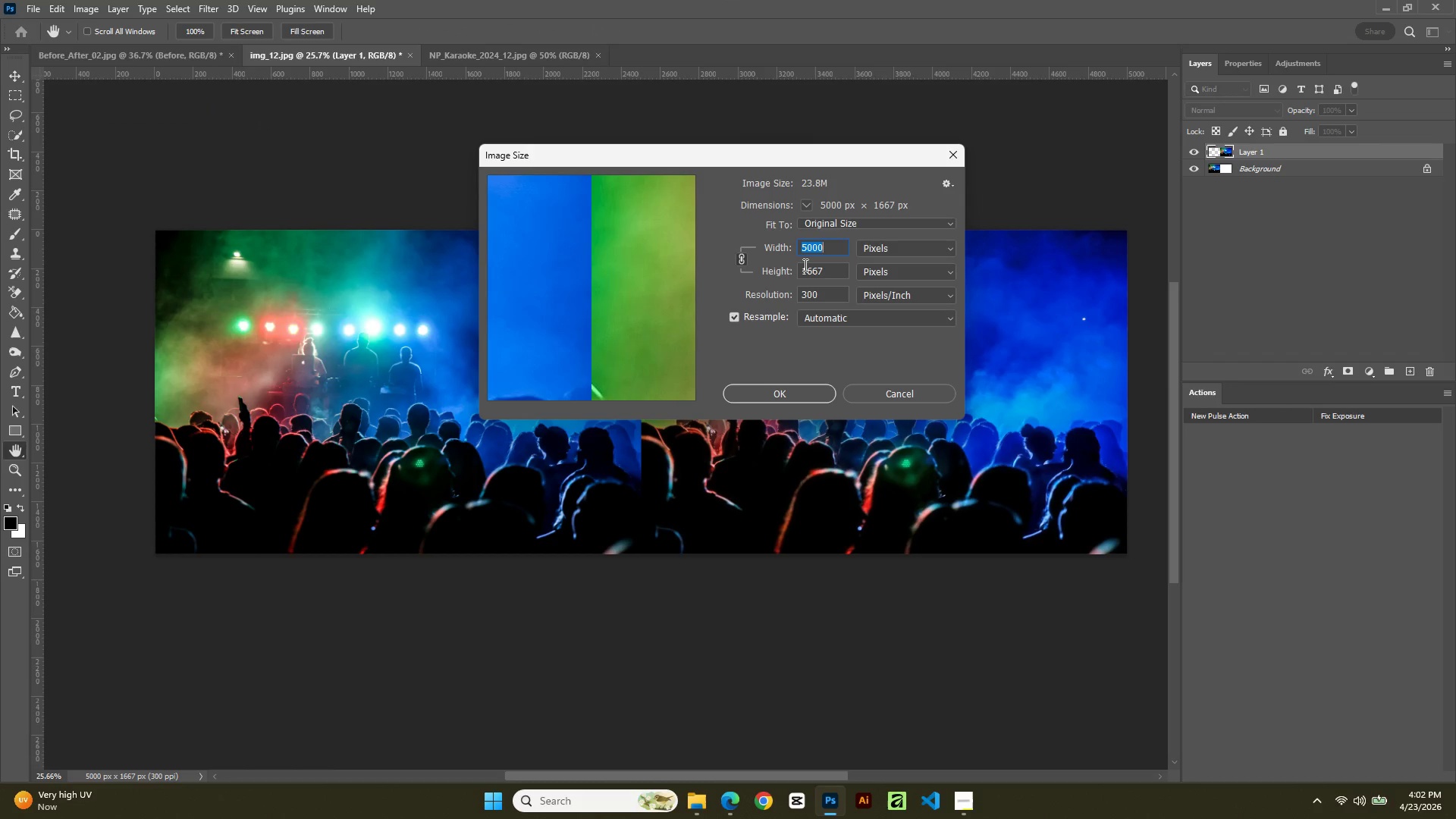 
key(Numpad2)
 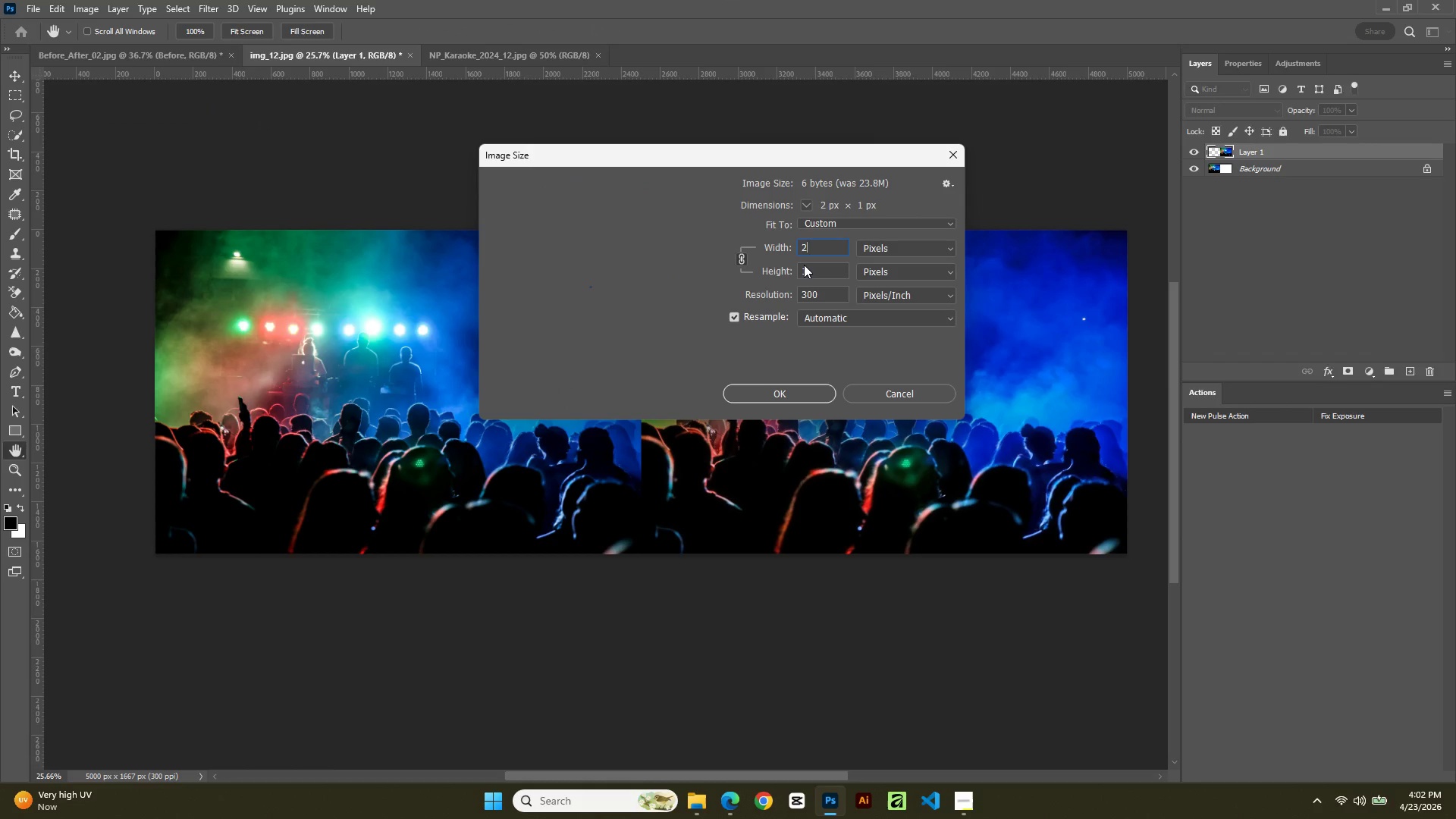 
key(Numpad5)
 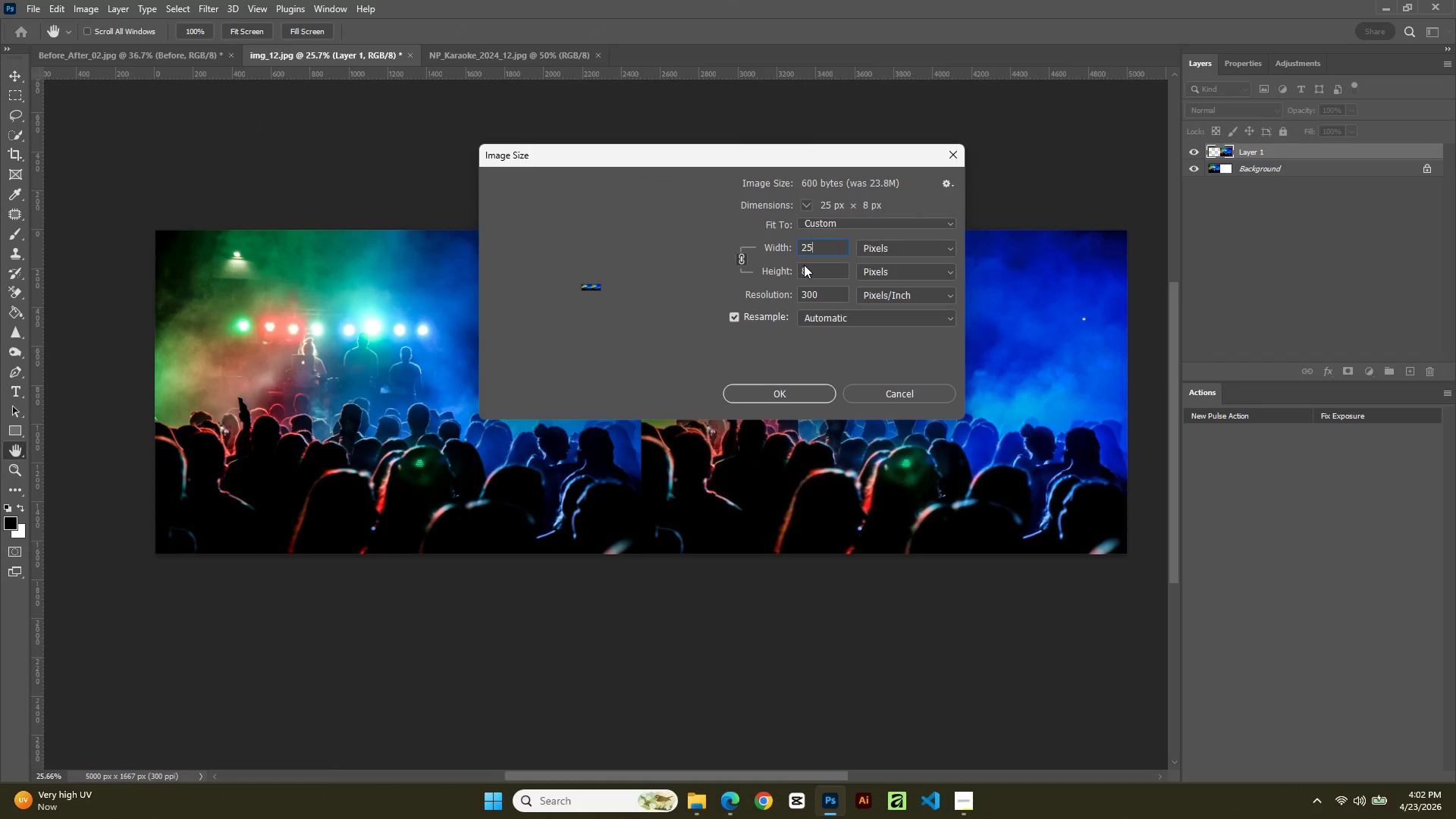 
key(Numpad0)
 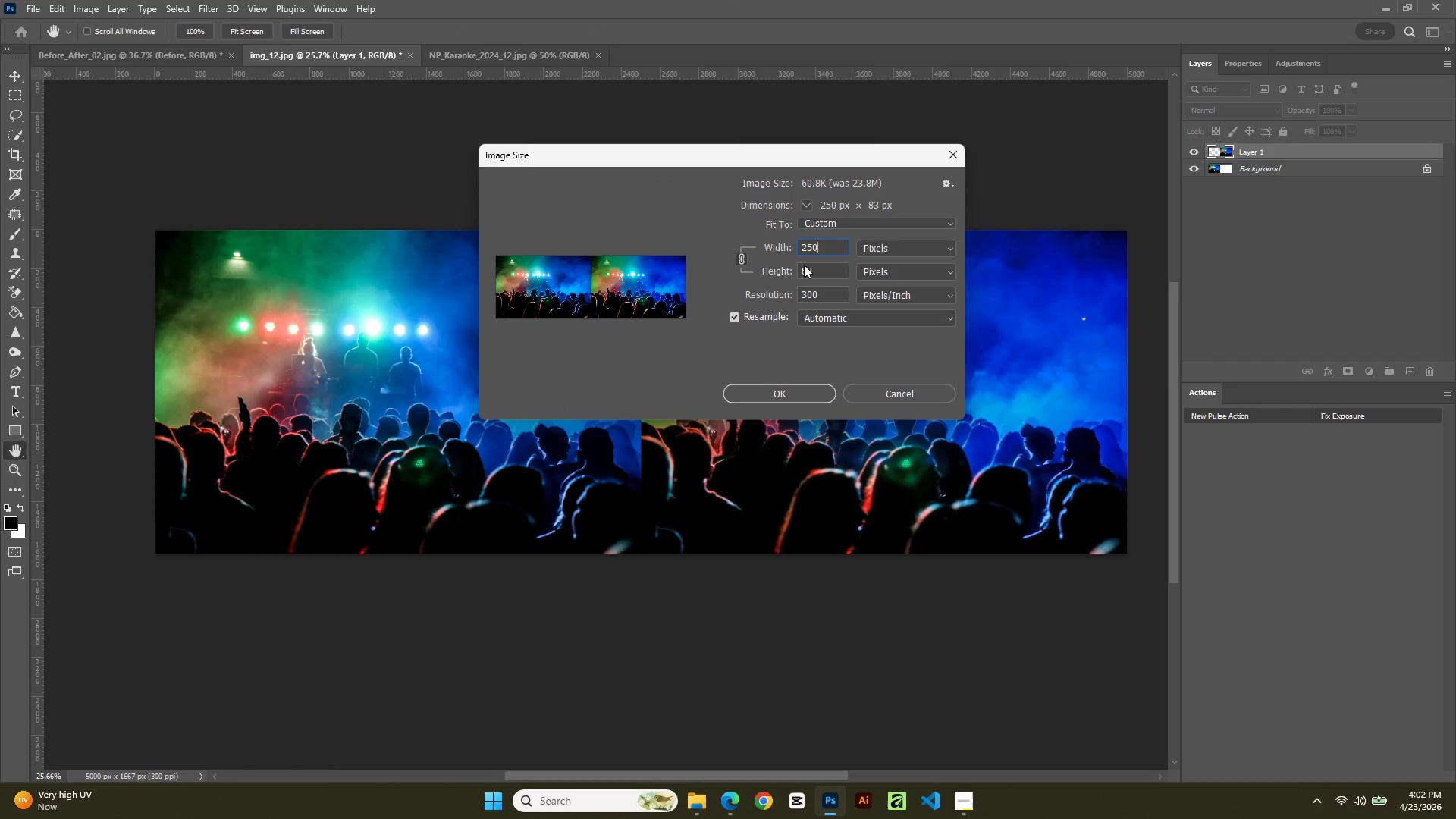 
key(Numpad0)
 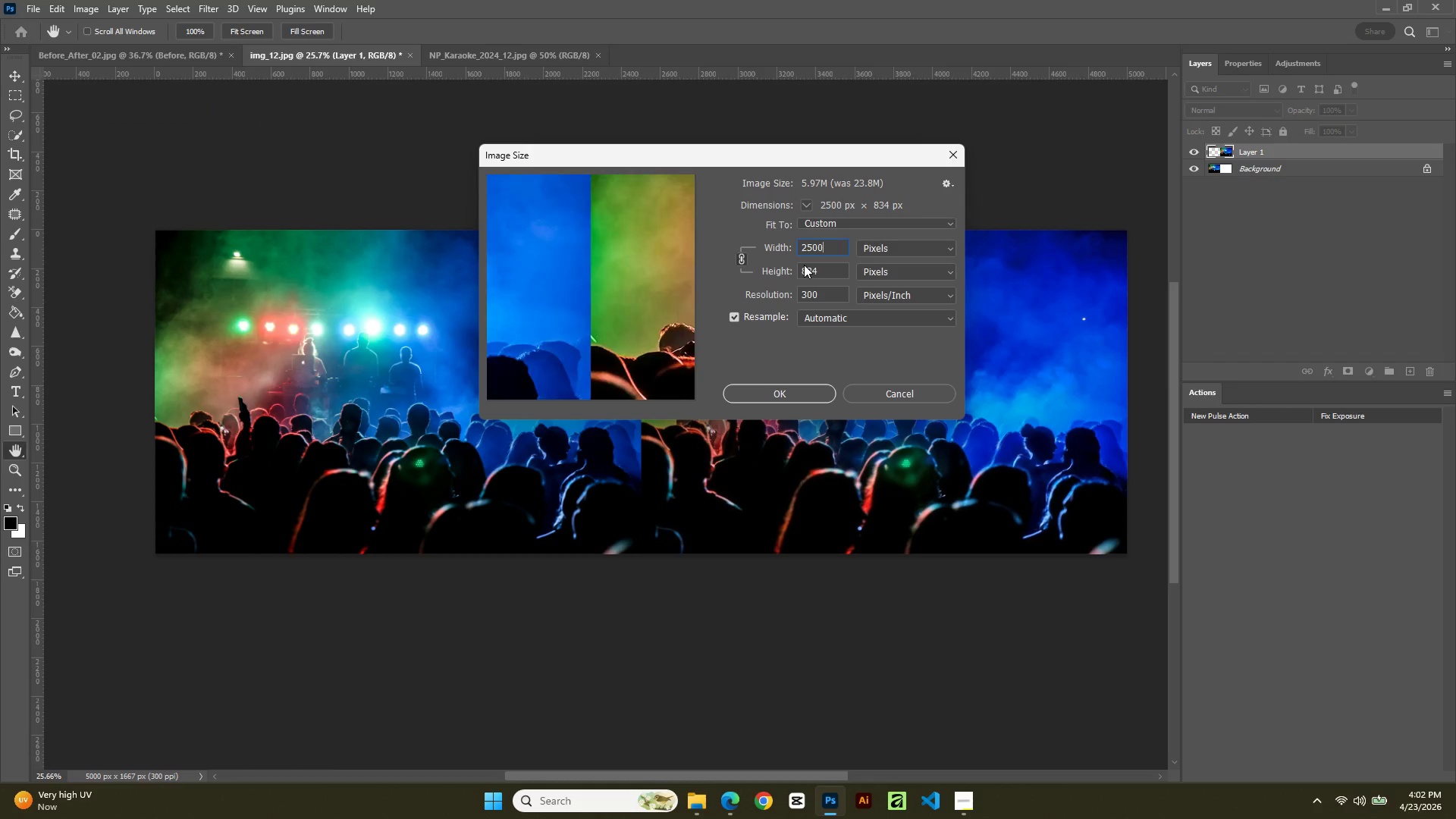 
key(NumpadEnter)
 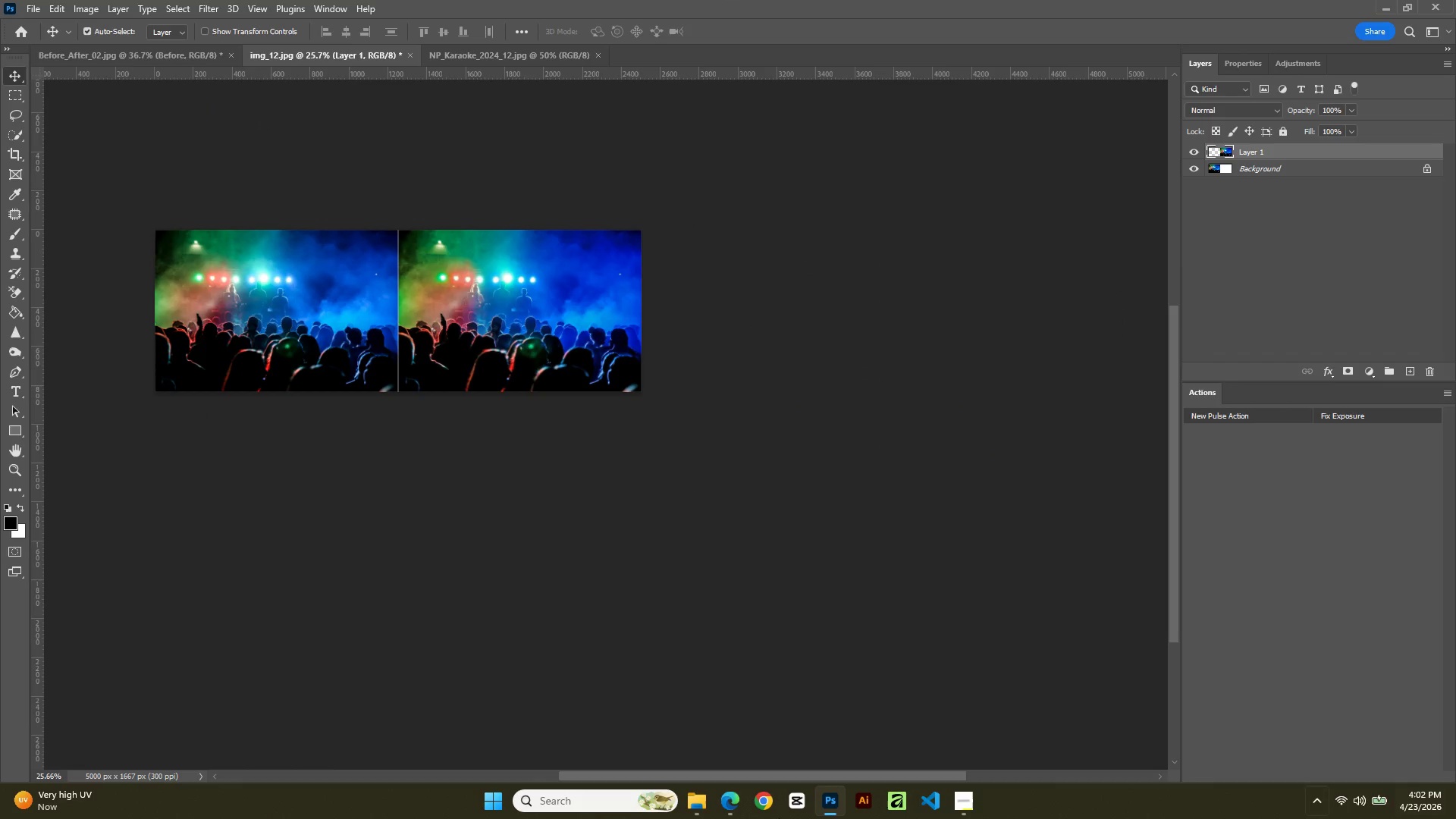 
hold_key(key=AltLeft, duration=0.61)
scroll: coordinate [575, 620], scroll_direction: up, amount: 5.0
 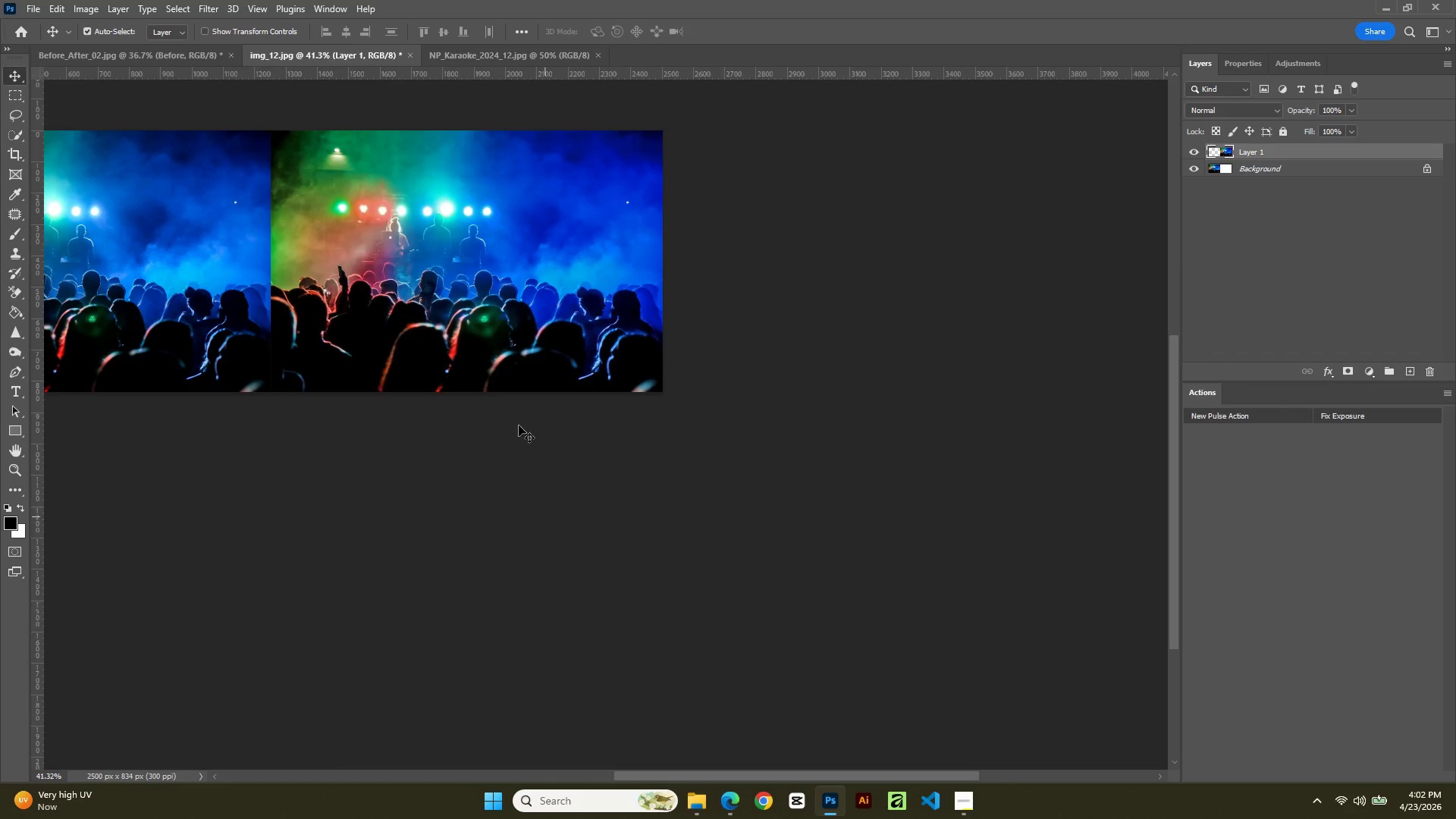 
hold_key(key=Space, duration=1.09)
 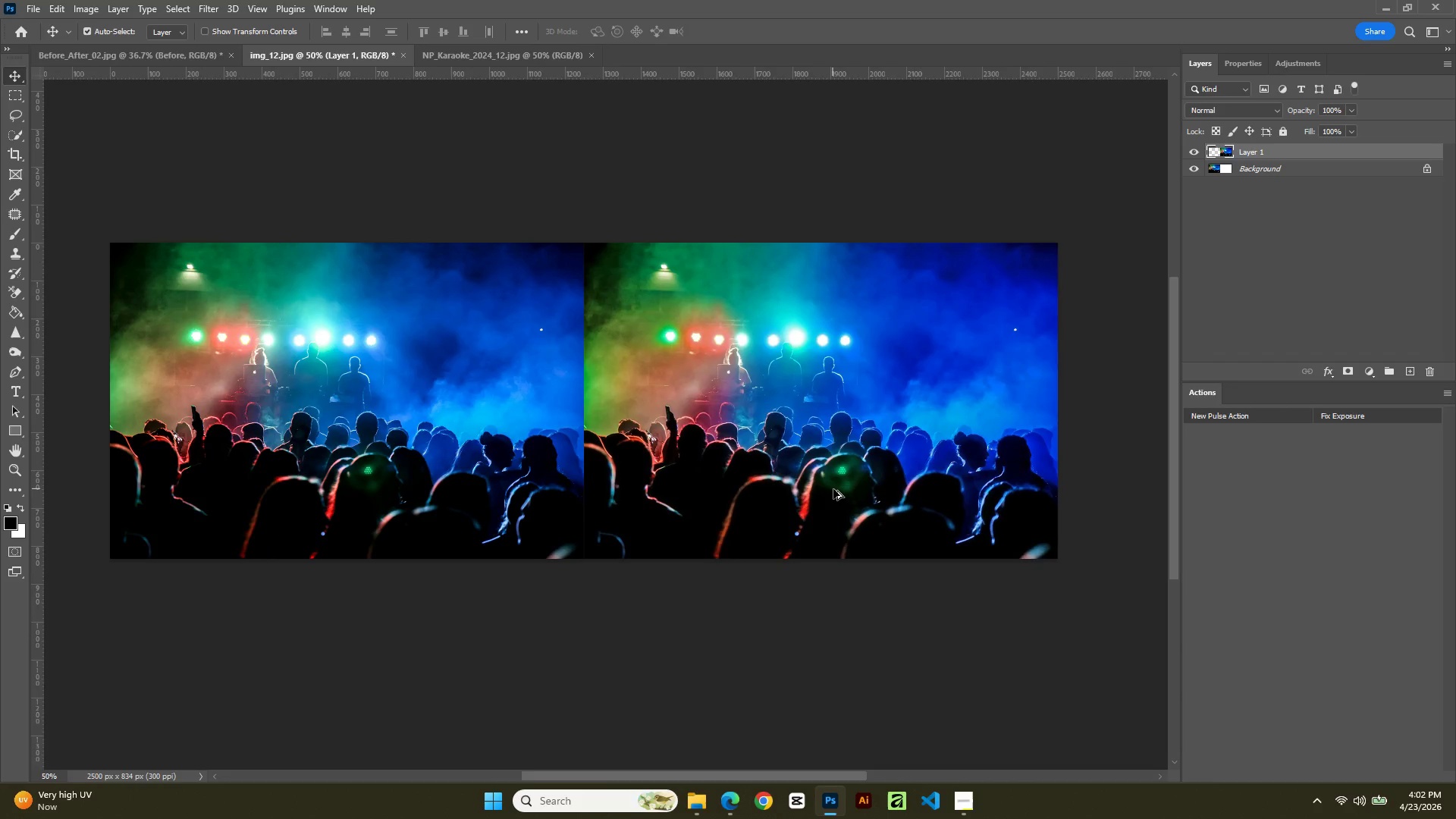 
left_click_drag(start_coordinate=[475, 321], to_coordinate=[832, 475])
 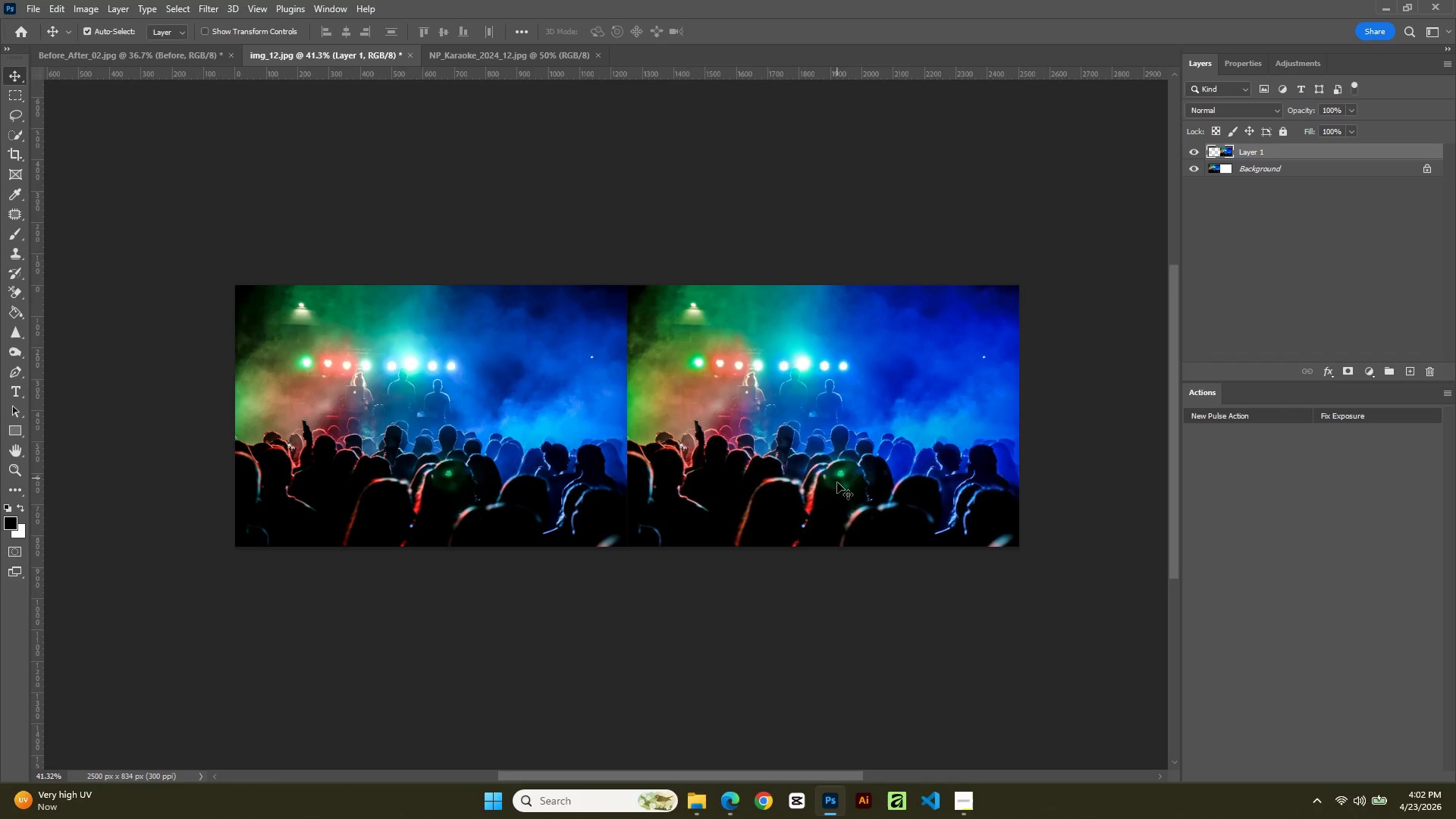 
hold_key(key=AltLeft, duration=1.26)
scroll: coordinate [833, 489], scroll_direction: up, amount: 3.0
 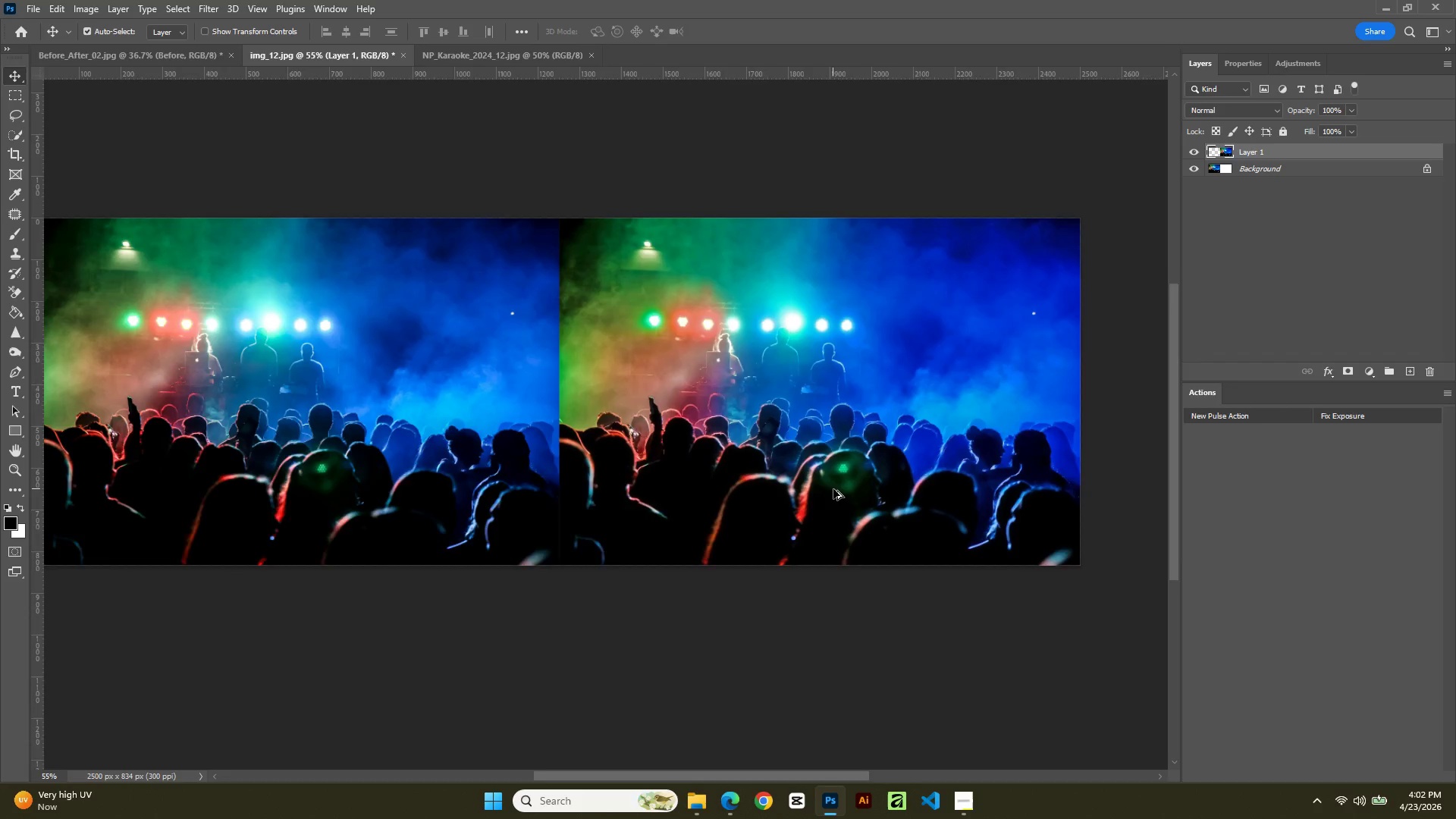 
scroll: coordinate [833, 489], scroll_direction: down, amount: 1.0
 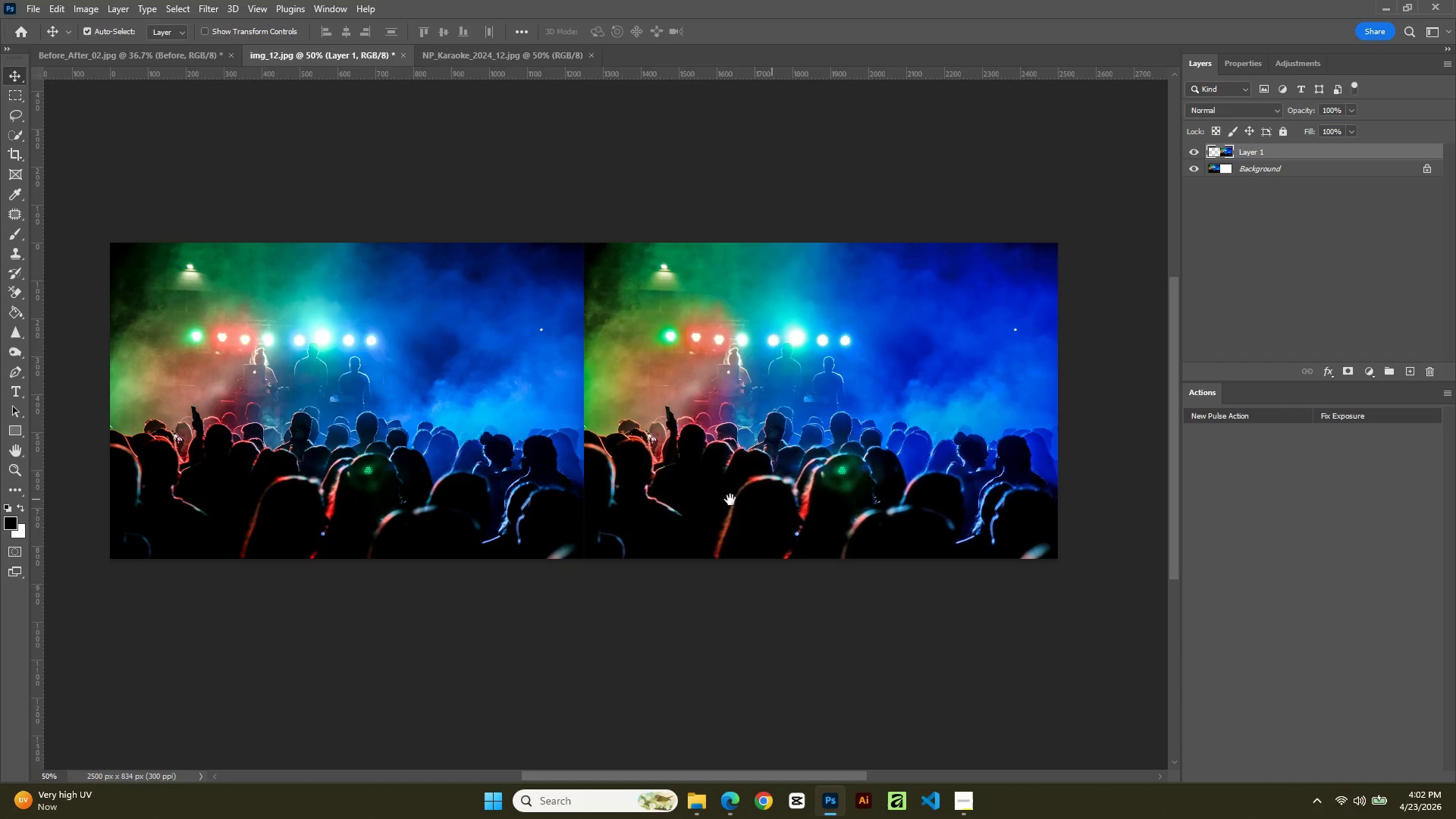 
hold_key(key=Space, duration=1.28)
 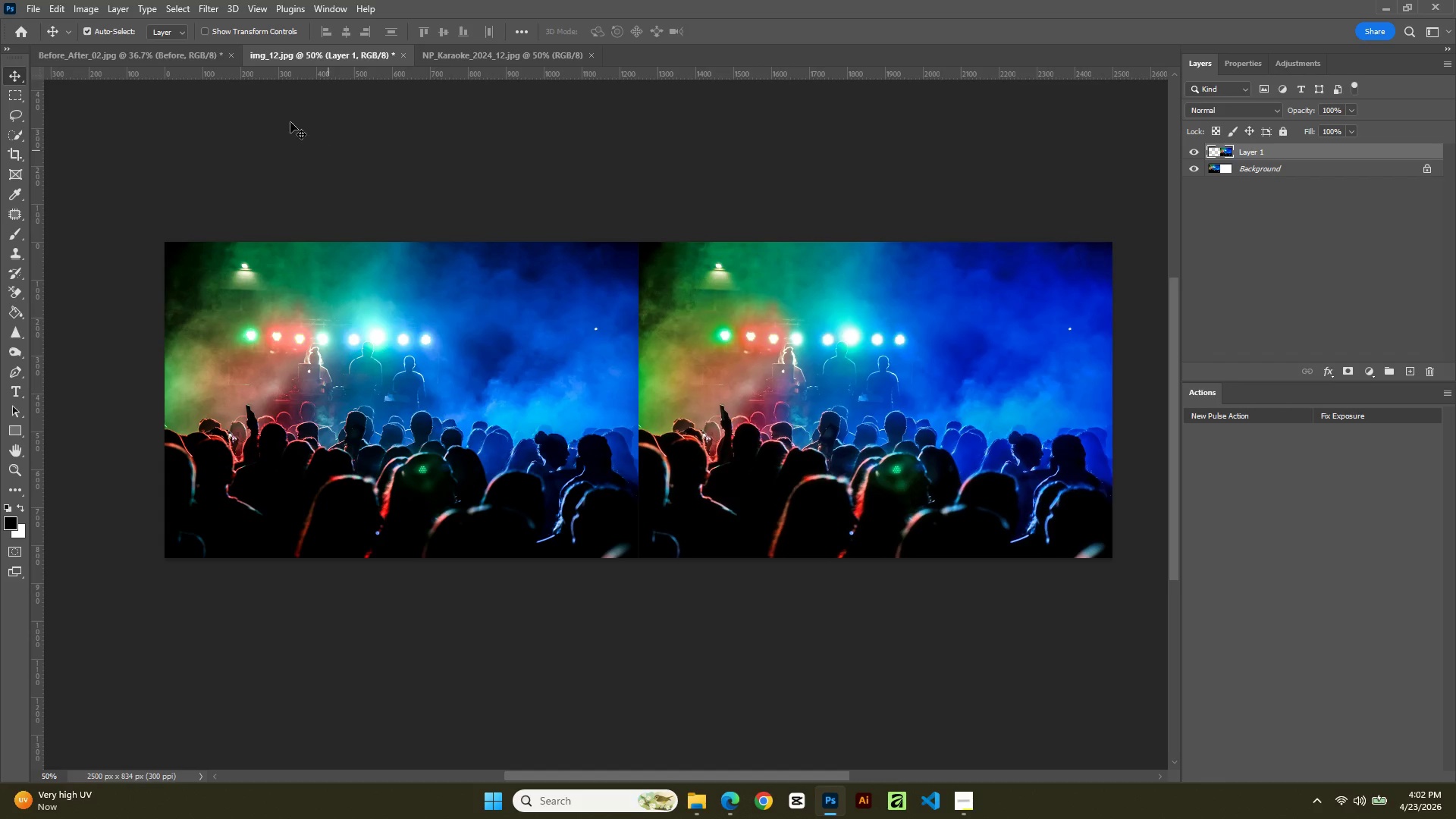 
left_click_drag(start_coordinate=[719, 494], to_coordinate=[774, 493])
 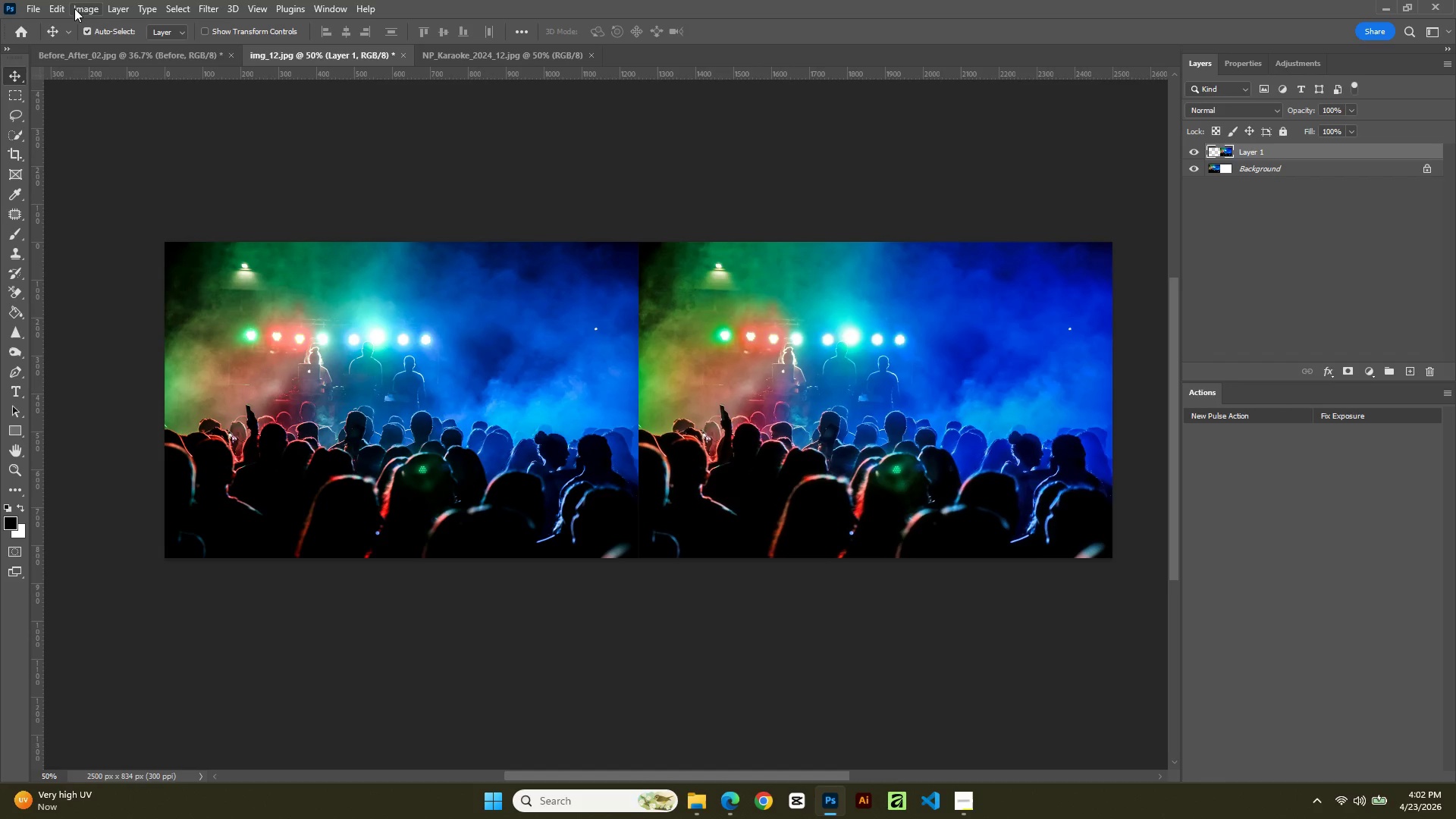 
left_click([71, 2])
 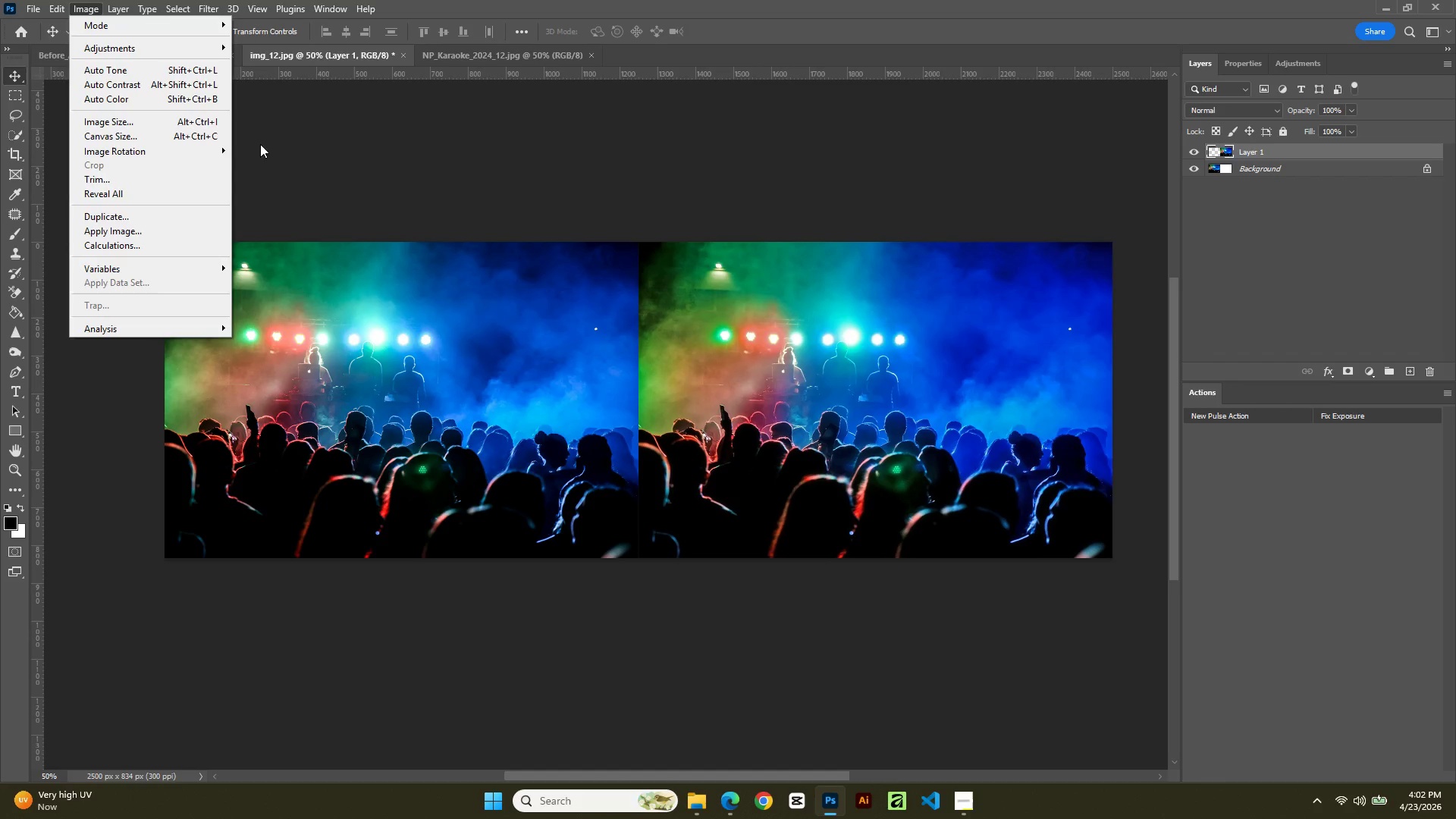 
left_click_drag(start_coordinate=[270, 149], to_coordinate=[274, 148])
 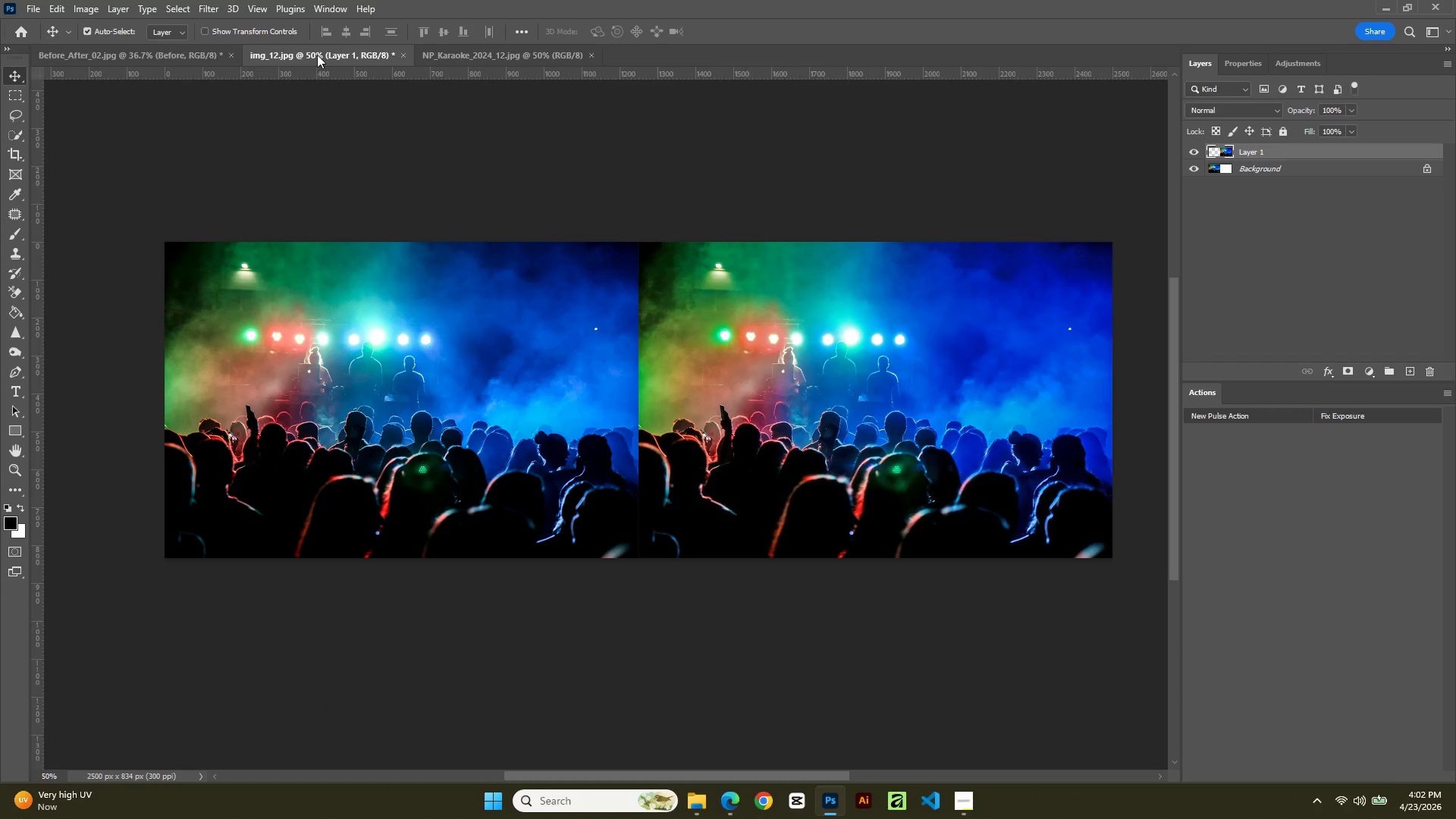 
left_click([172, 58])
 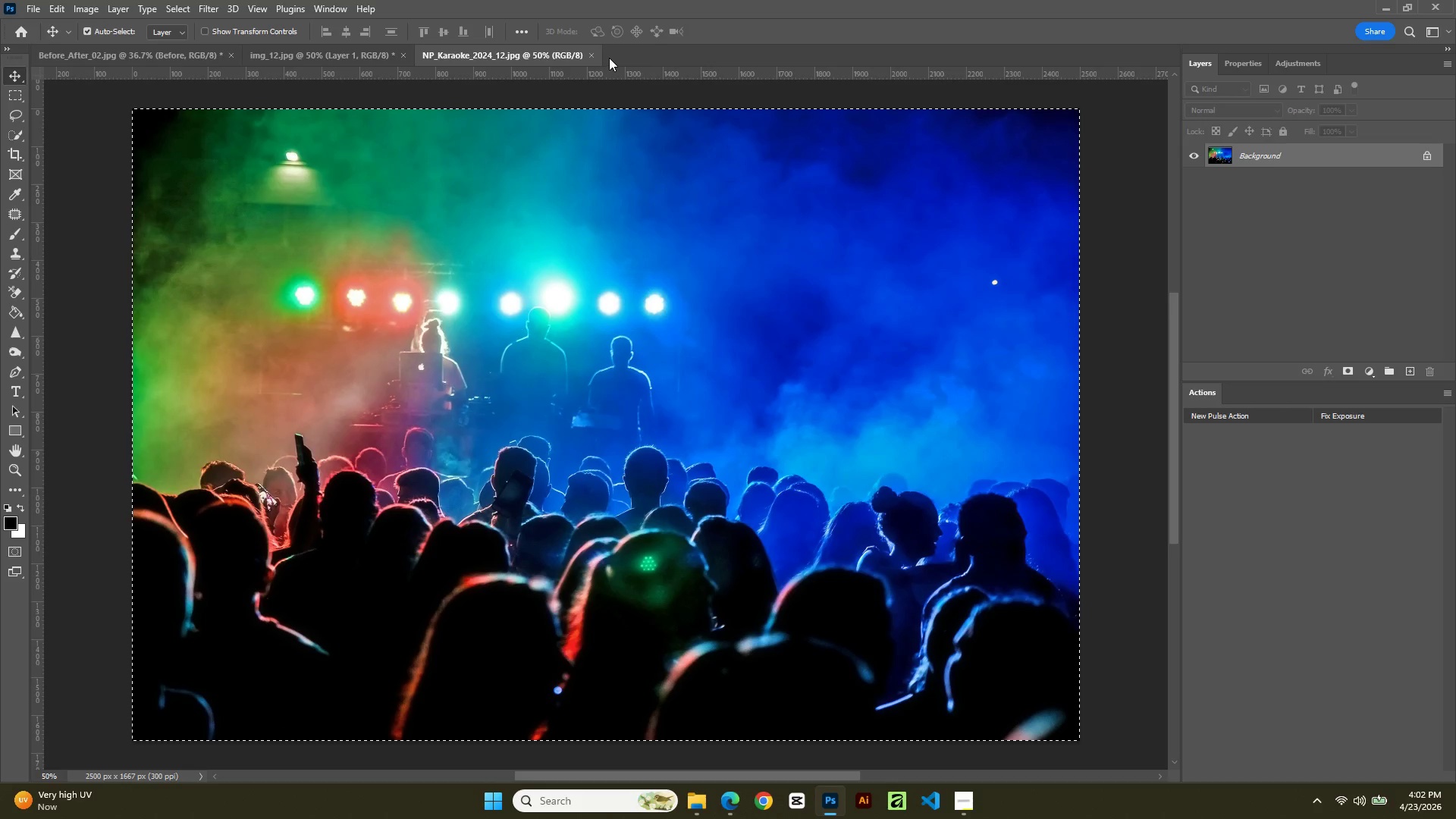 
left_click([590, 58])
 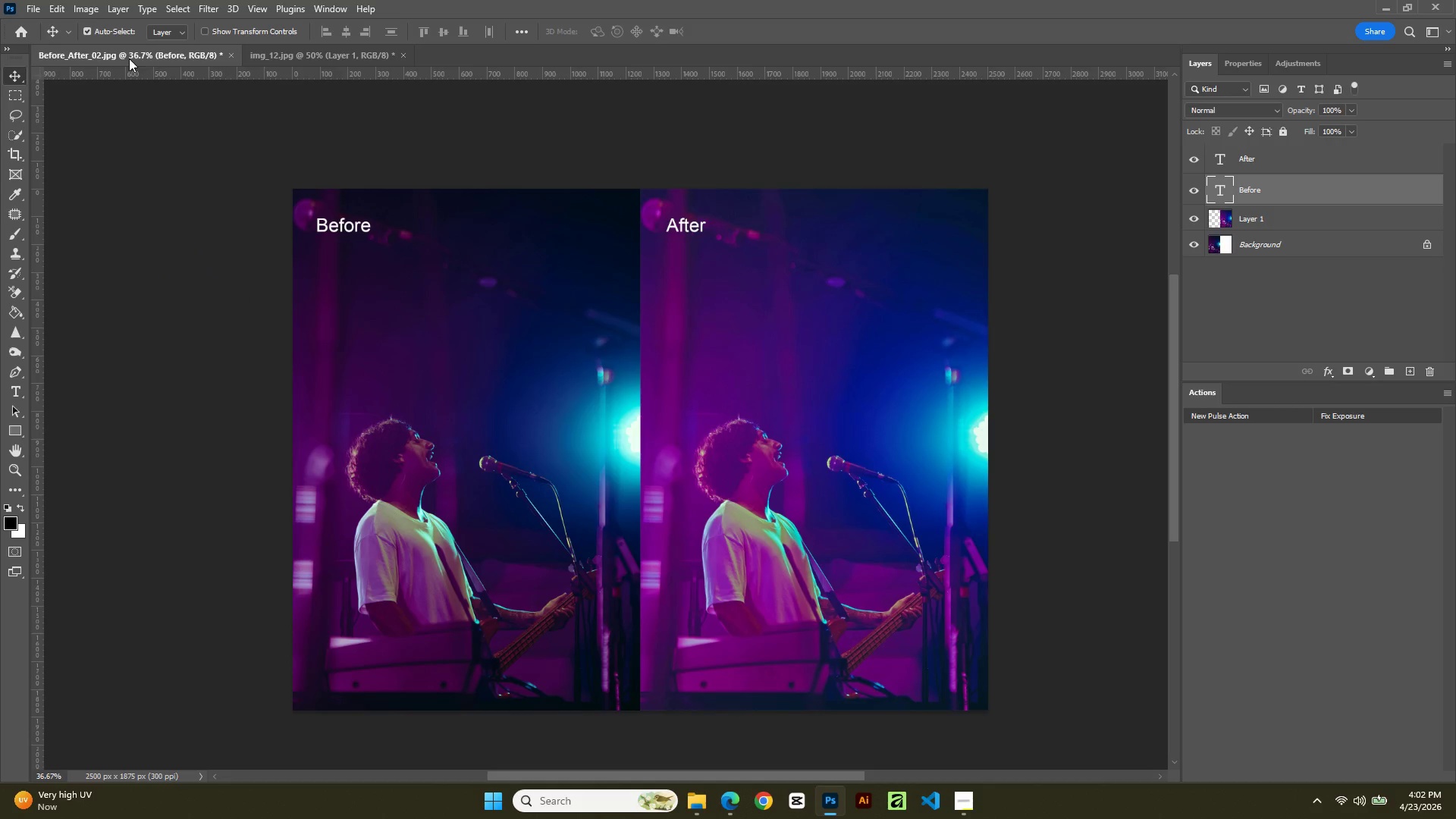 
left_click([129, 58])
 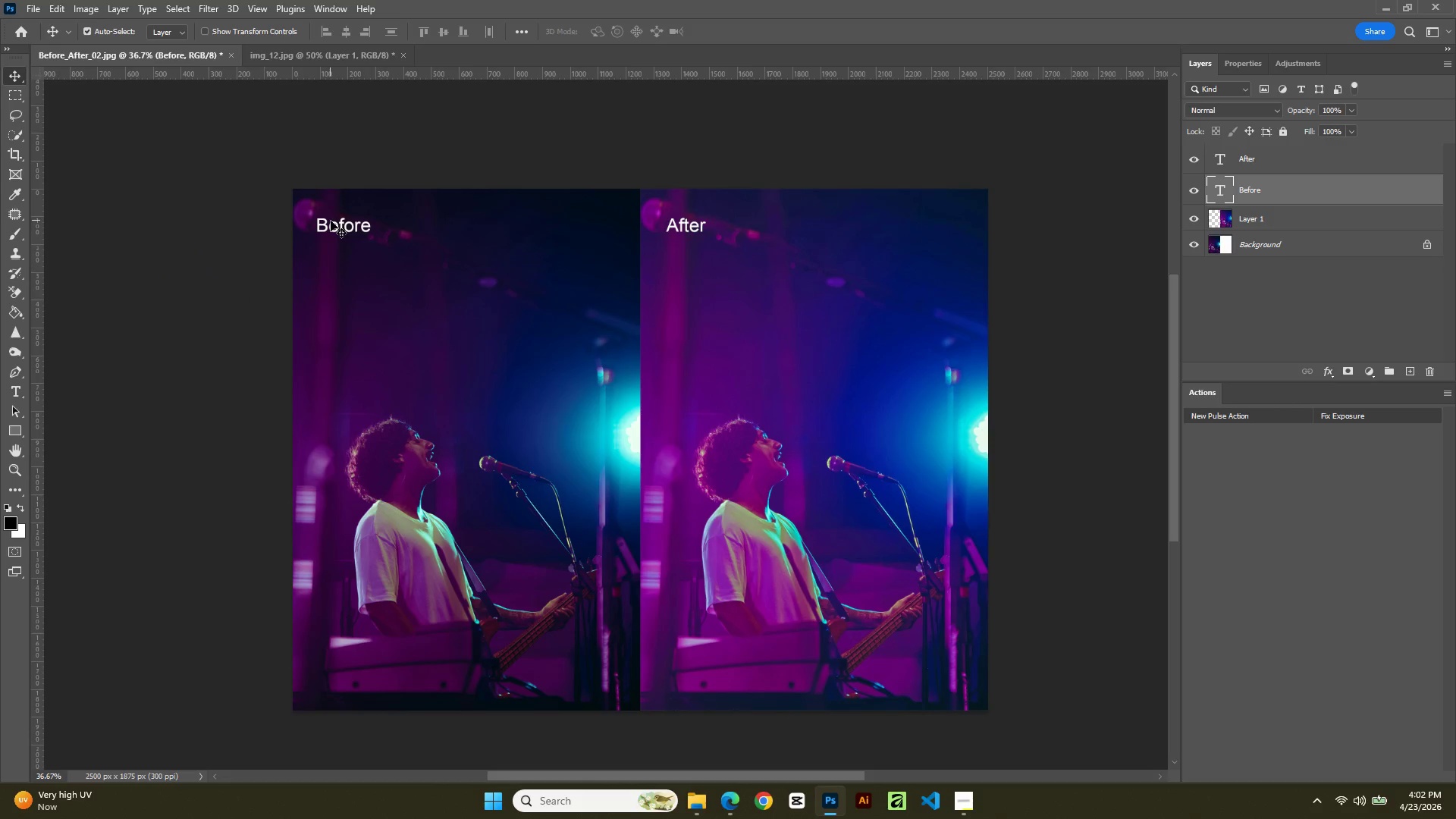 
key(Control+C)
 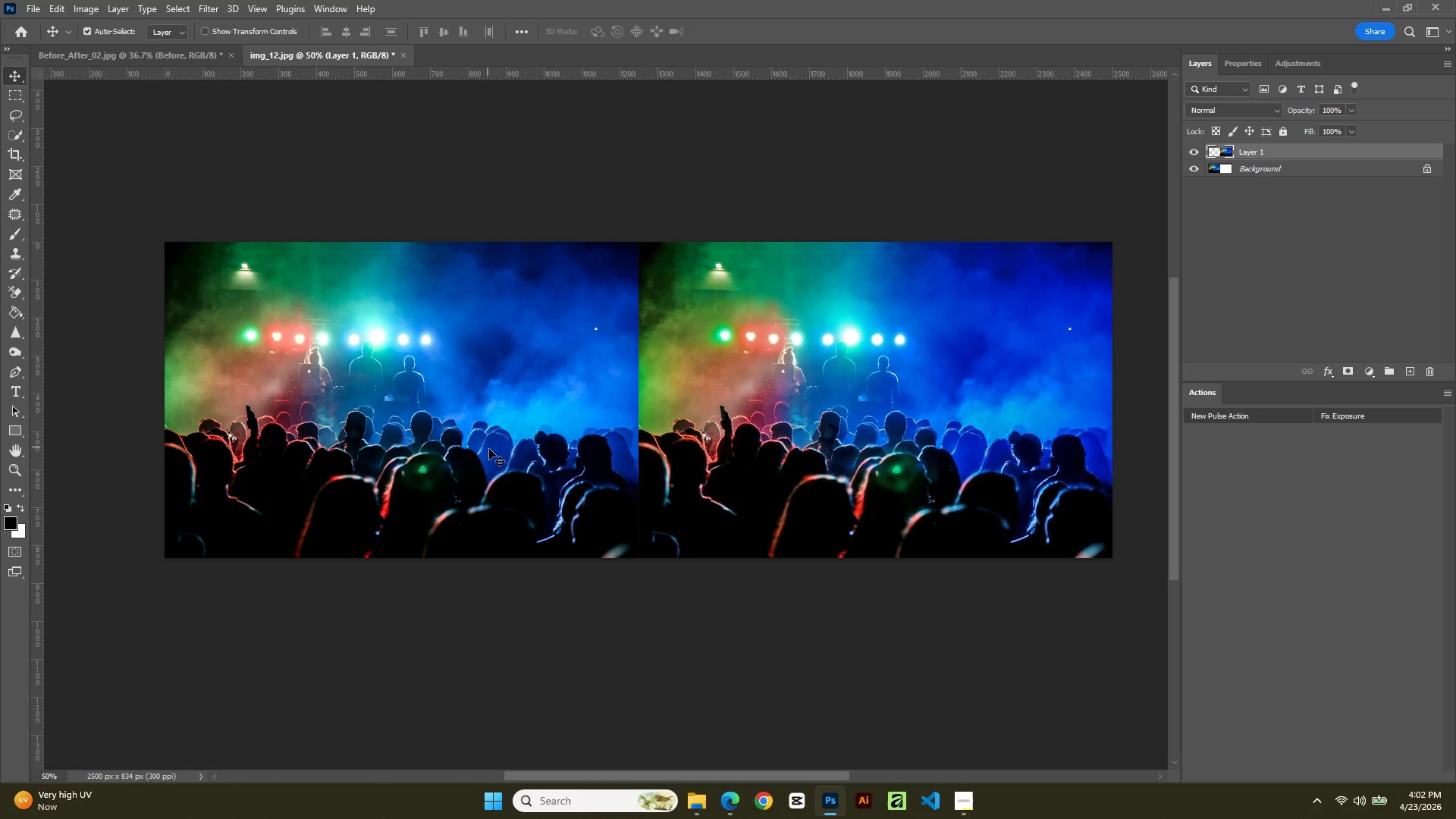 
key(Control+V)
 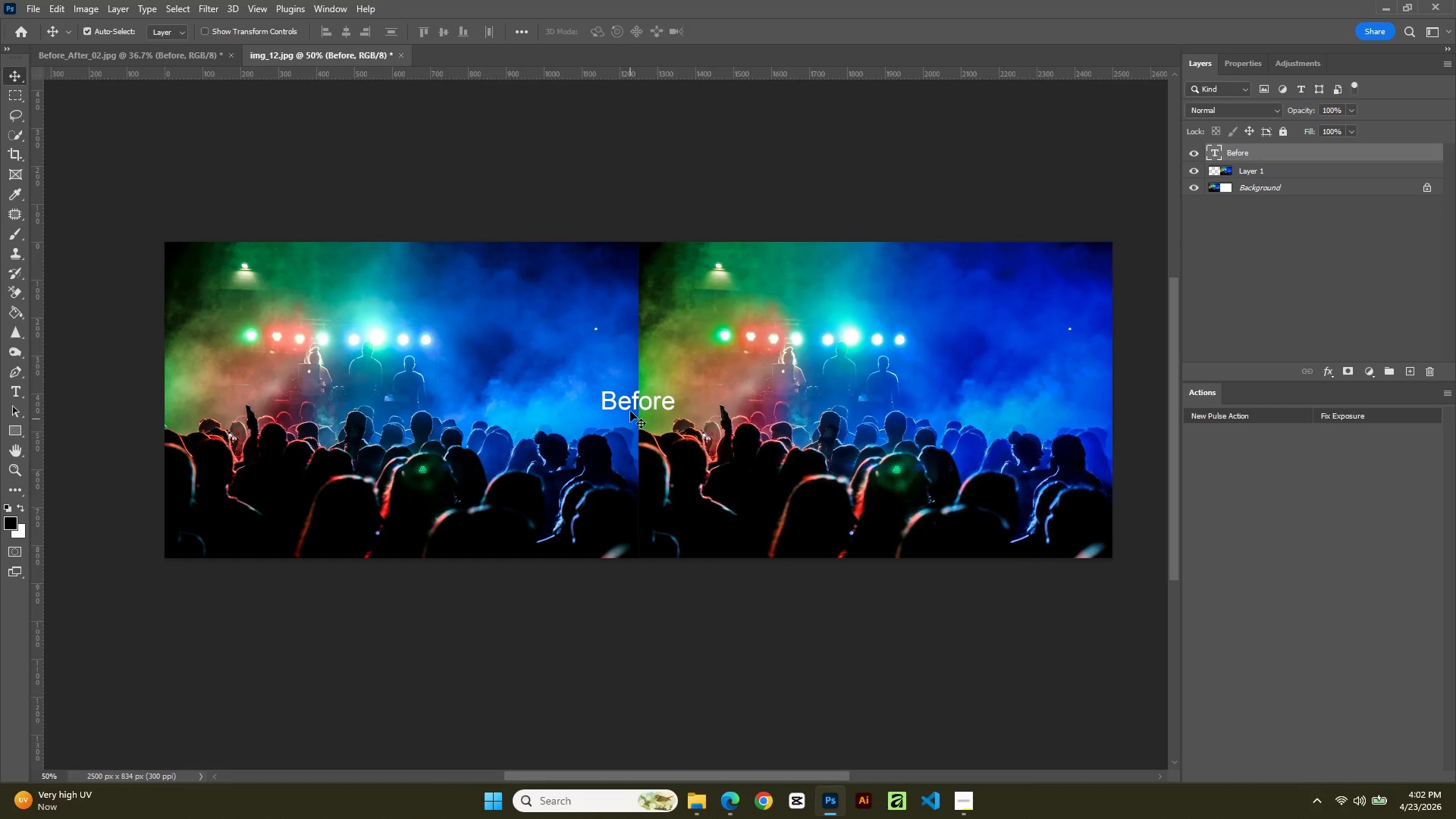 
left_click_drag(start_coordinate=[629, 410], to_coordinate=[563, 395])
 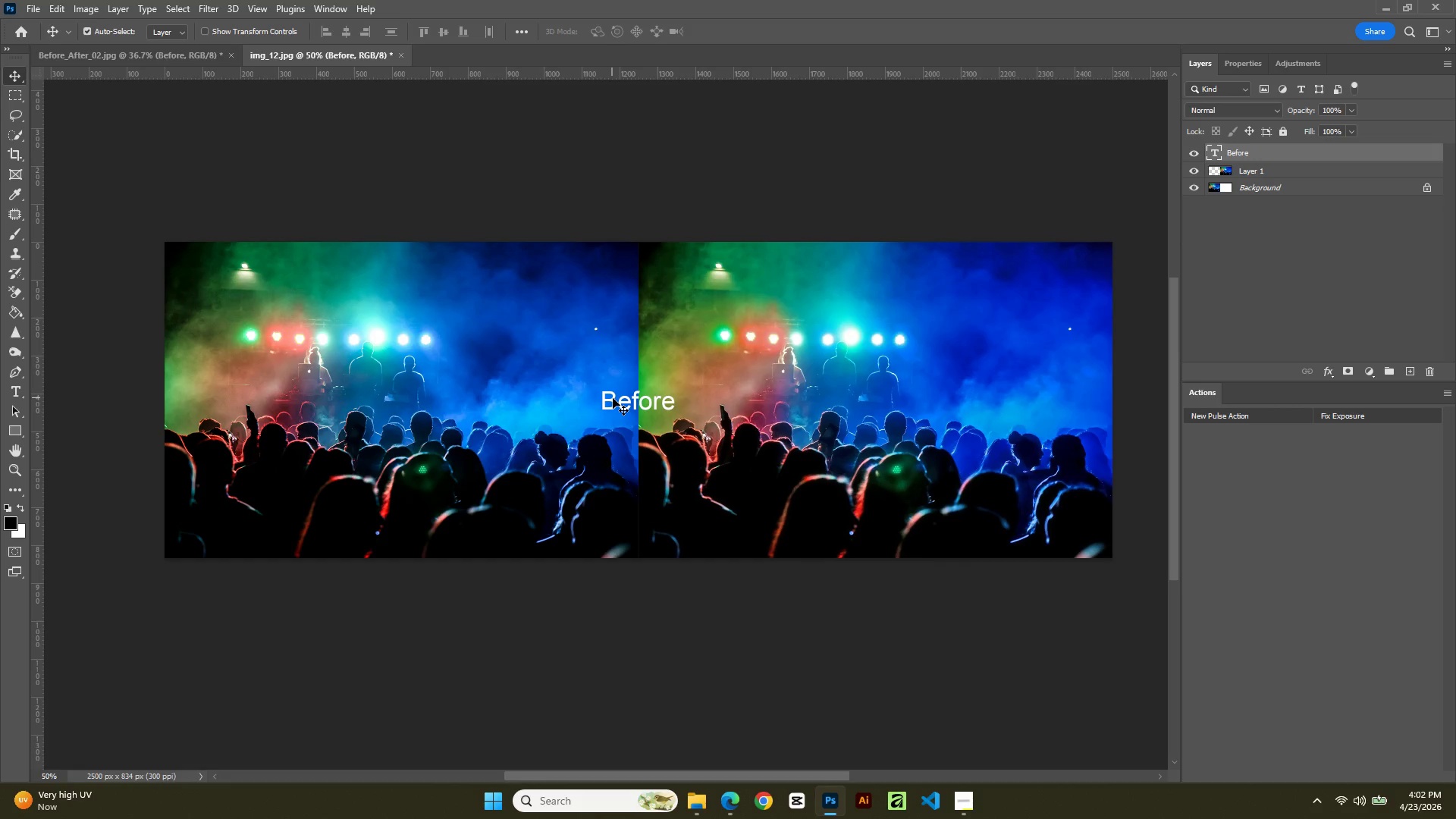 
left_click_drag(start_coordinate=[613, 398], to_coordinate=[201, 263])
 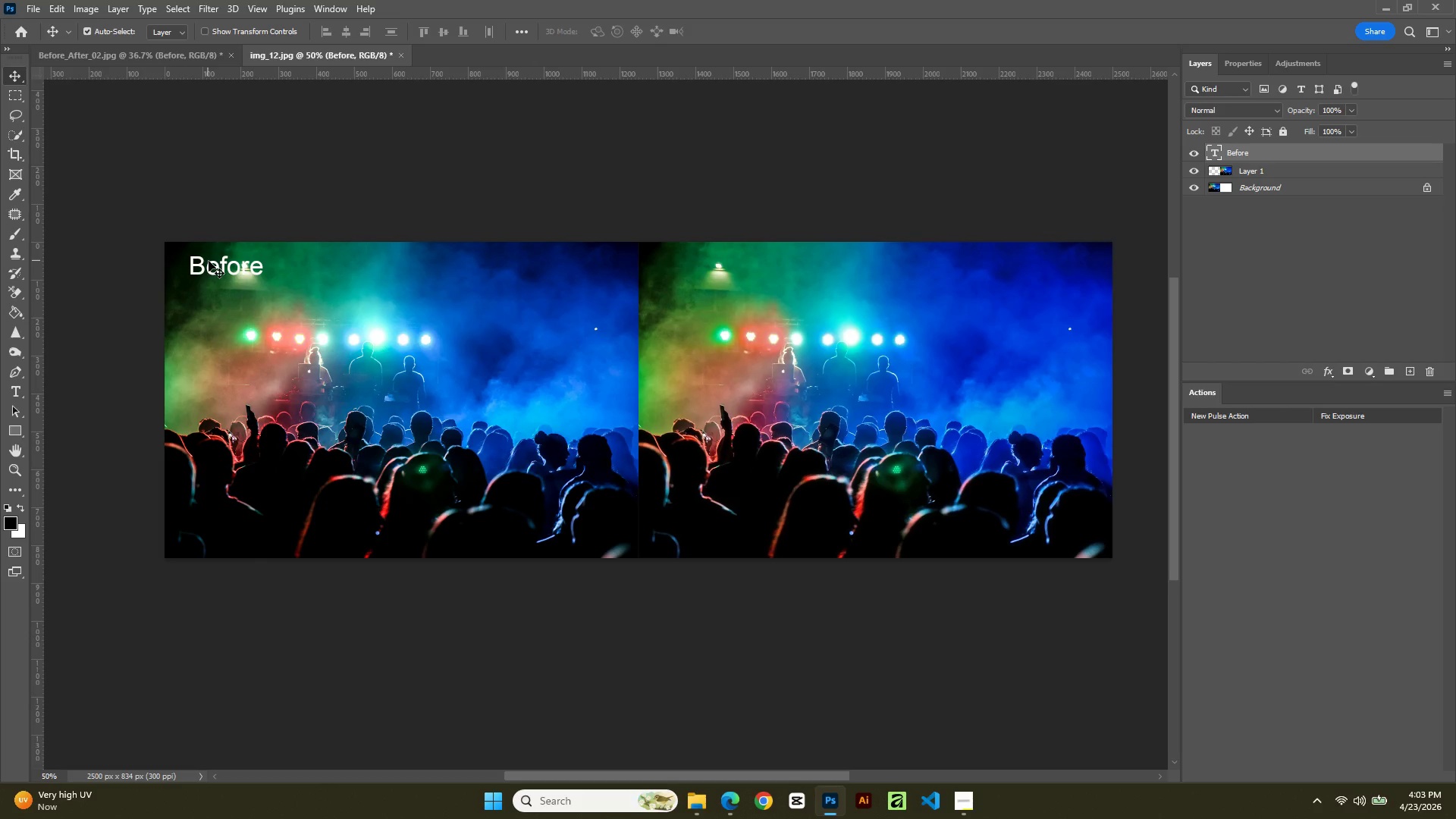 
left_click_drag(start_coordinate=[215, 258], to_coordinate=[216, 265])
 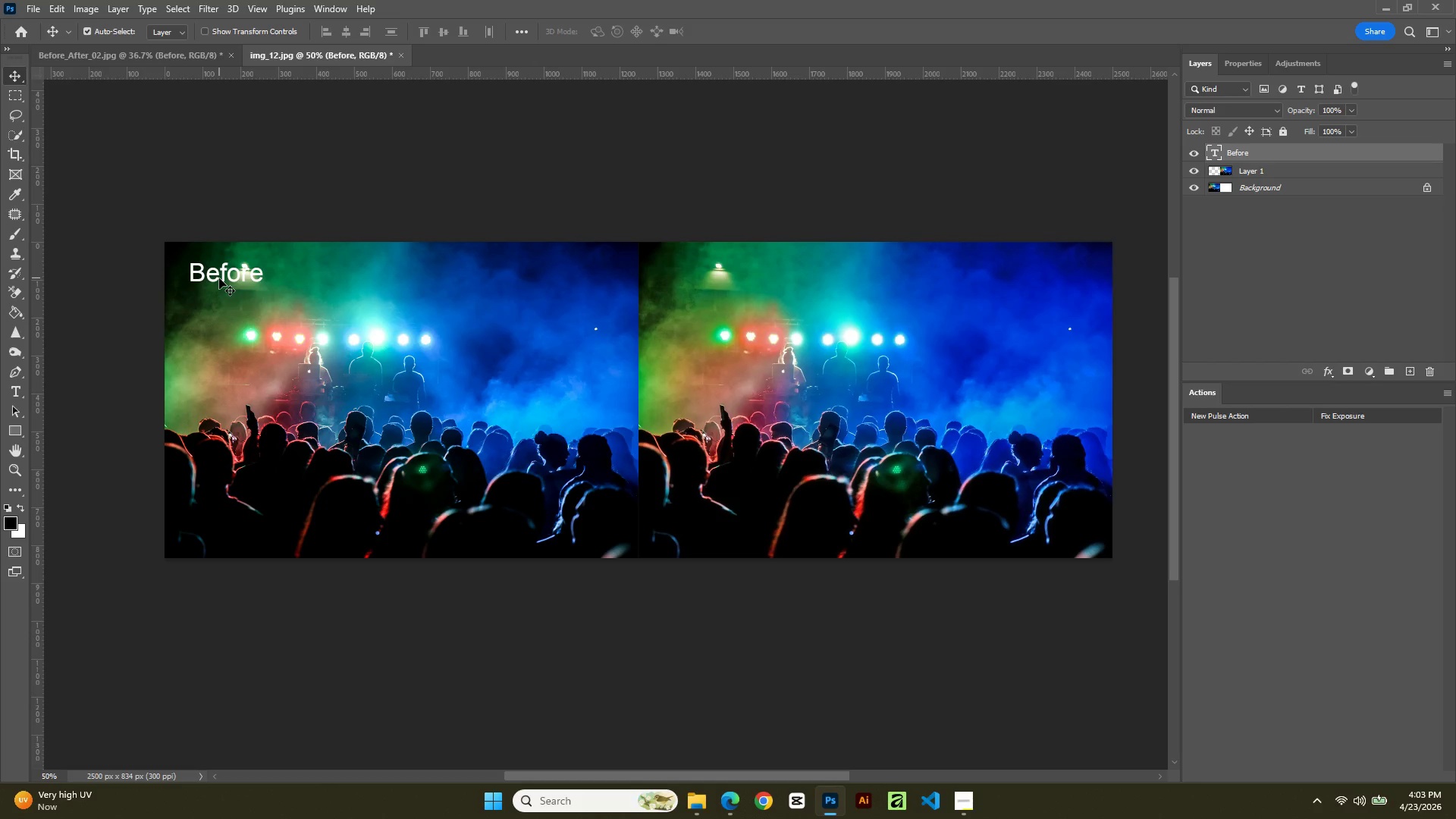 
hold_key(key=AltLeft, duration=1.03)
left_click_drag(start_coordinate=[219, 278], to_coordinate=[704, 278])
 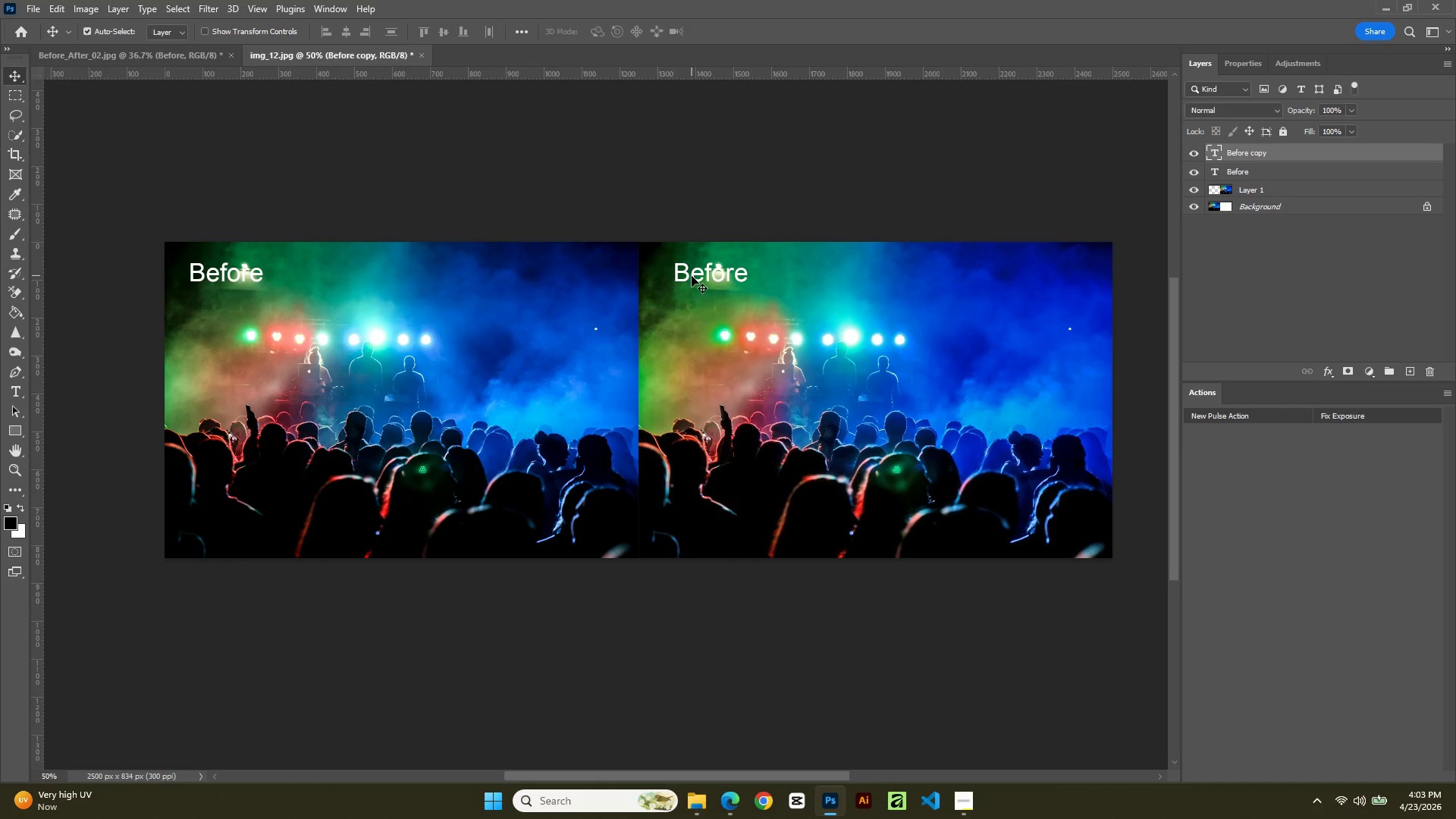 
left_click_drag(start_coordinate=[690, 272], to_coordinate=[696, 274])
 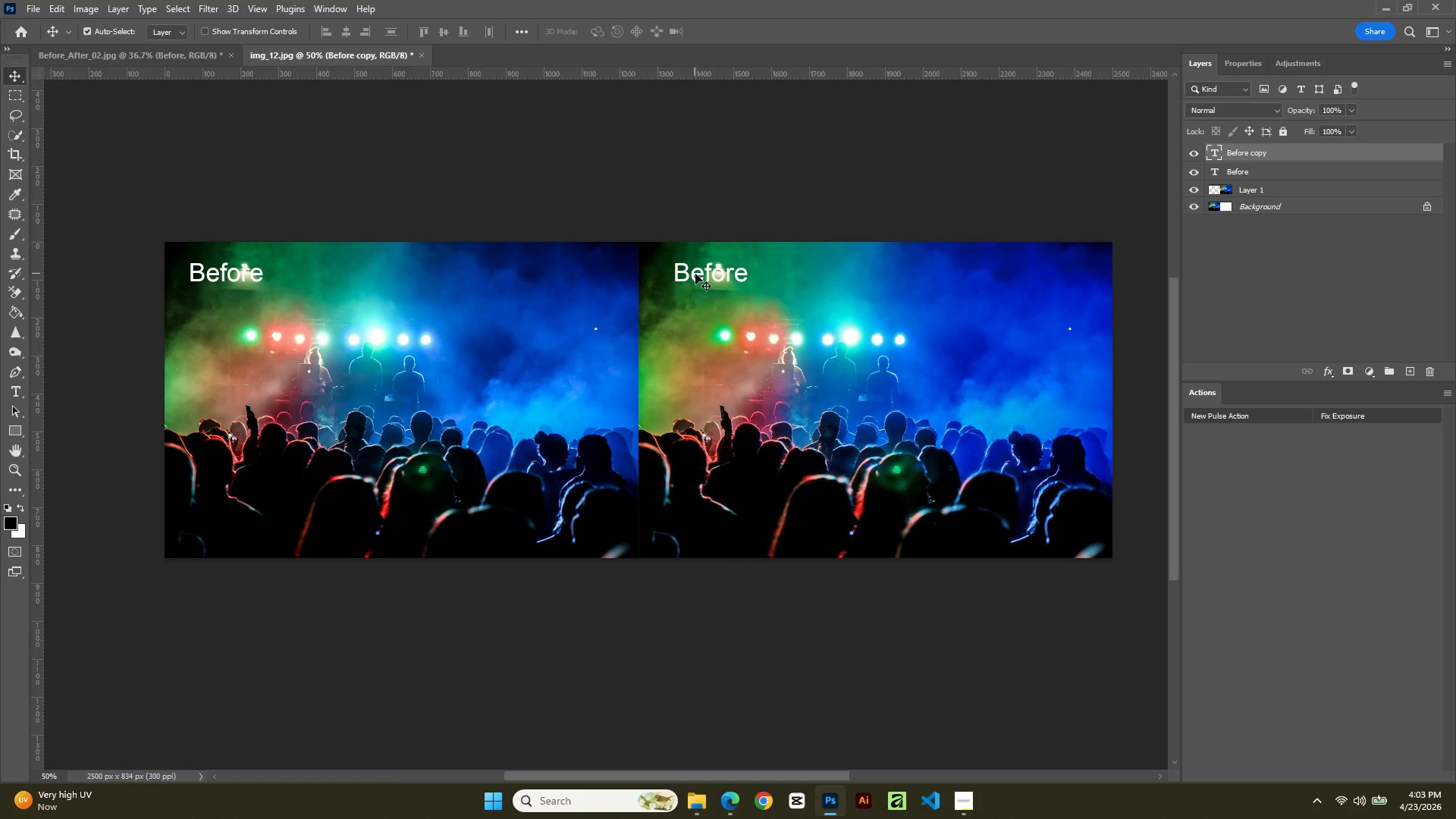 
double_click([695, 274])
 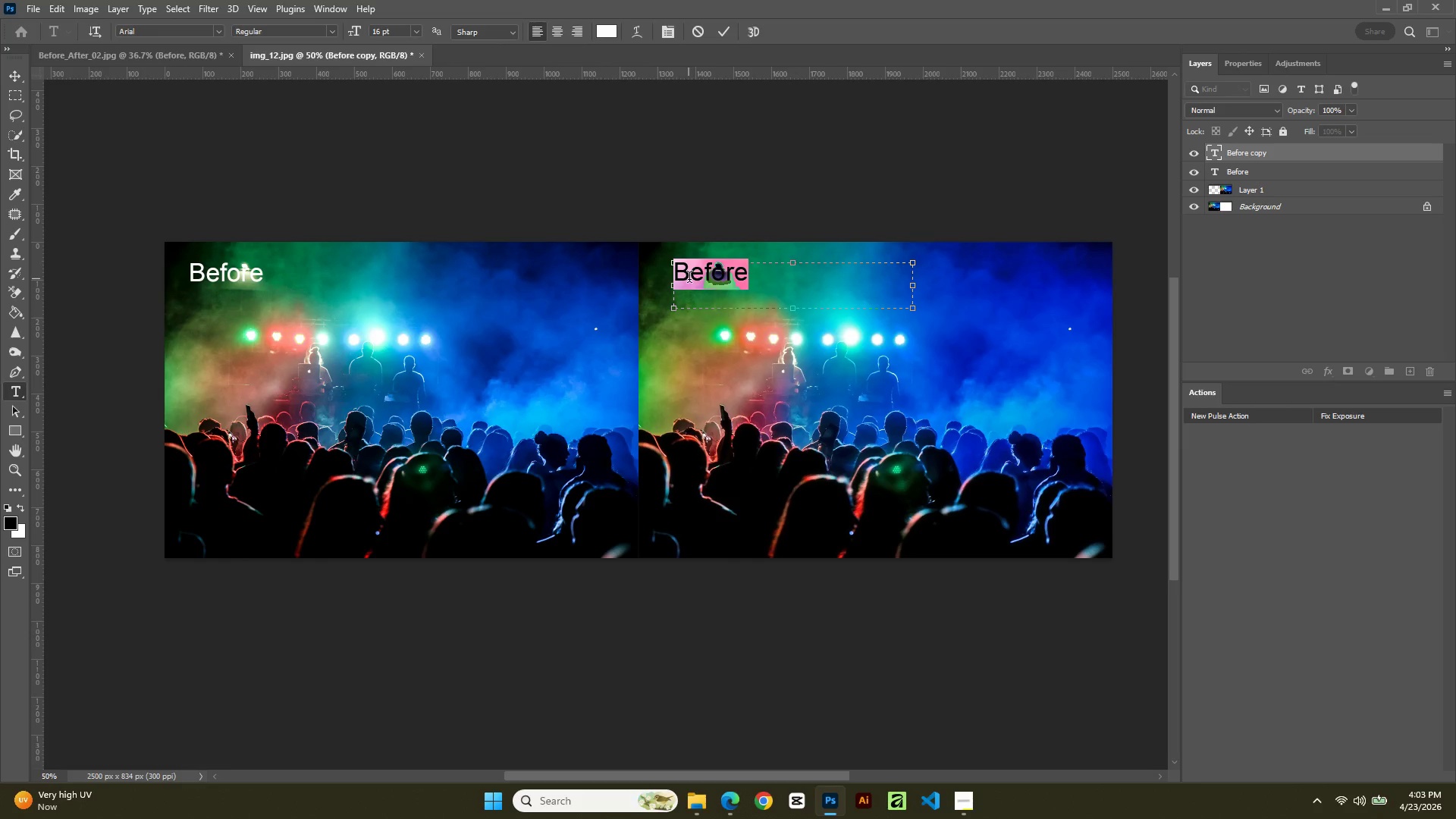 
type(After)
 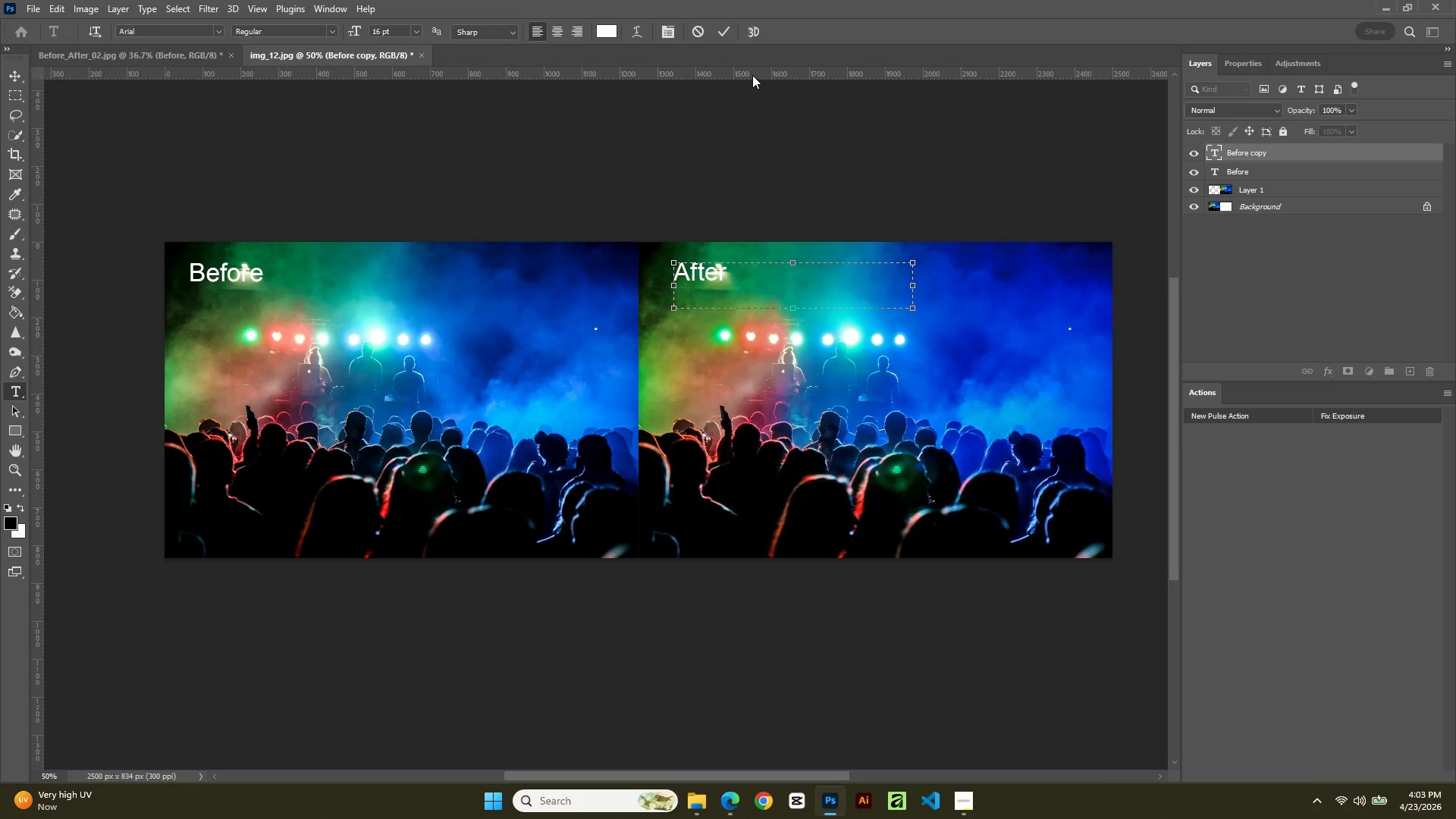 
left_click([731, 30])
 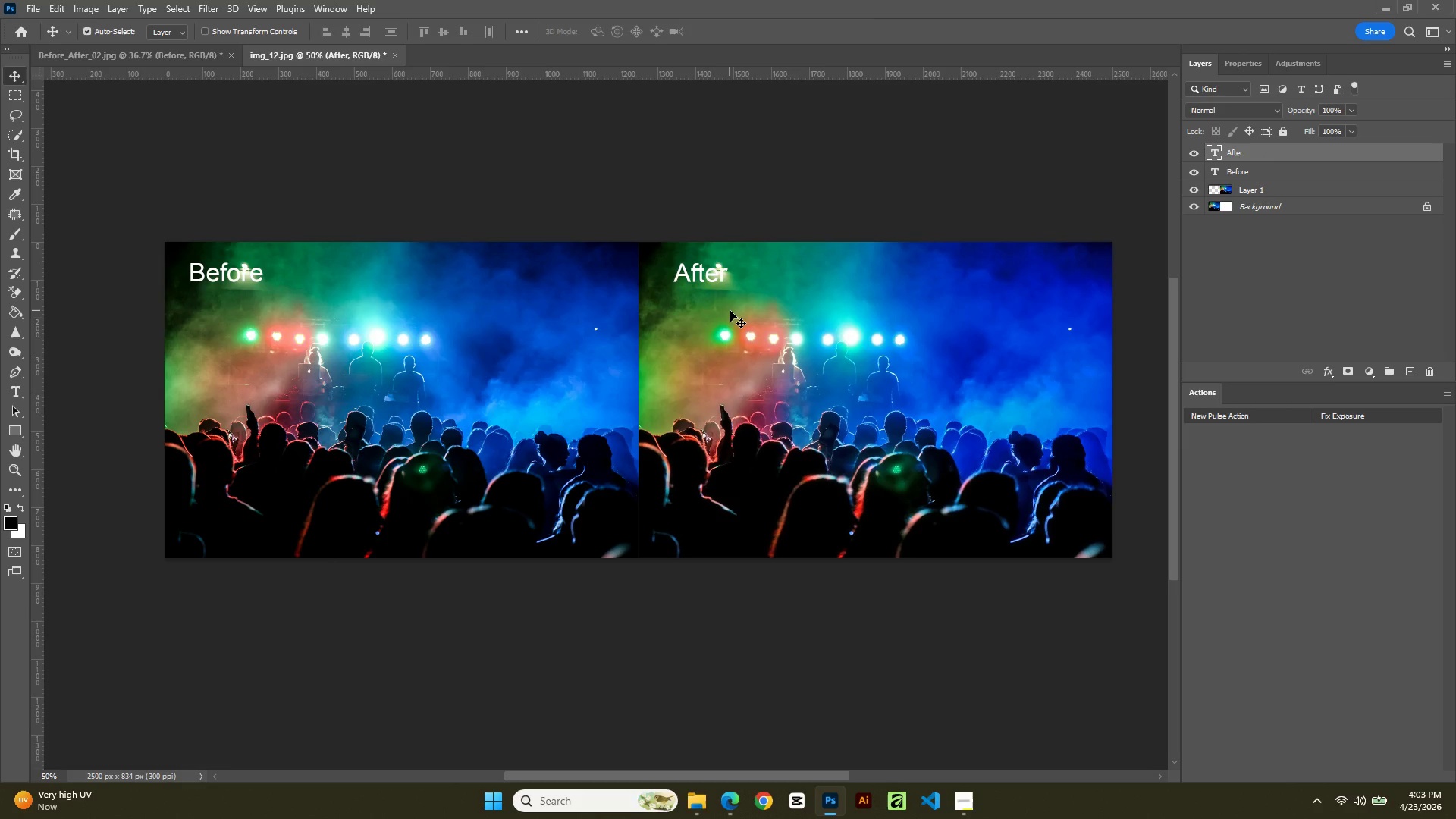 
wait(17.47)
 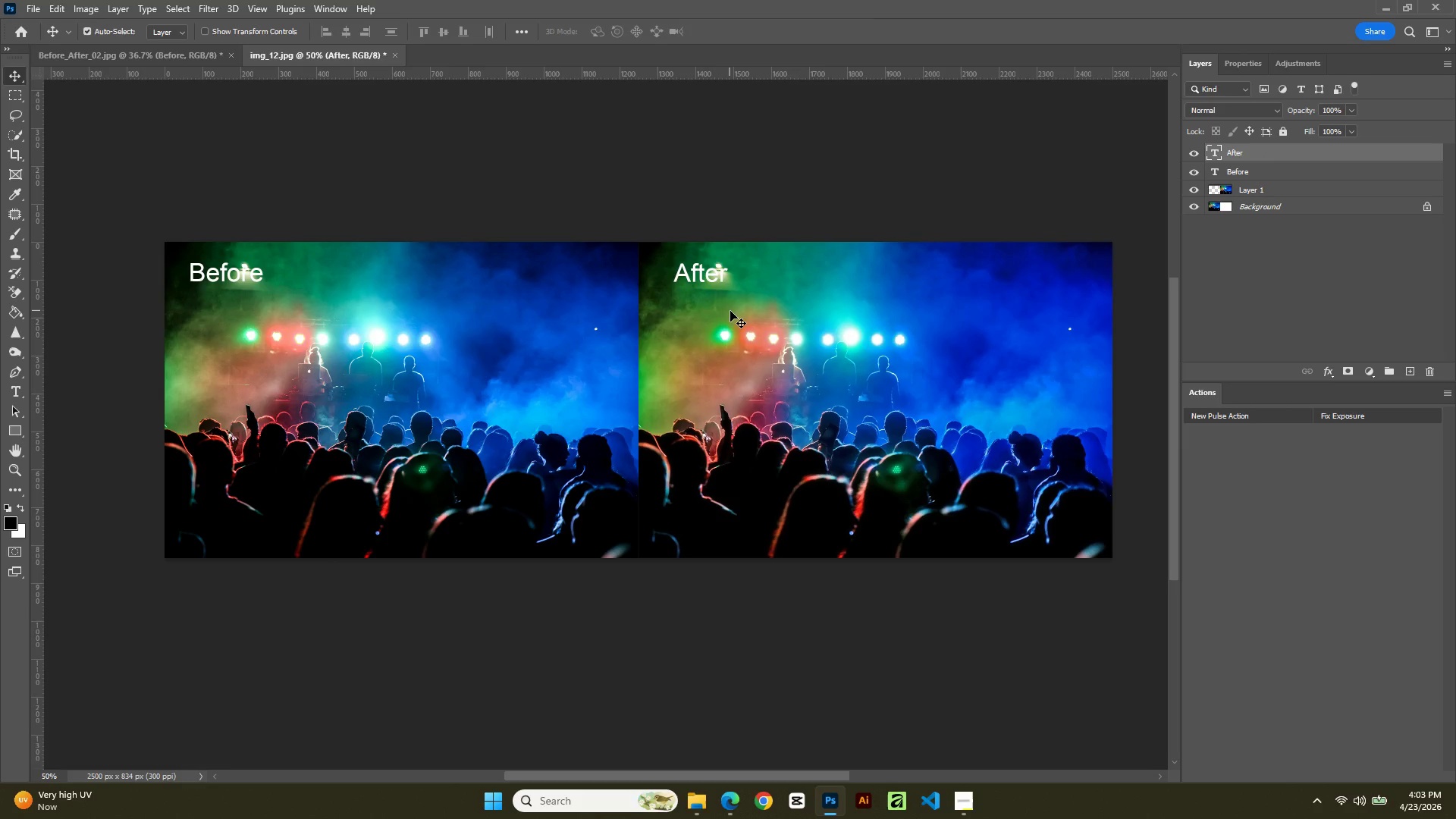 
hold_key(key=AltLeft, duration=3.19)
scroll: coordinate [0, 588], scroll_direction: down, amount: 2.0
 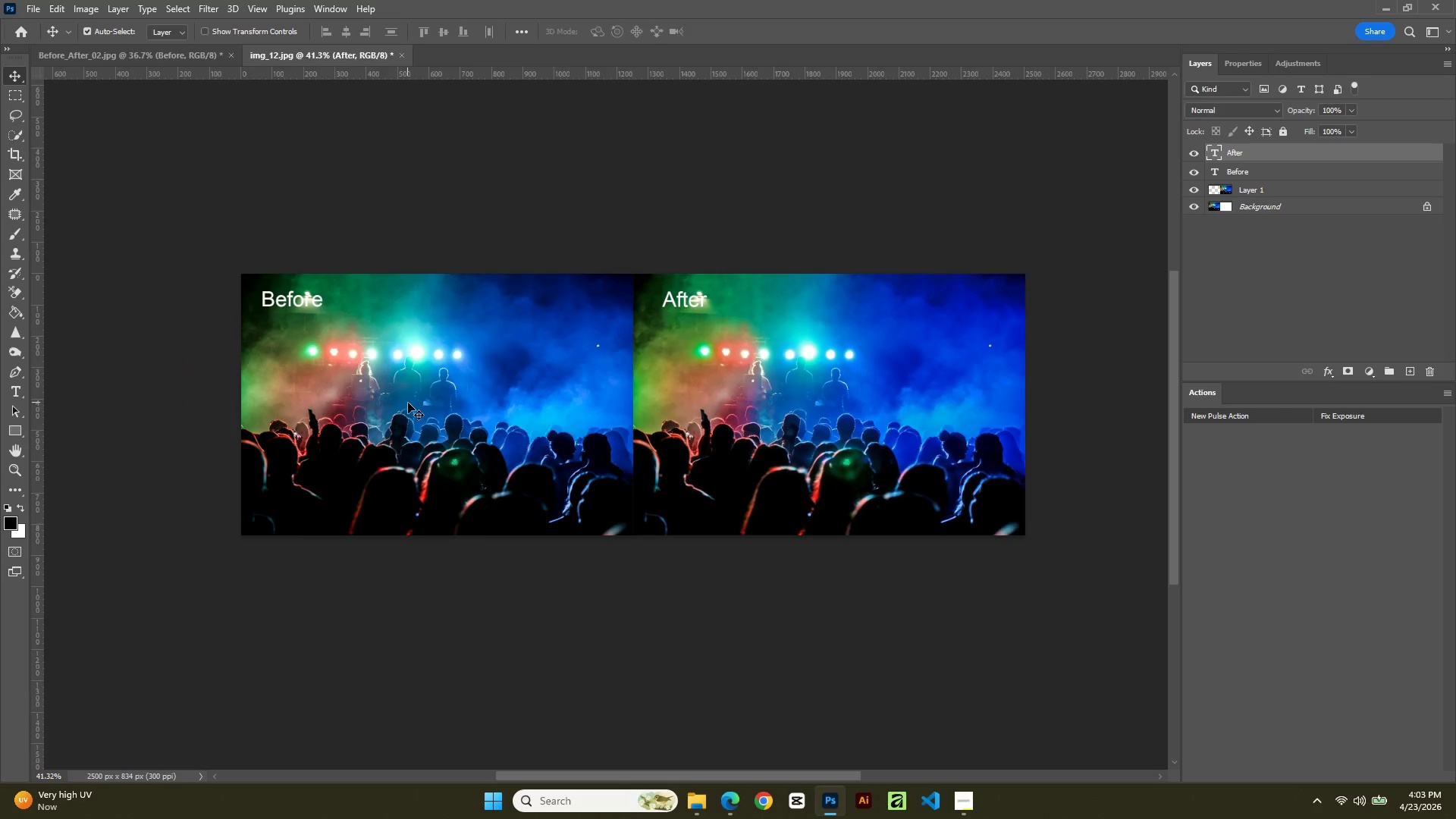 
hold_key(key=AltLeft, duration=1.75)
scroll: coordinate [403, 385], scroll_direction: up, amount: 2.0
 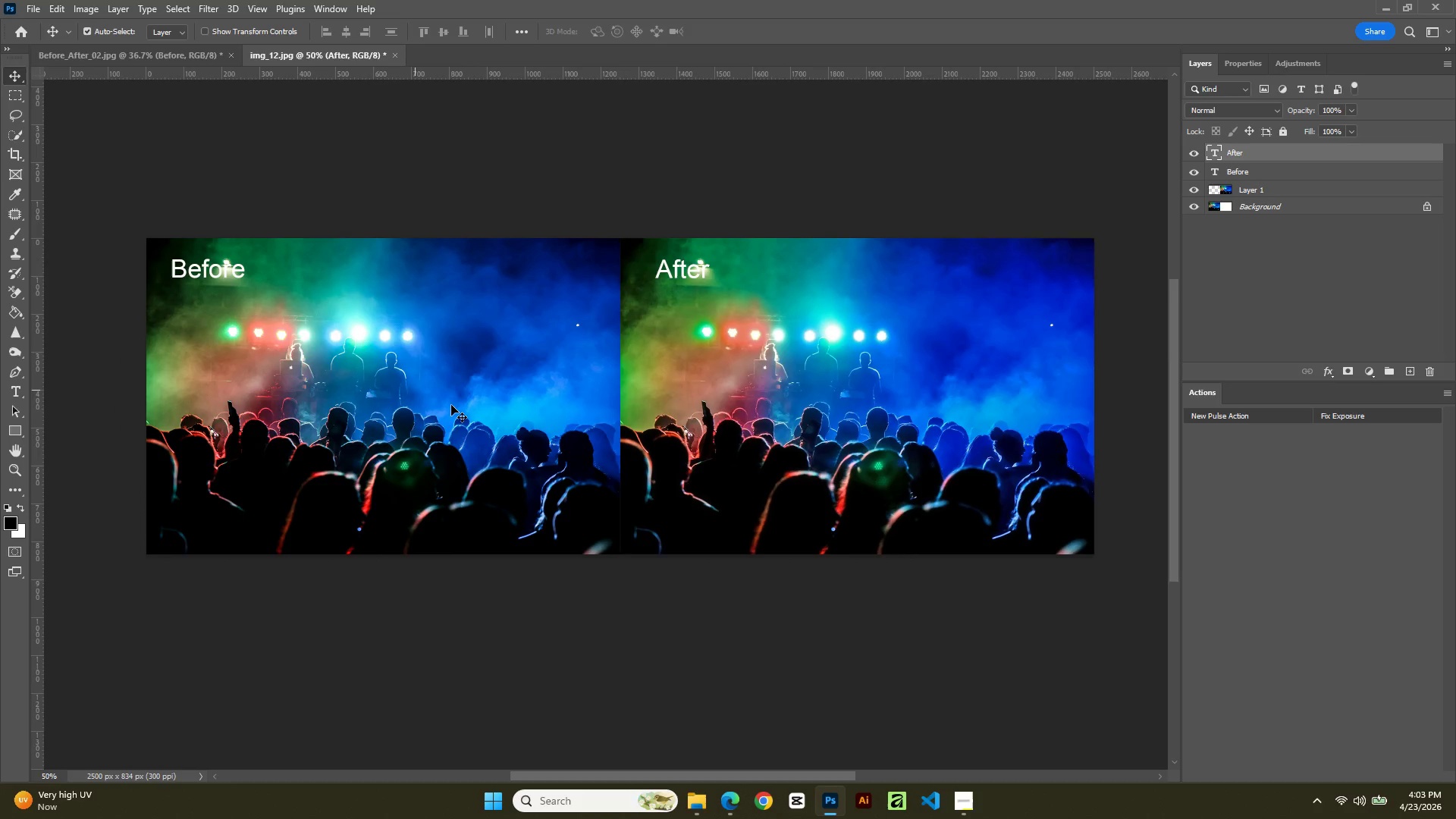 
hold_key(key=Space, duration=1.19)
 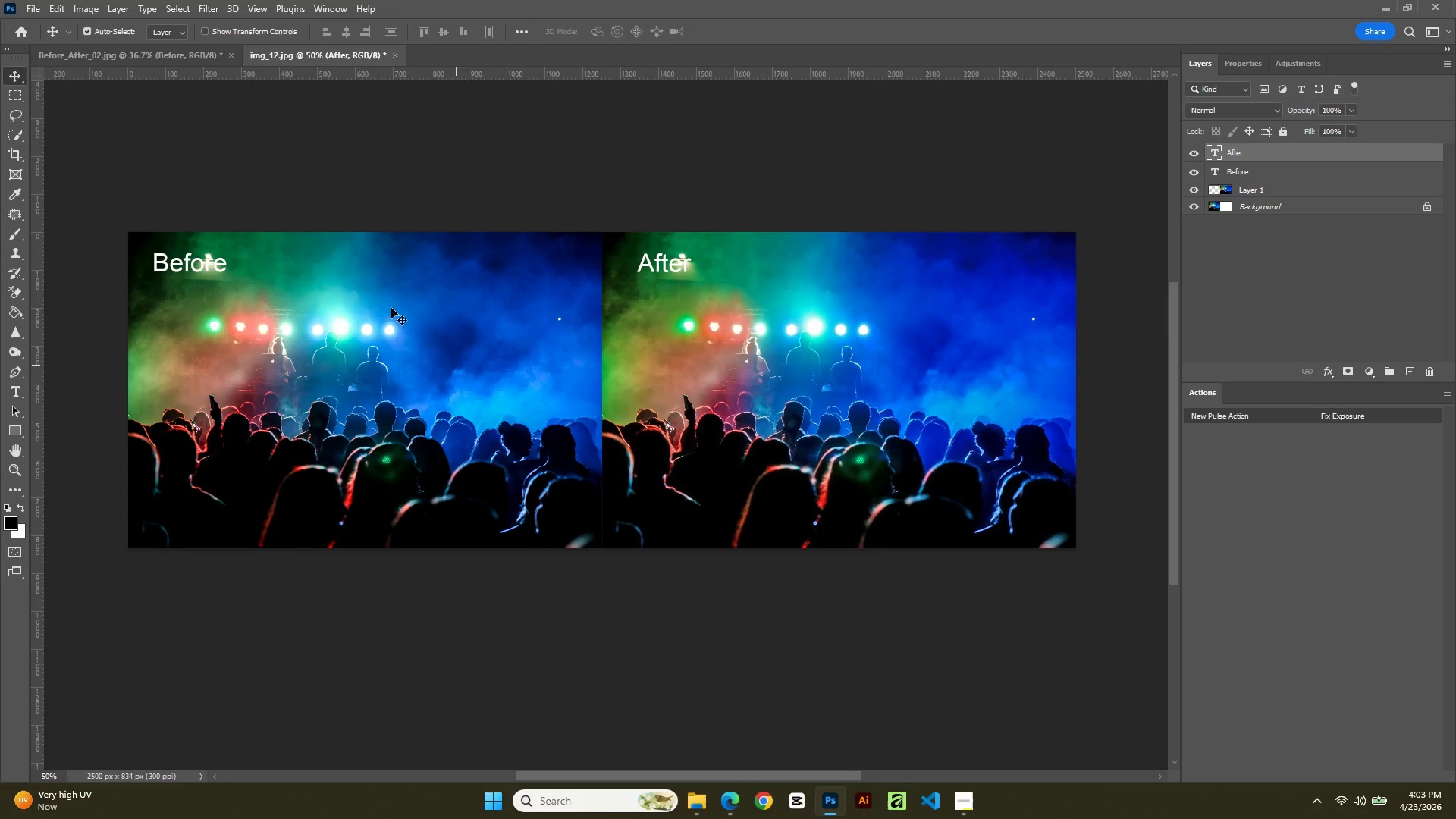 
left_click_drag(start_coordinate=[609, 486], to_coordinate=[591, 480])
 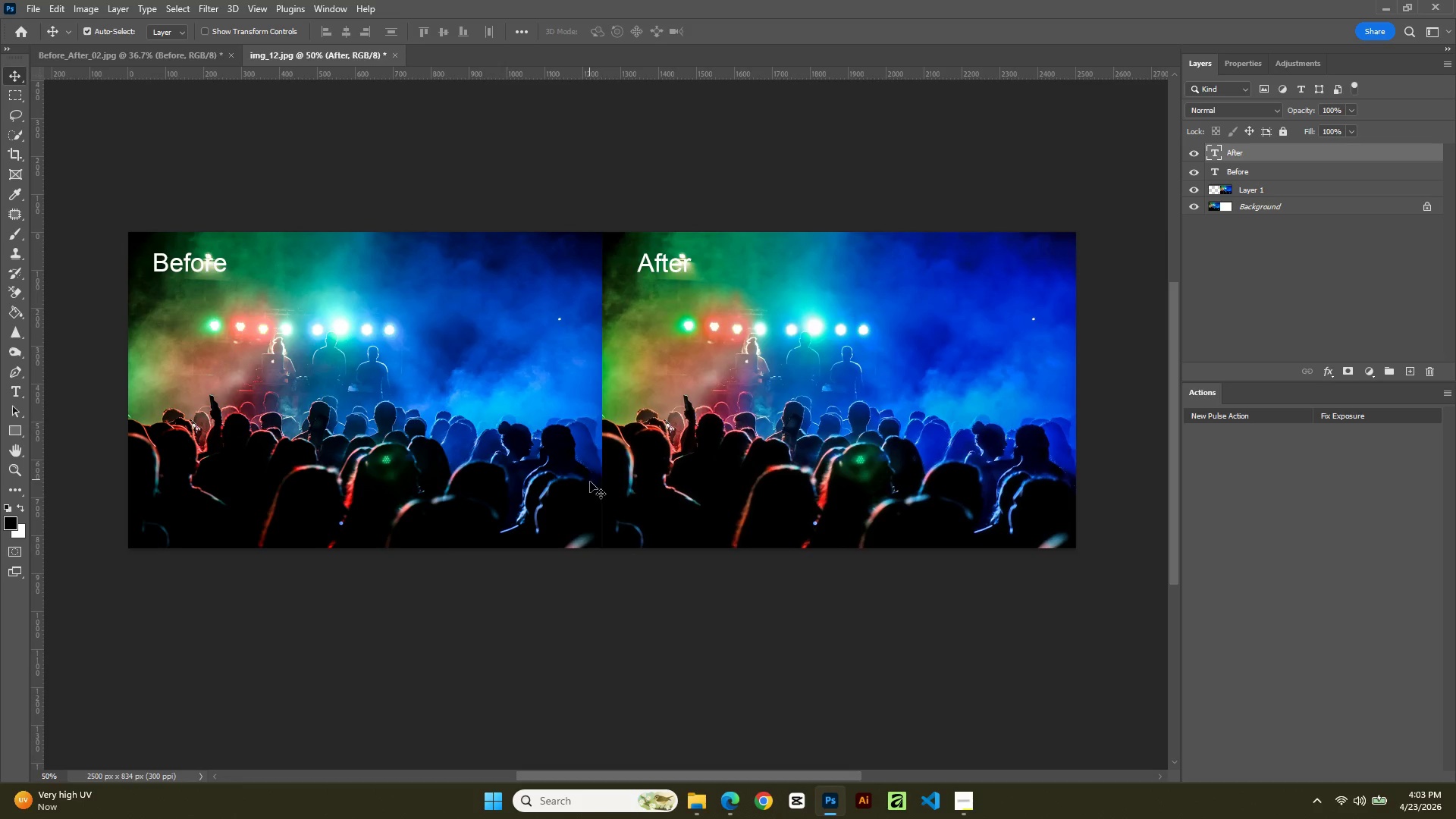 
left_click([48, 2])
 